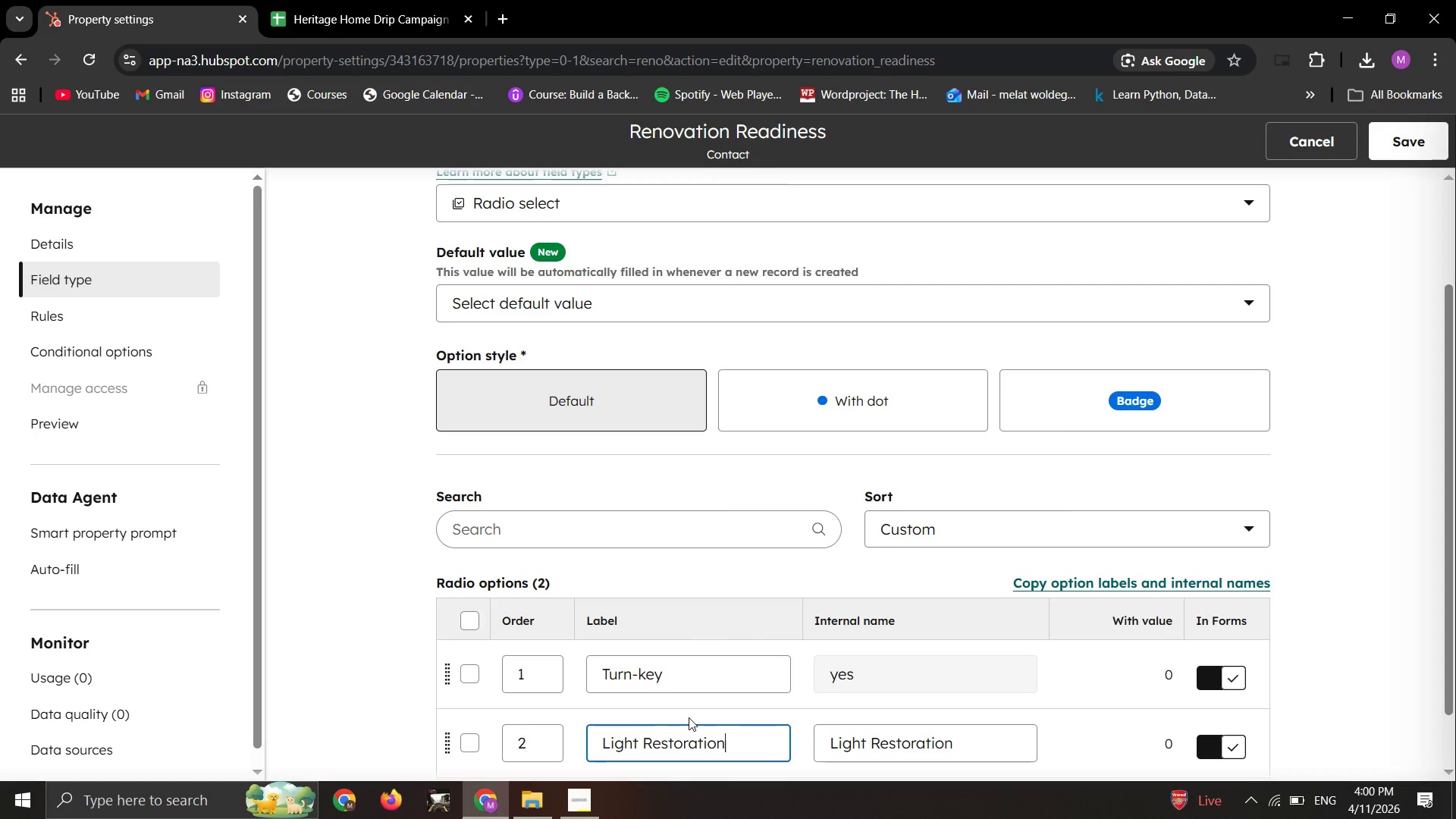 
scroll: coordinate [689, 717], scroll_direction: down, amount: 3.0
 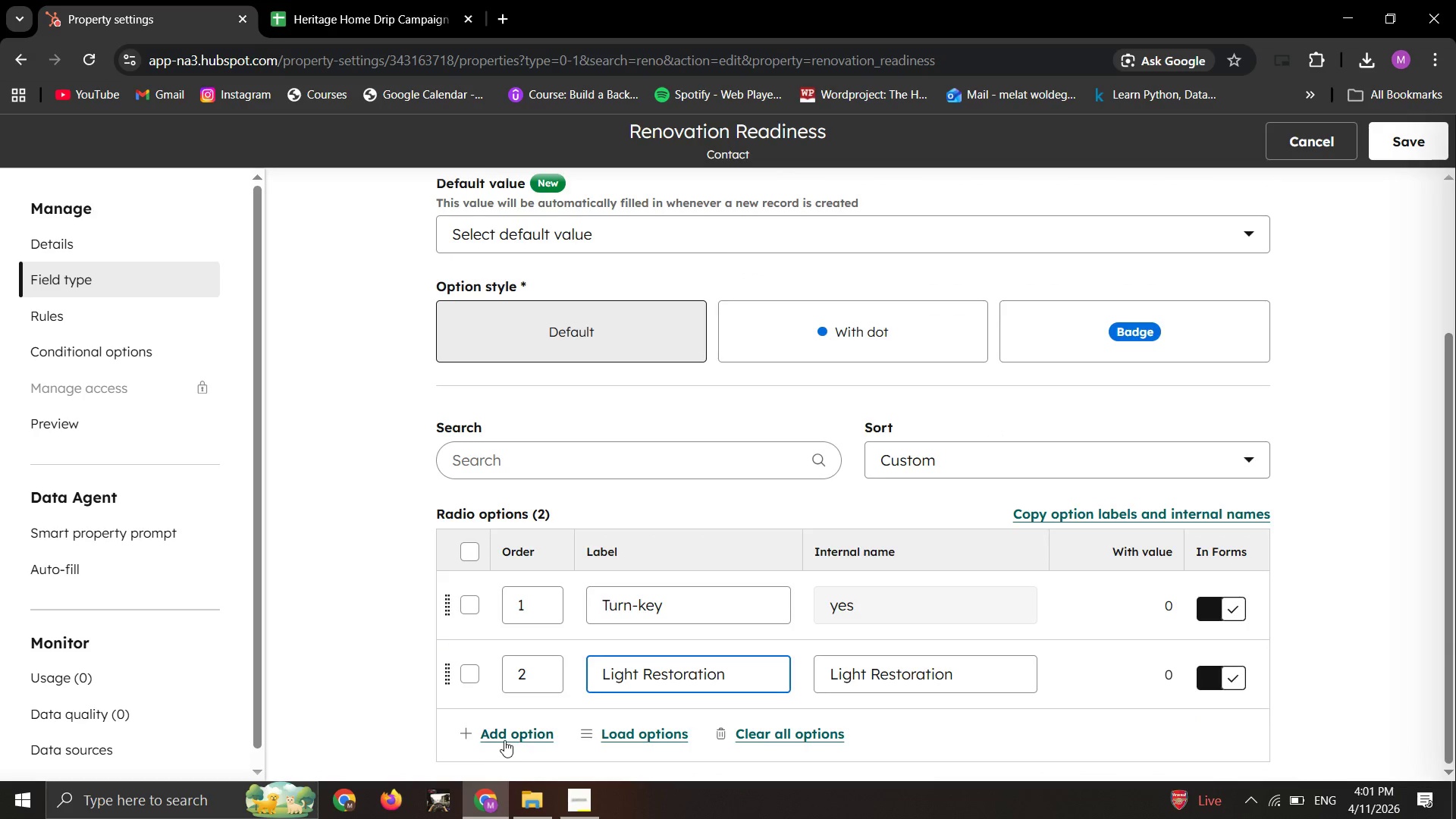 
left_click([507, 736])
 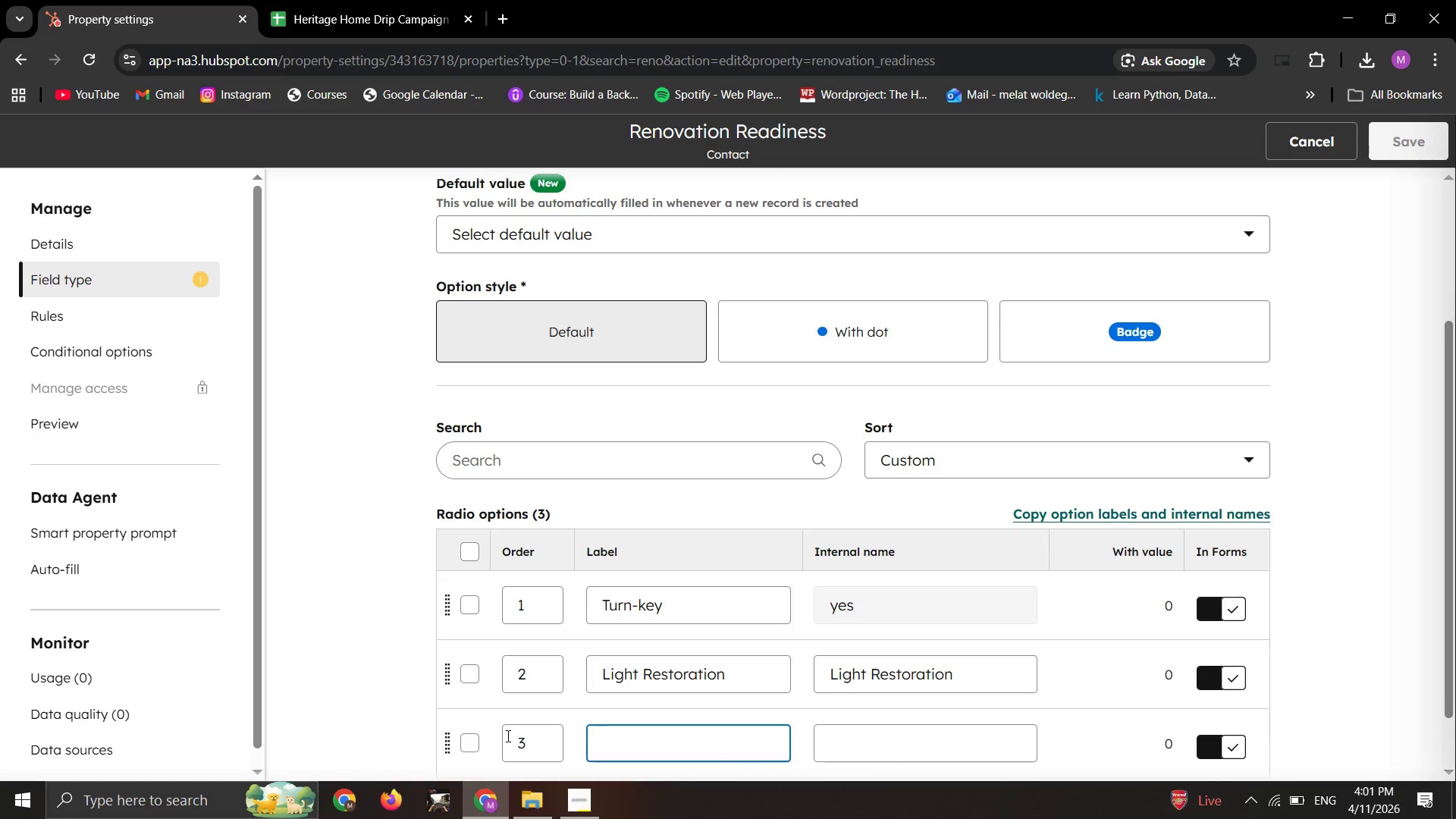 
type(Structural/ Major)
 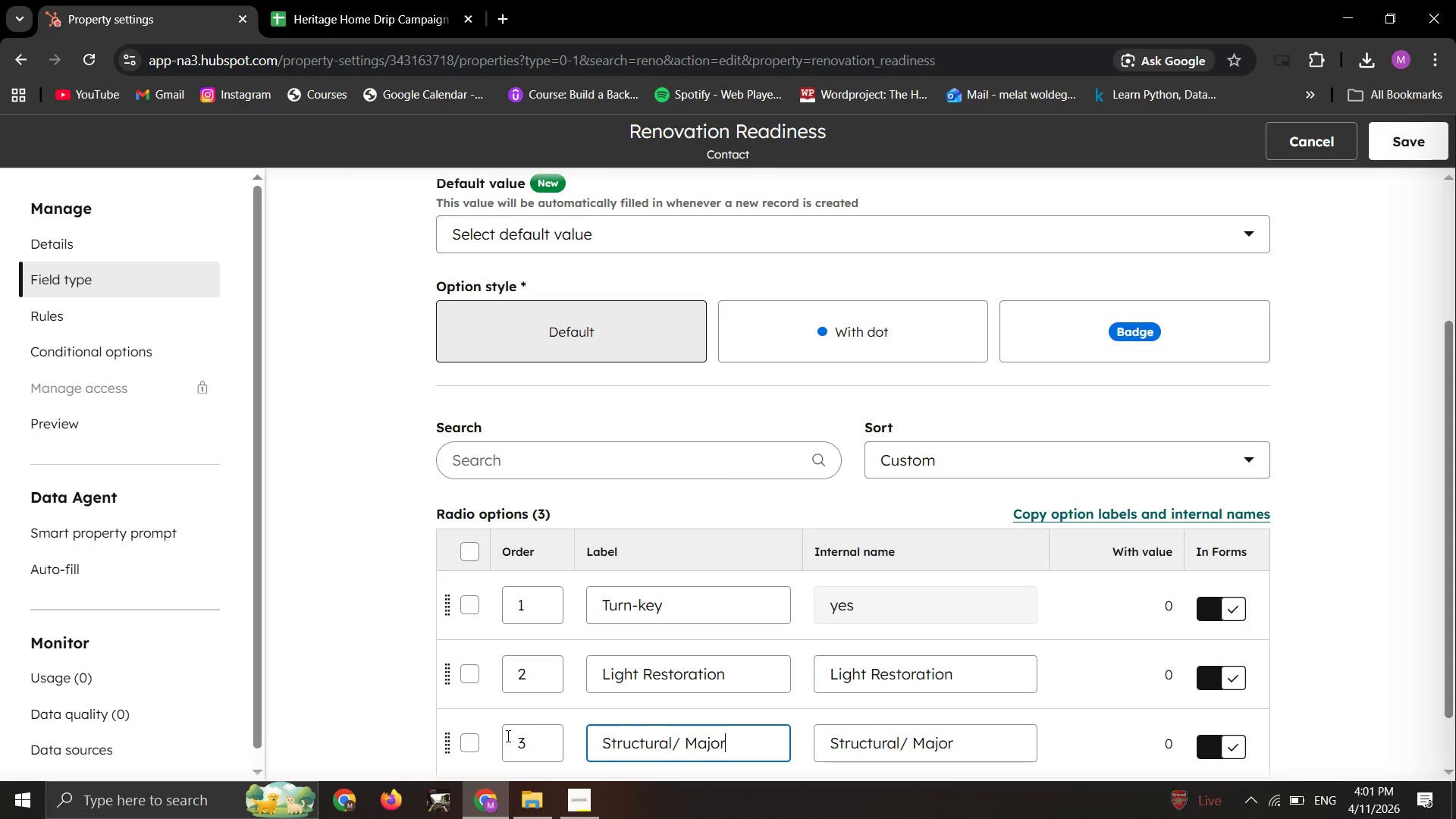 
scroll: coordinate [506, 735], scroll_direction: down, amount: 2.0
 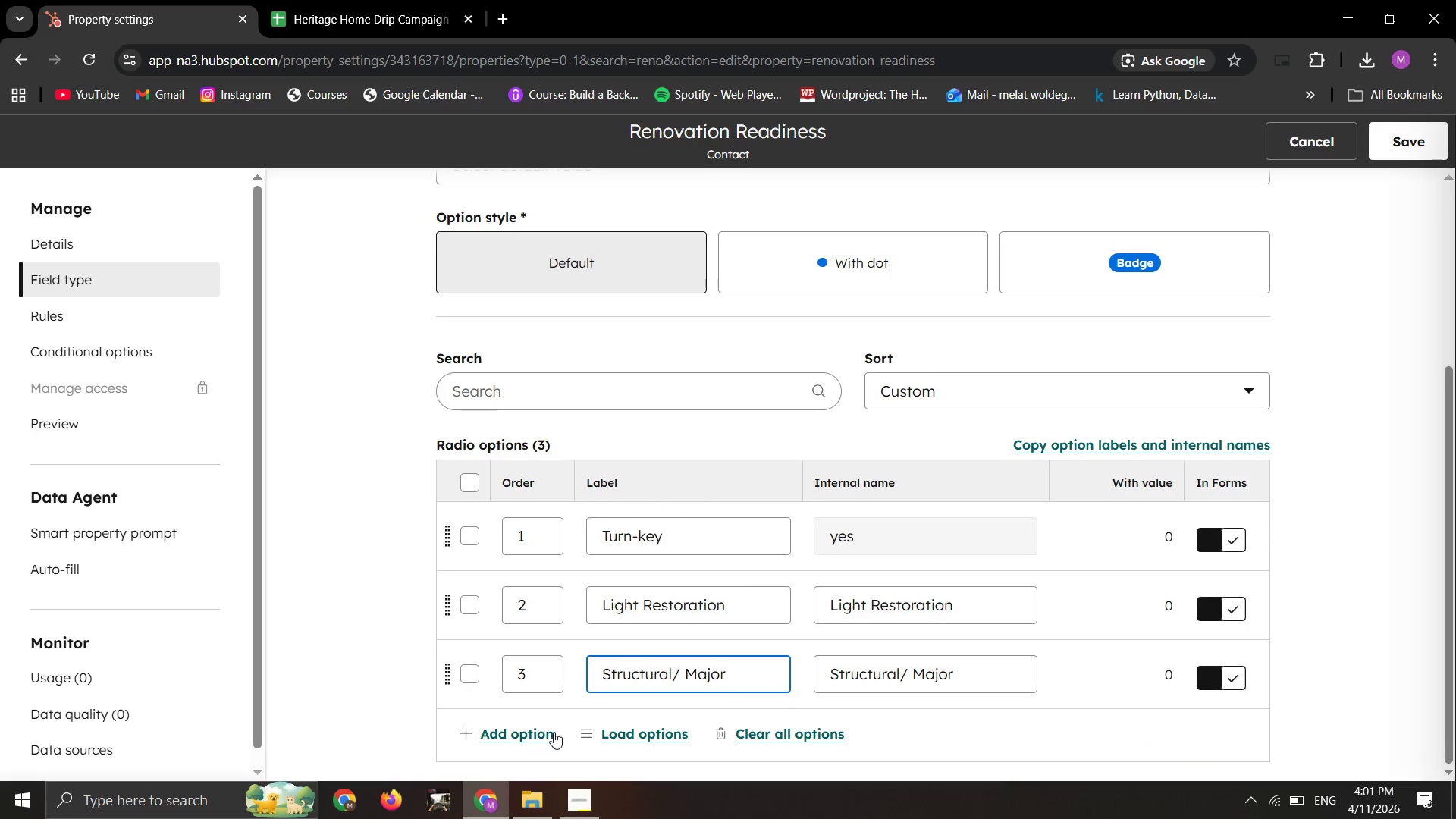 
left_click([550, 732])
 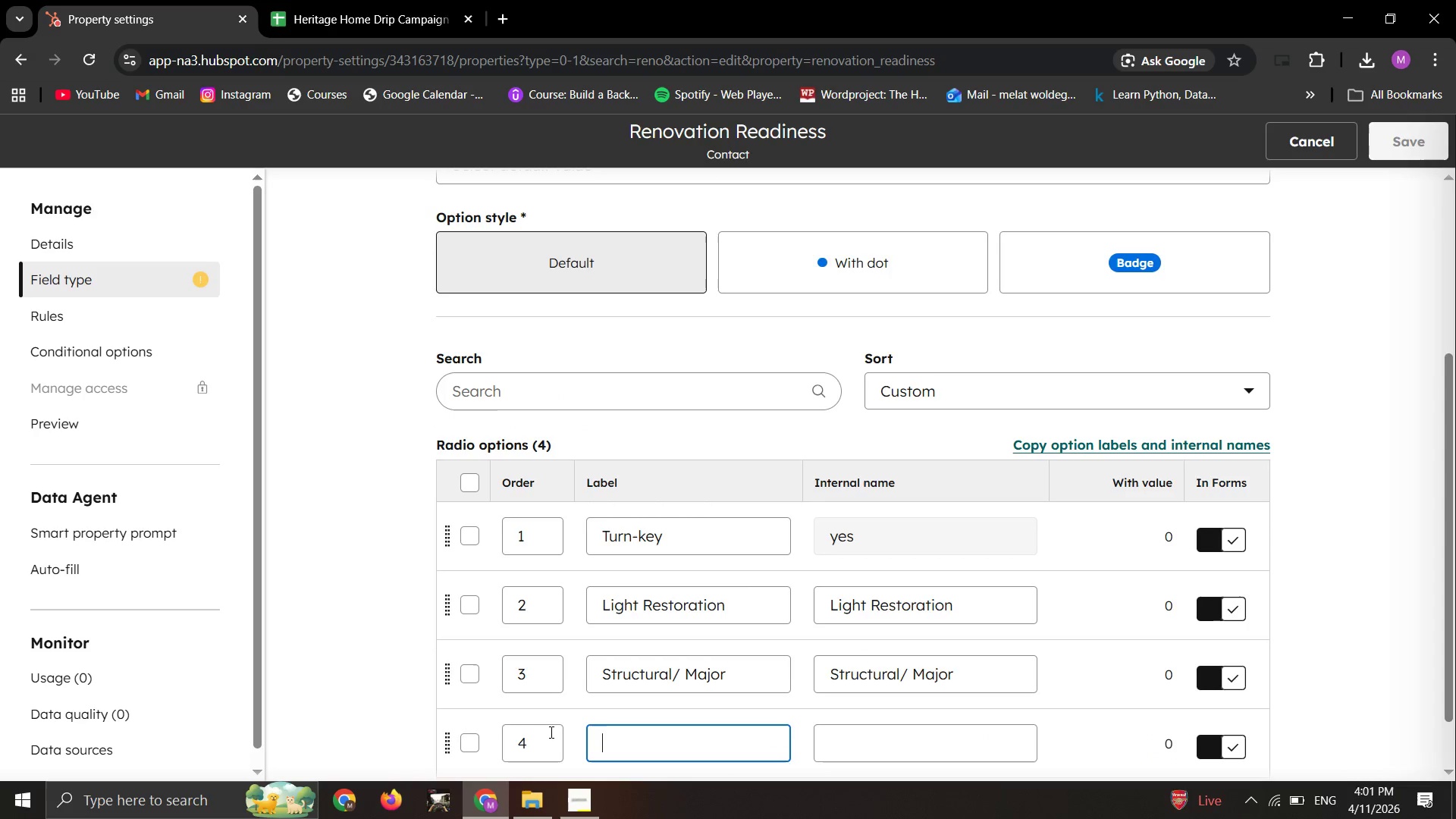 
type(Total Gut/ Rescue)
 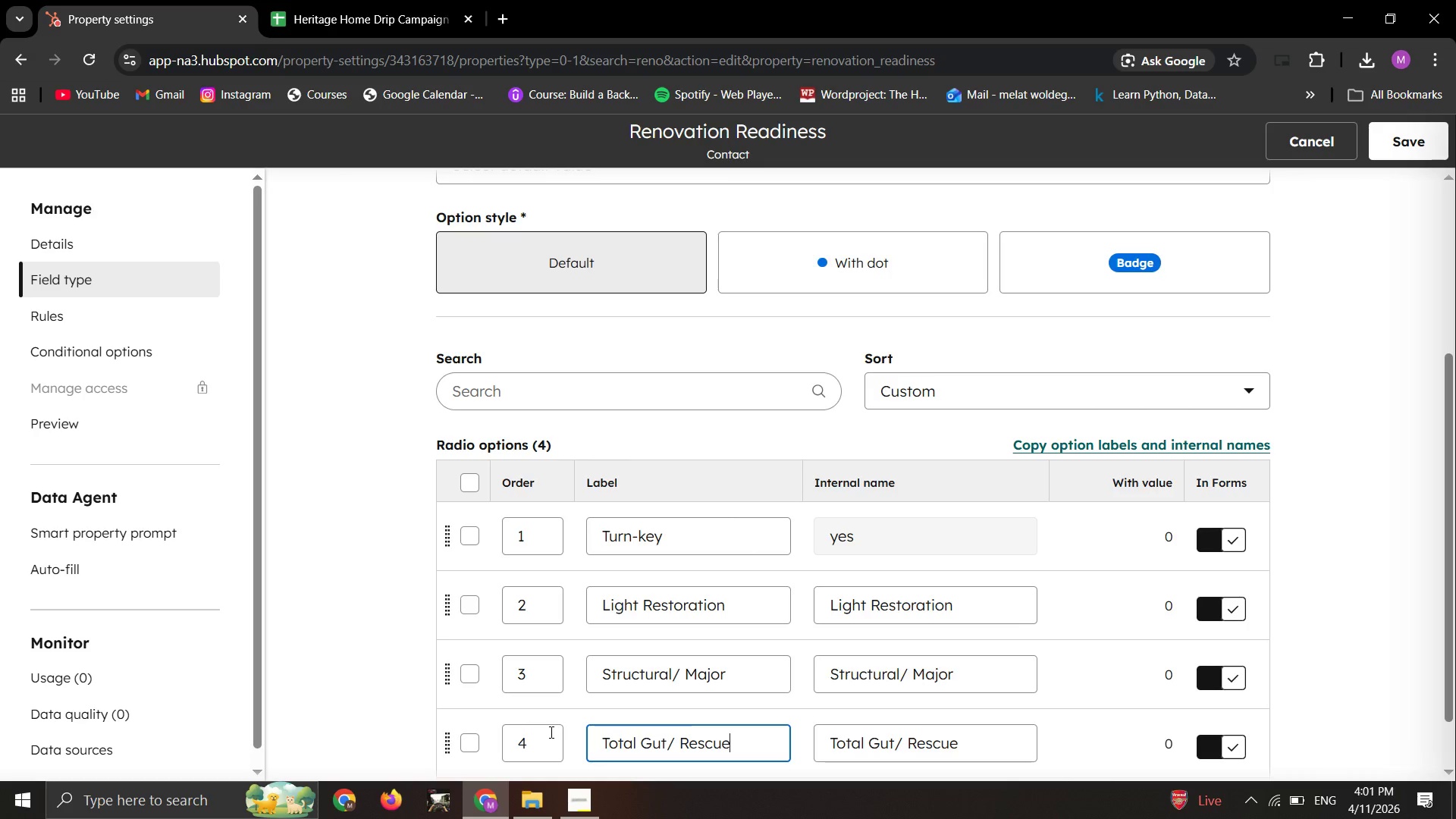 
scroll: coordinate [550, 732], scroll_direction: down, amount: 4.0
 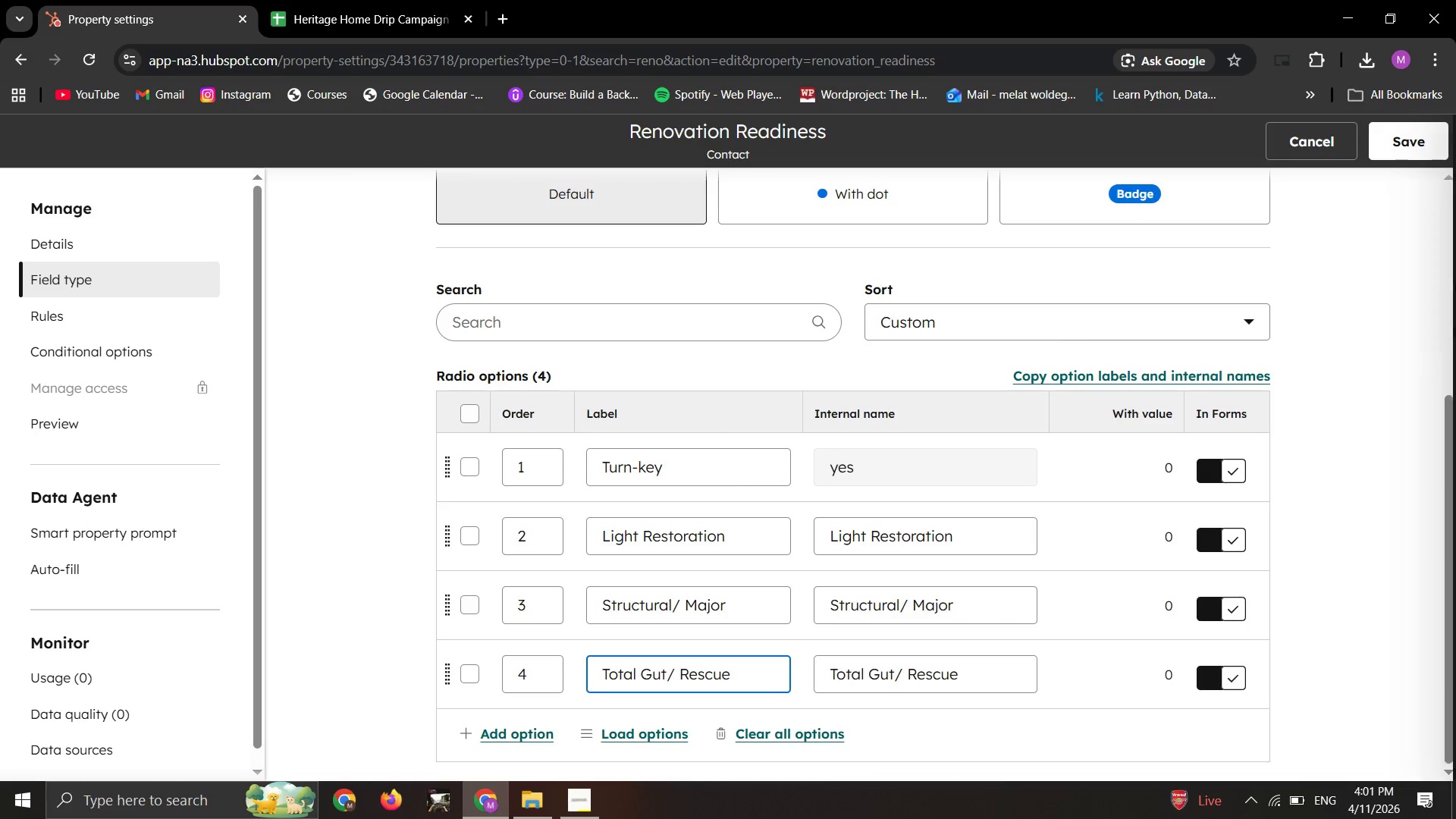 
left_click([1389, 145])
 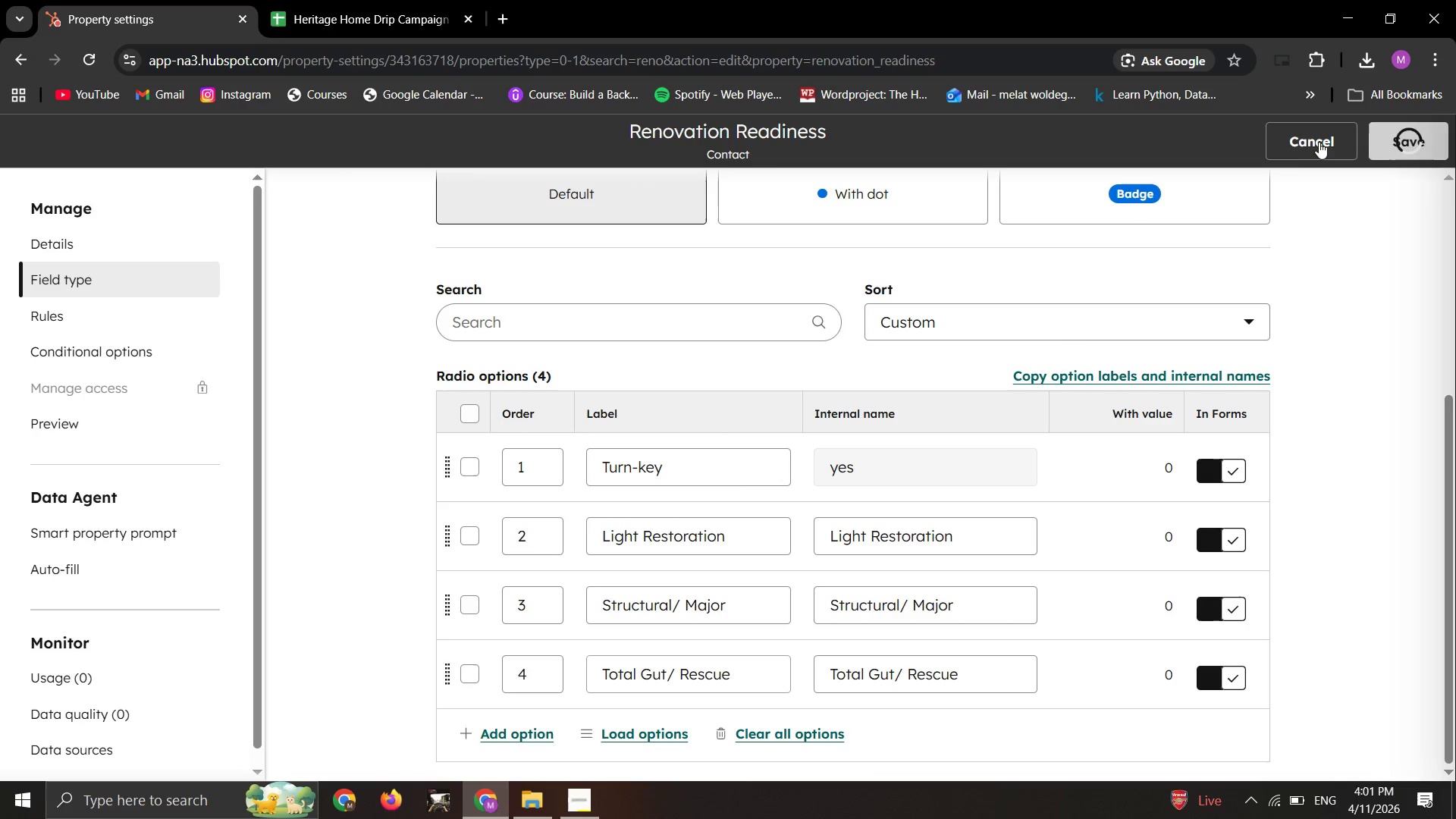 
mouse_move([1419, 110])
 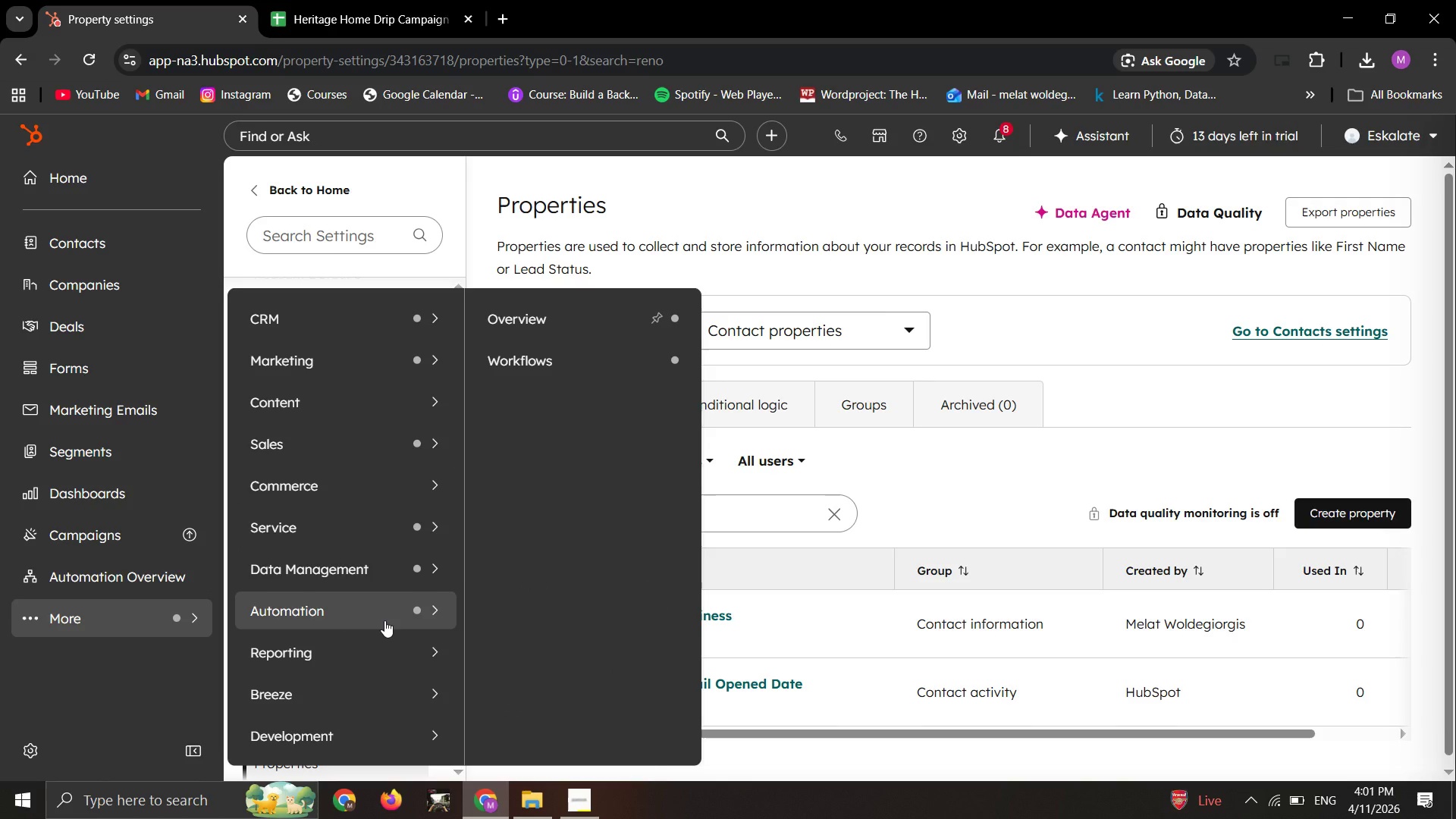 
wait(14.45)
 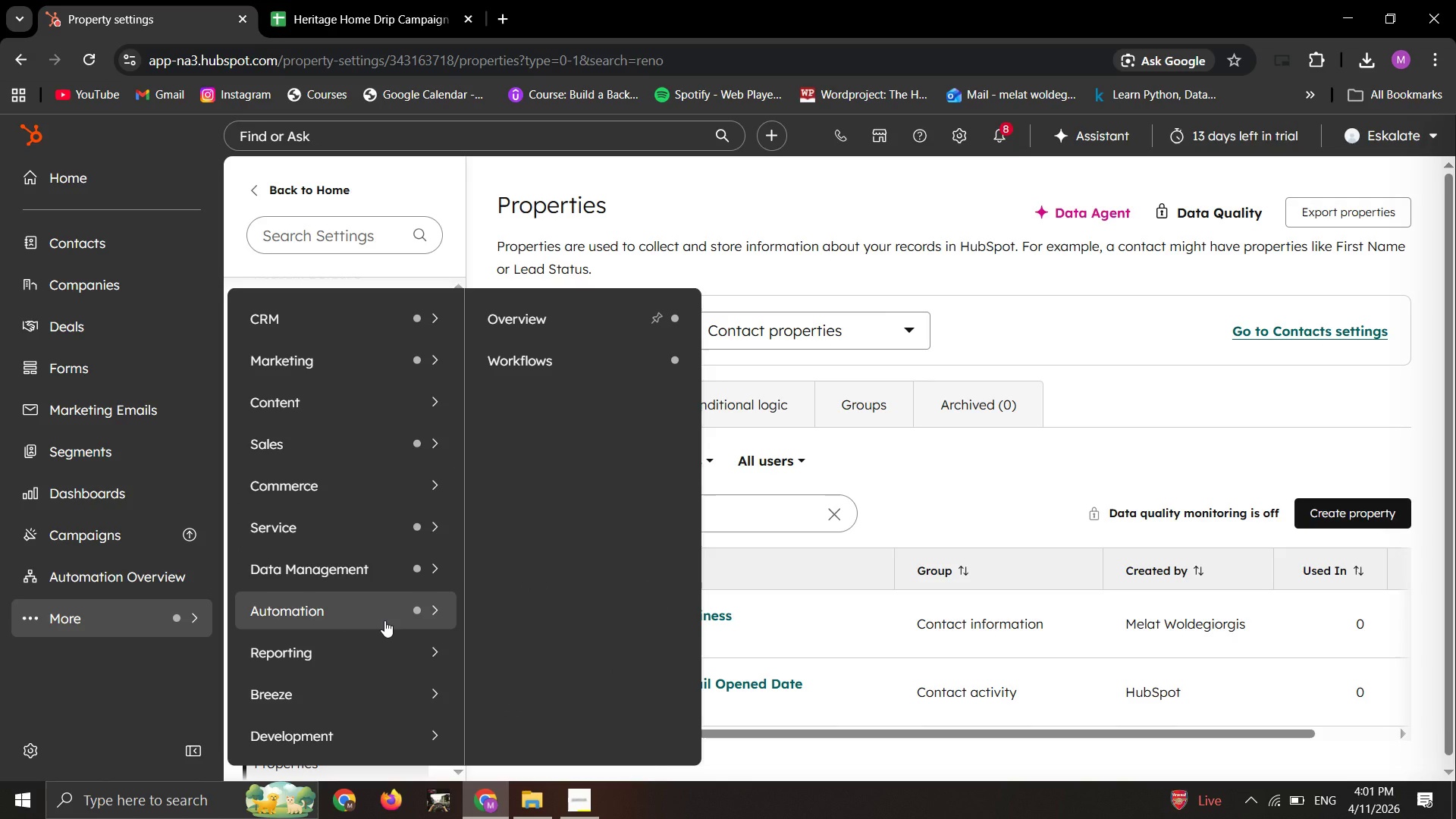 
left_click([564, 355])
 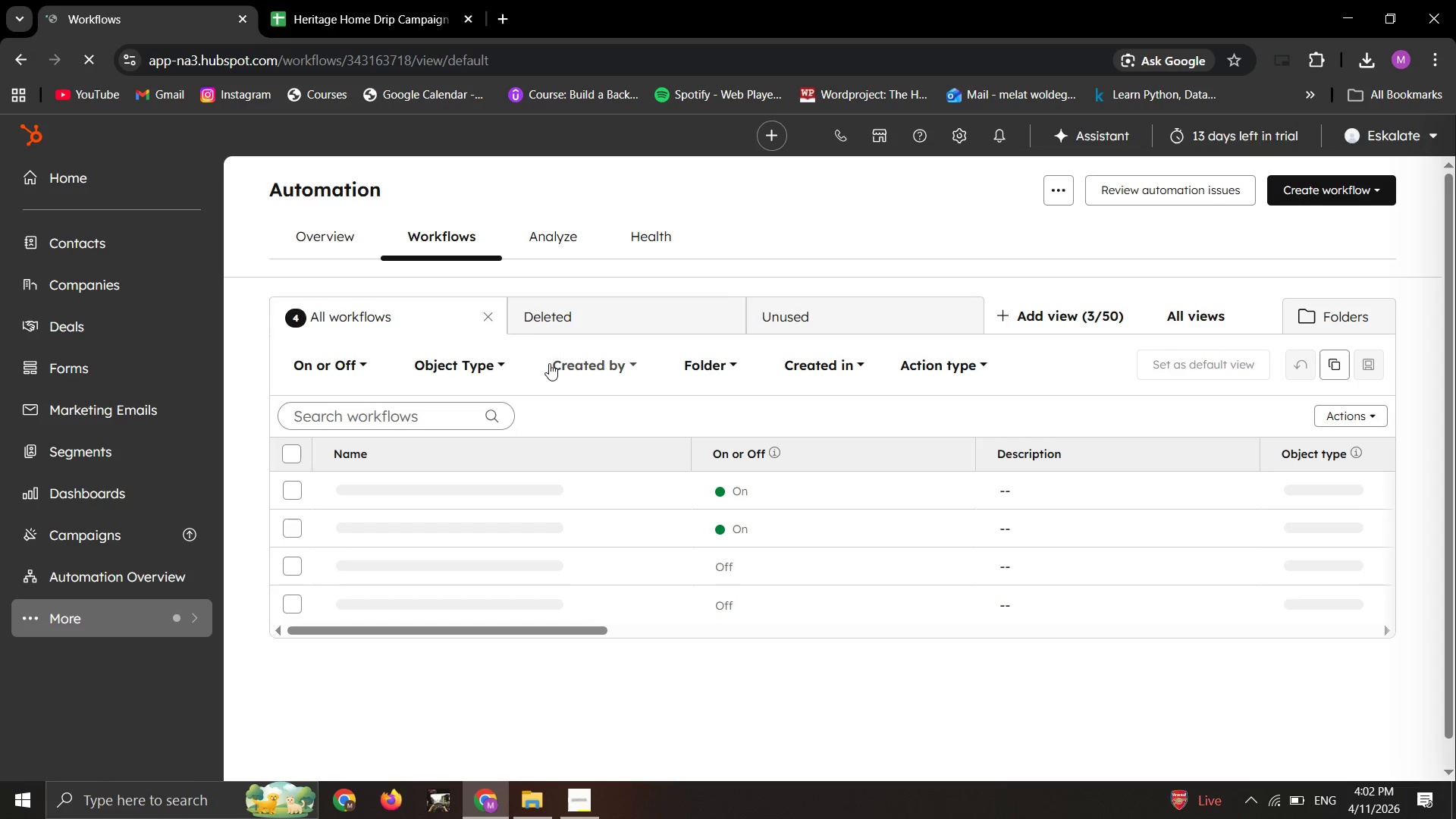 
wait(16.0)
 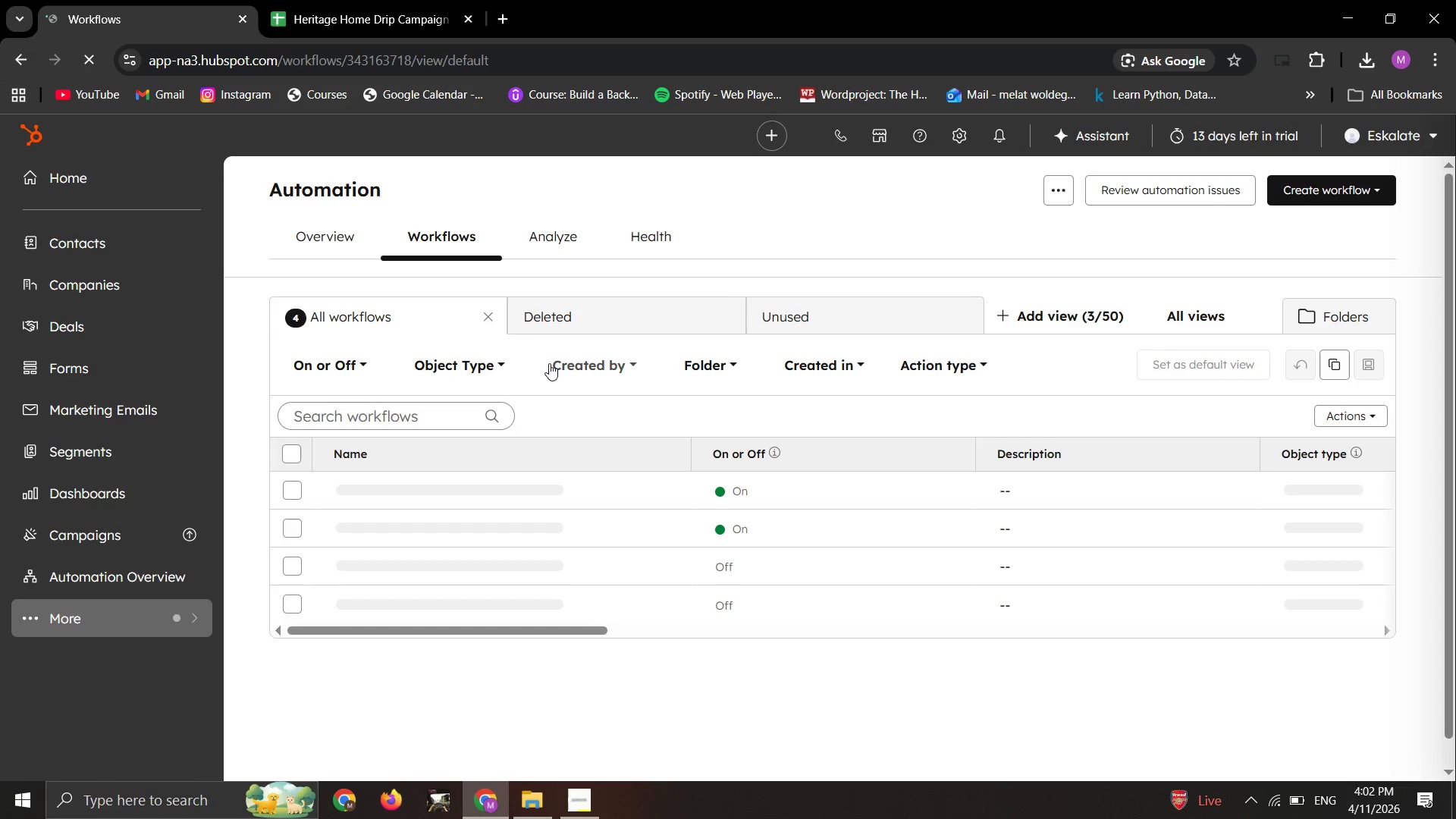 
left_click([1320, 196])
 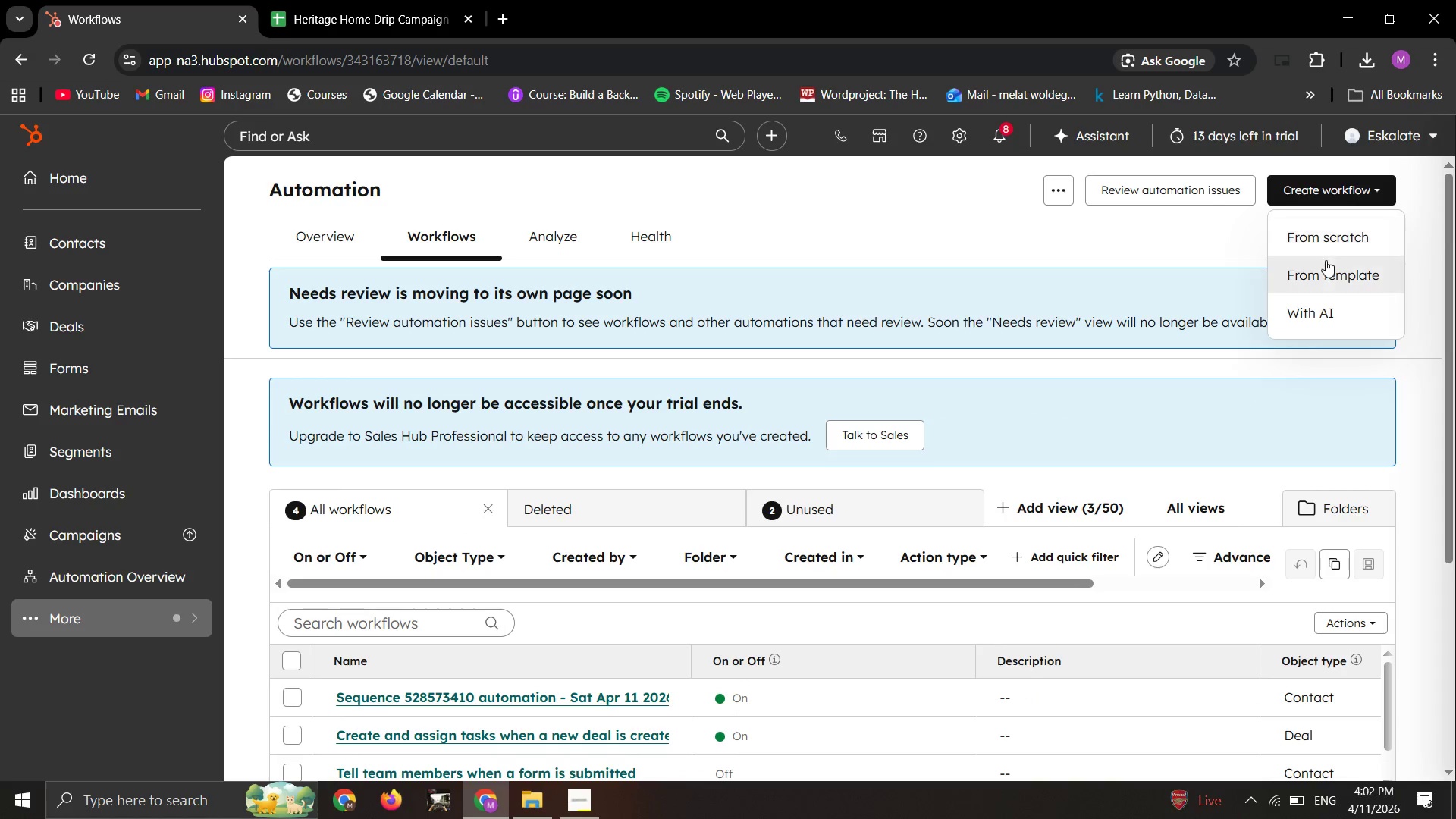 
left_click_drag(start_coordinate=[1326, 272], to_coordinate=[1326, 285])
 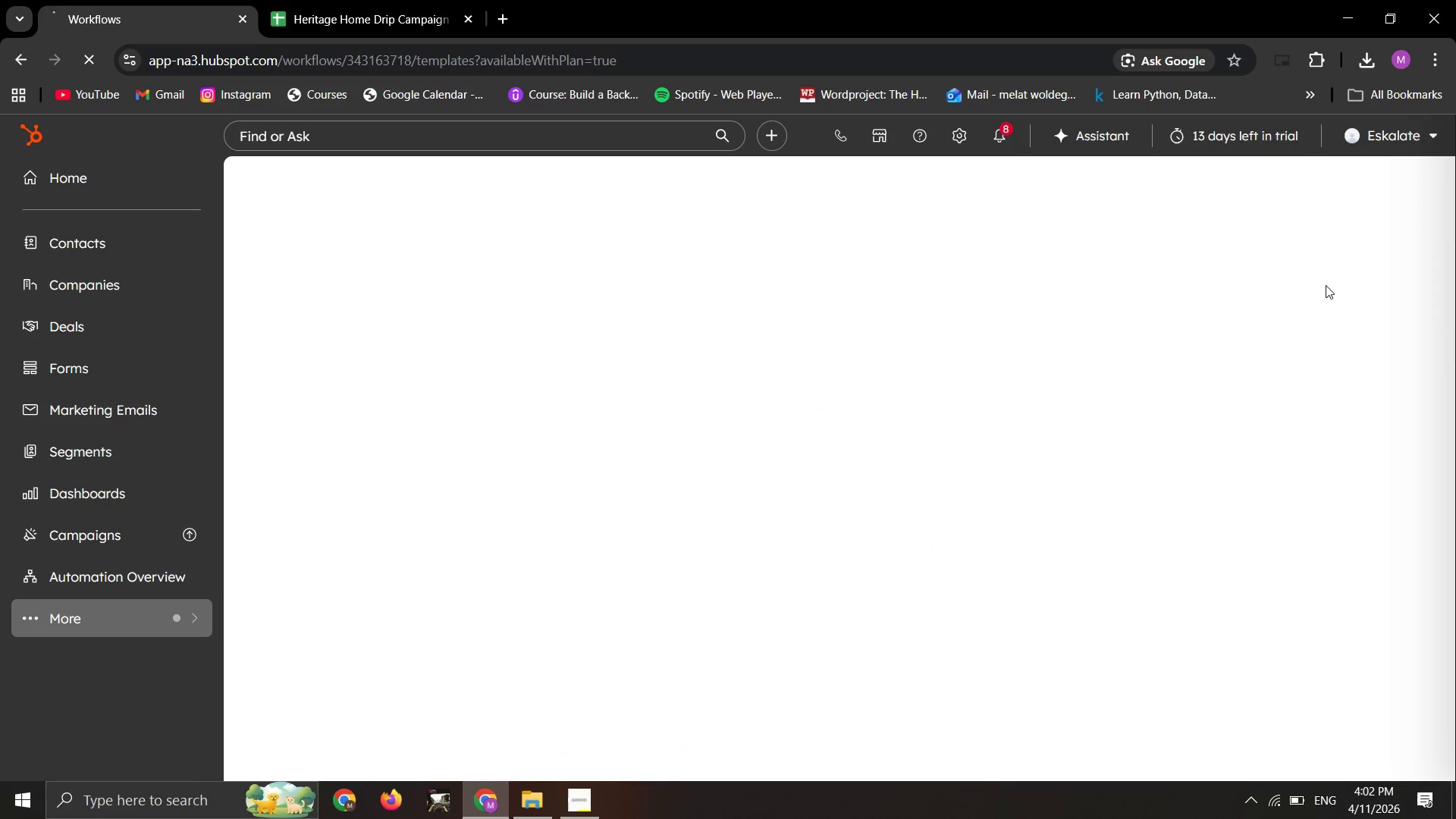 
left_click([1326, 285])
 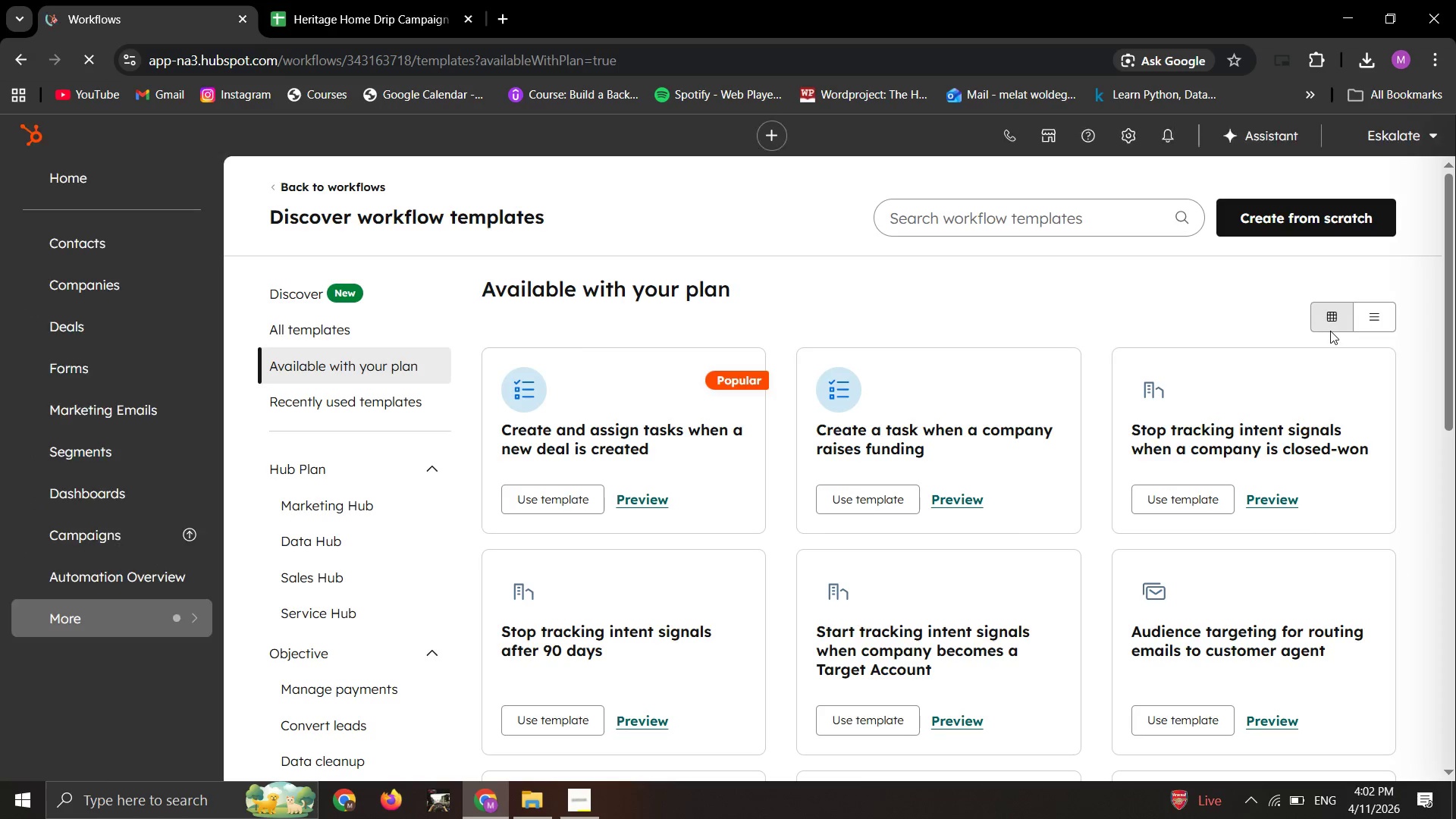 
wait(10.28)
 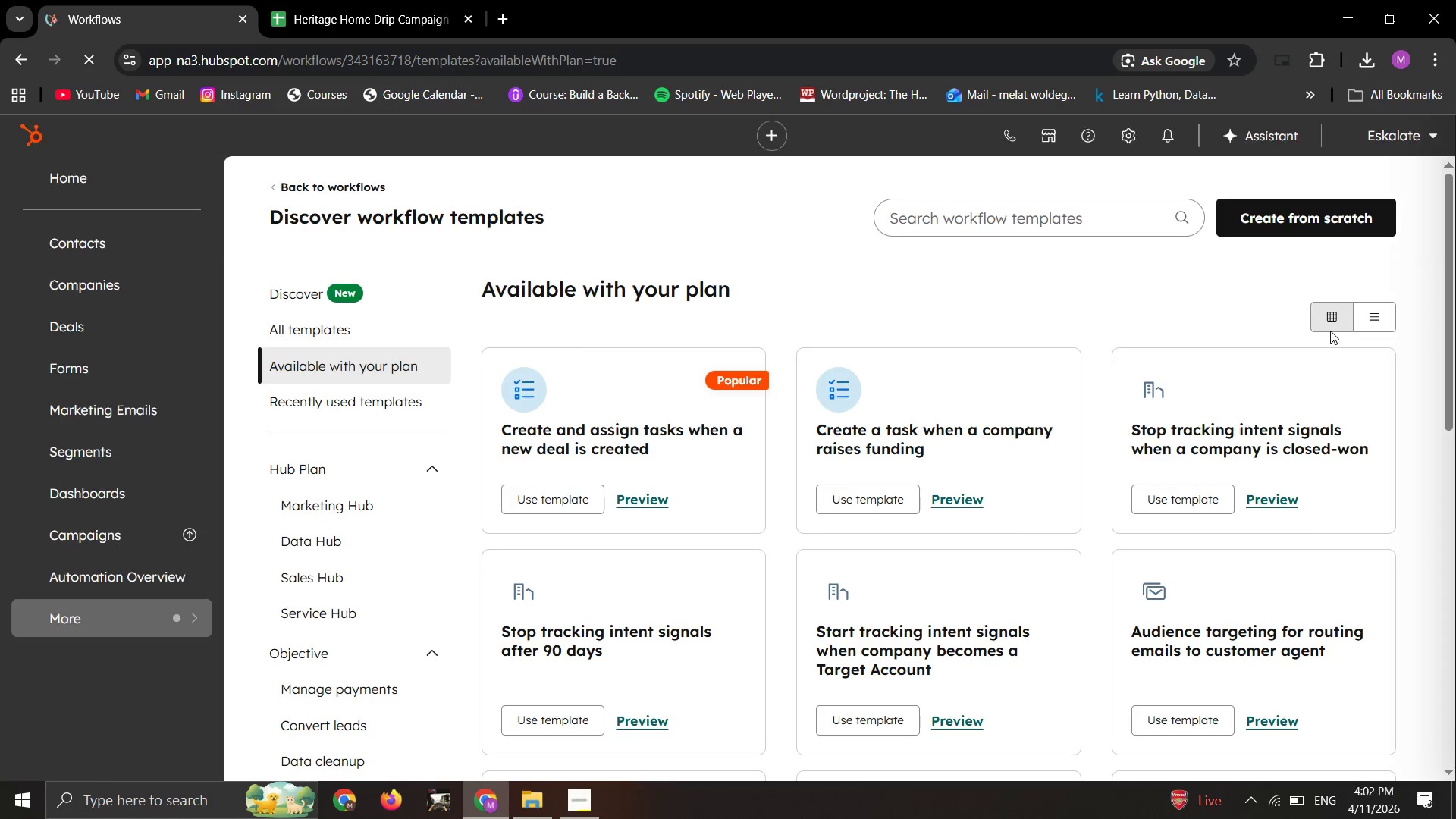 
scroll: coordinate [295, 598], scroll_direction: down, amount: 1.0
 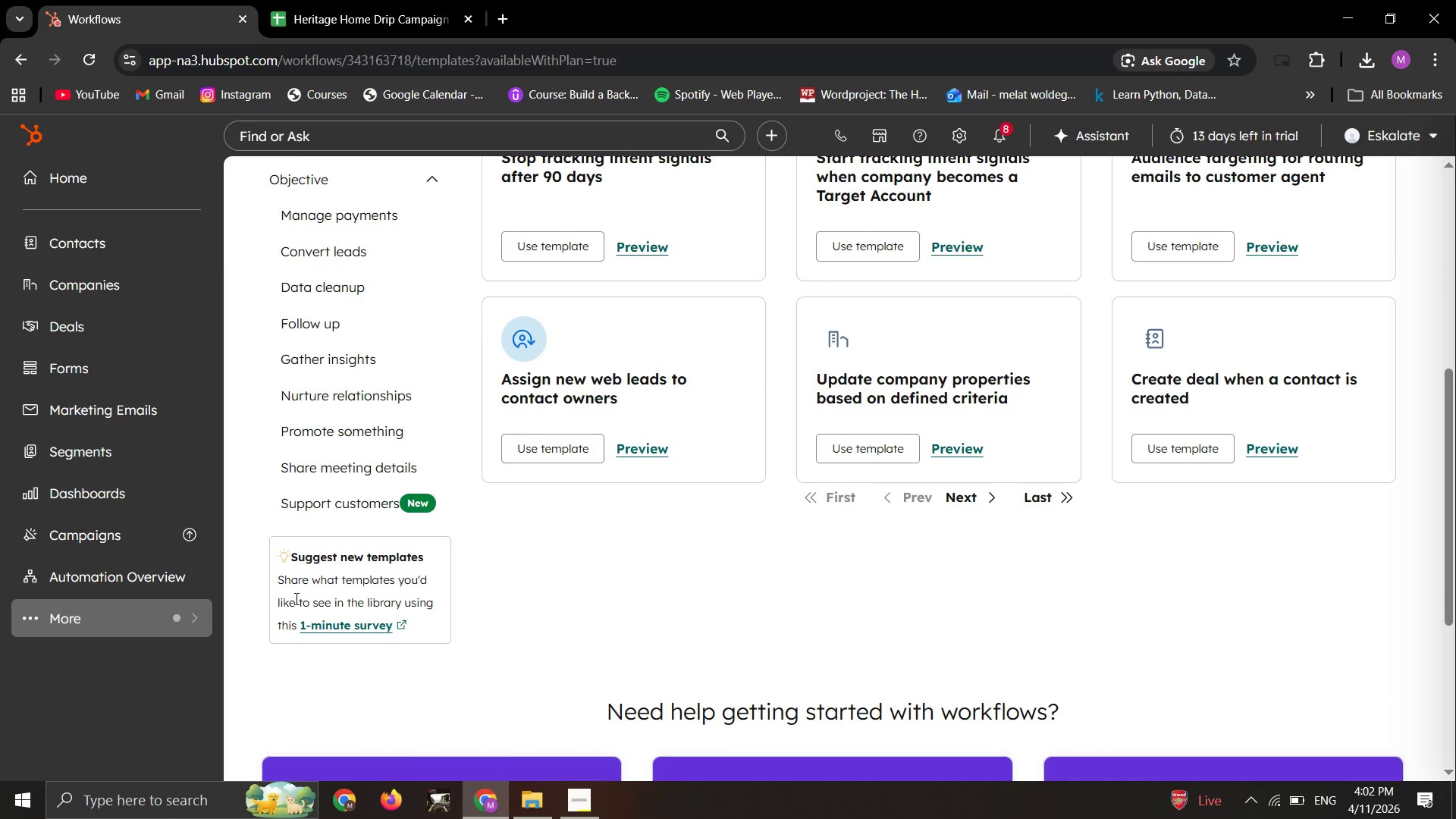 
scroll: coordinate [295, 598], scroll_direction: none, amount: 0.0
 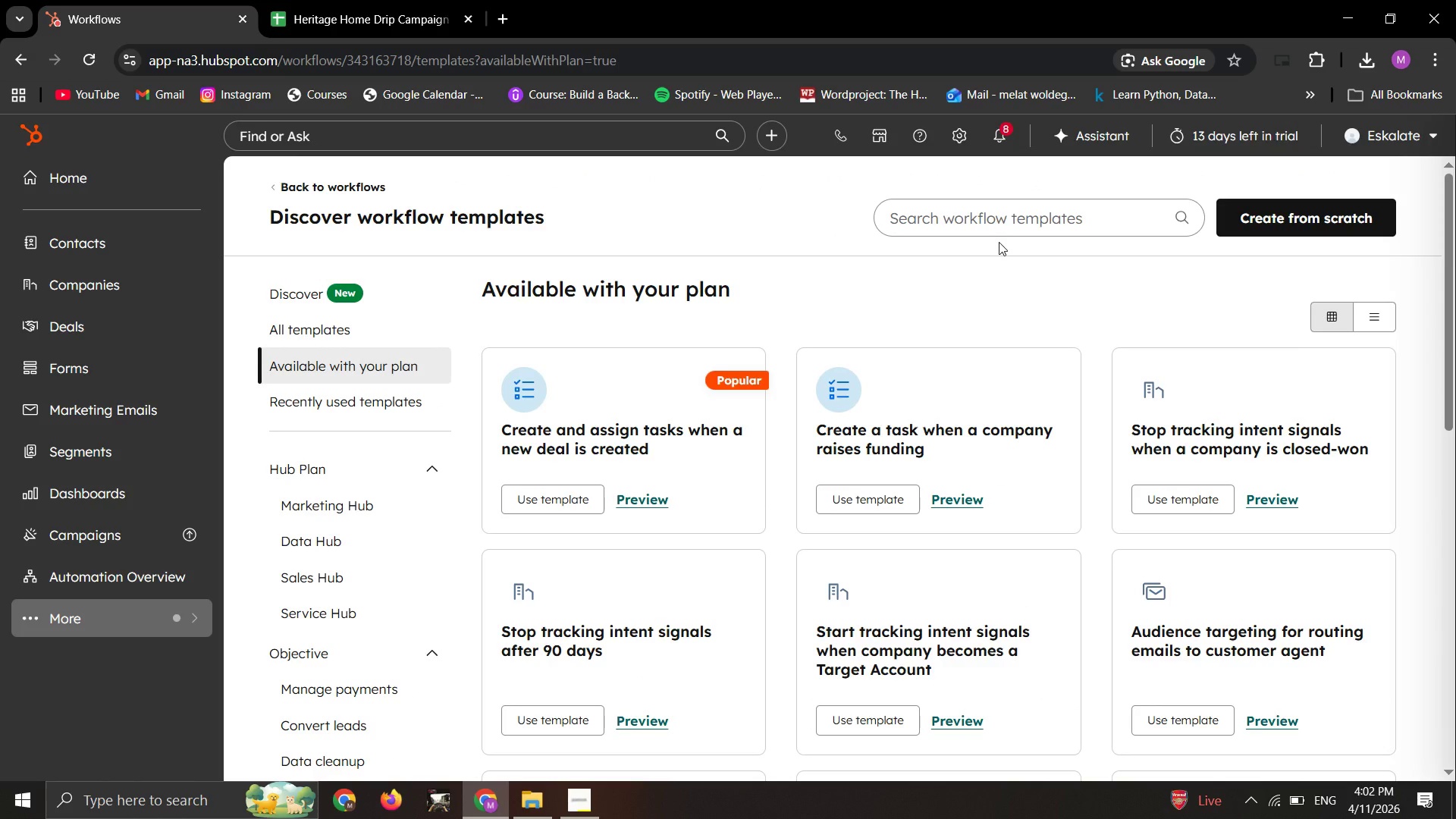 
right_click([1004, 219])
 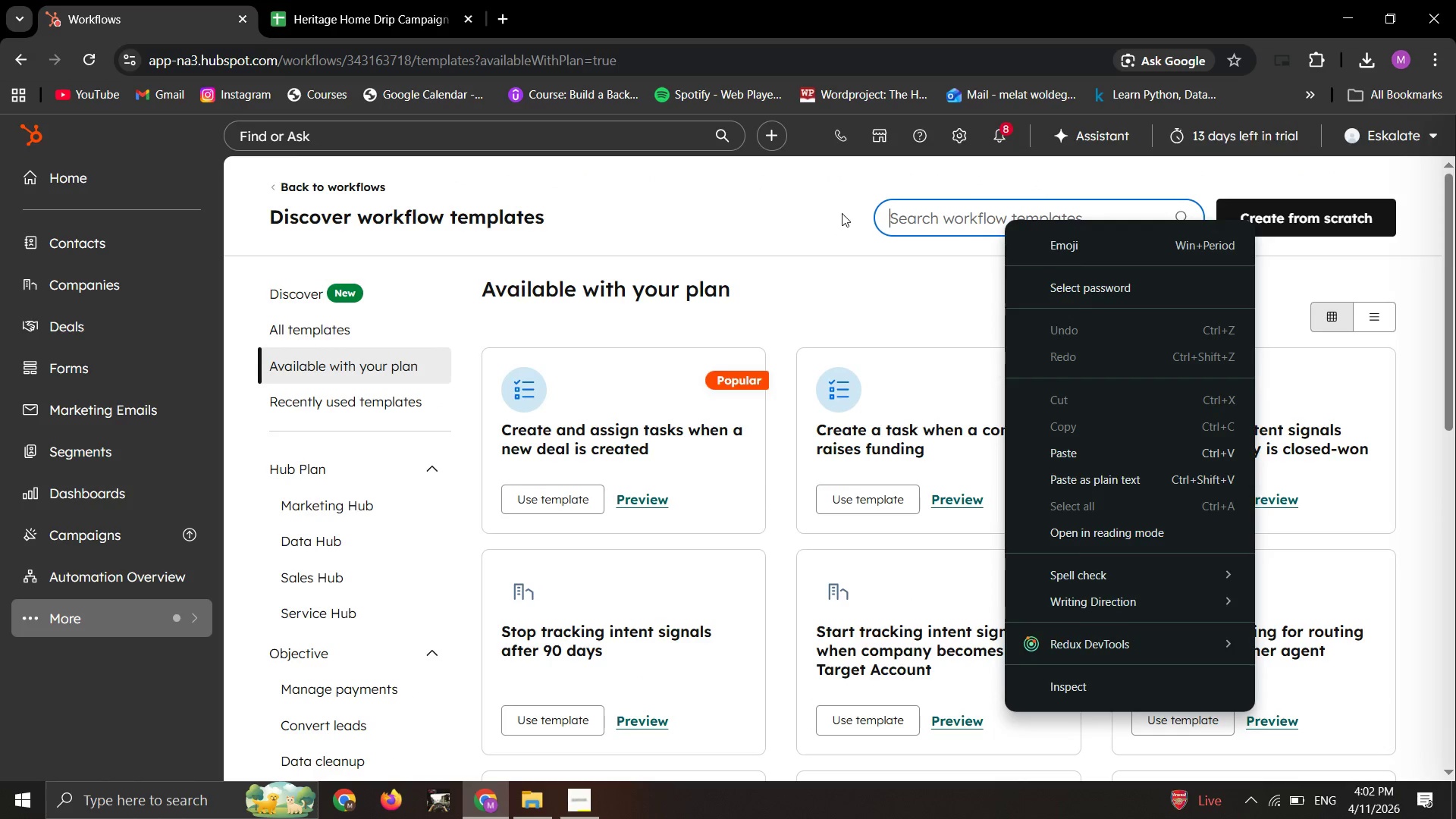 
key(C)
 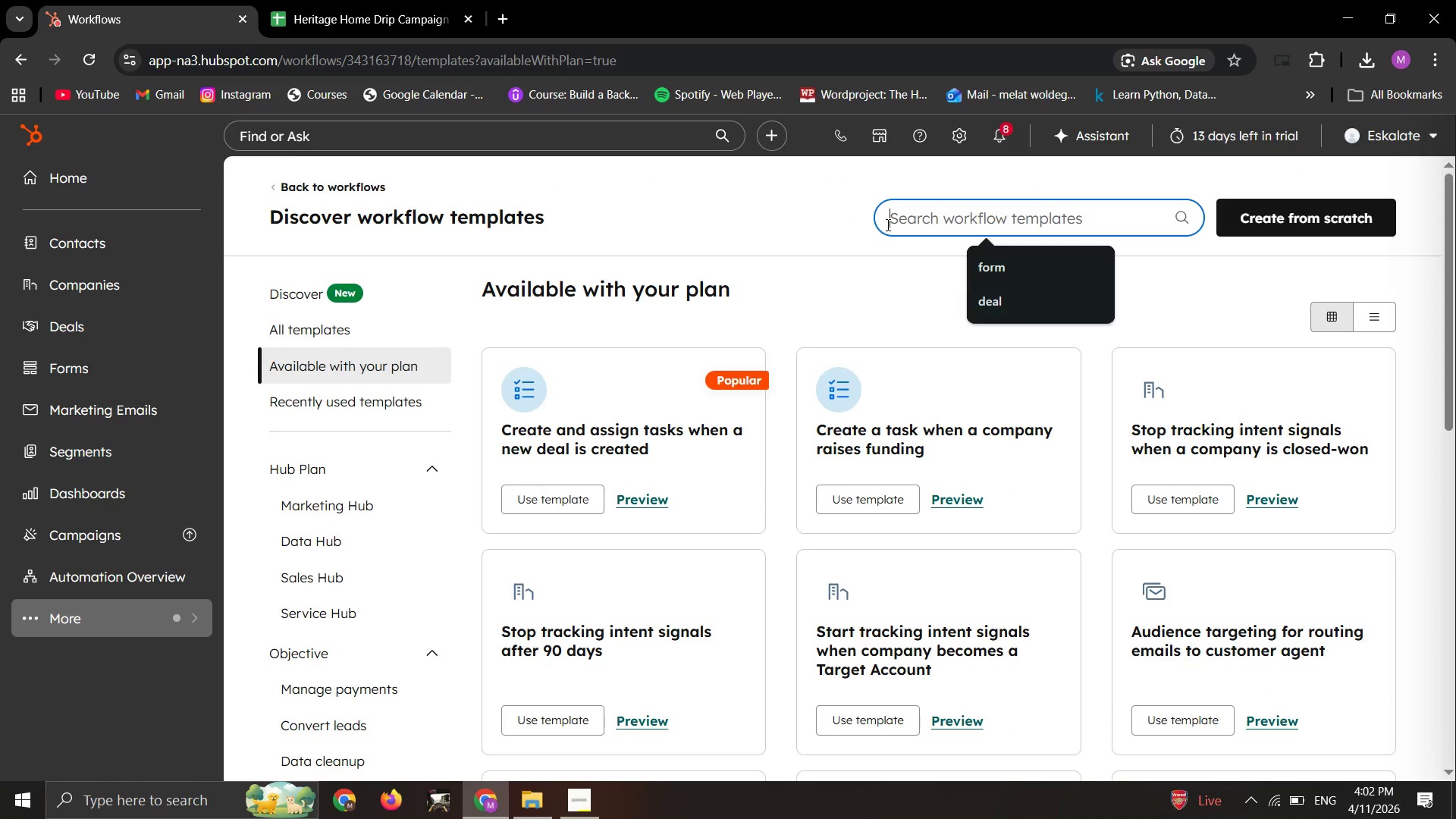 
type(contact)
 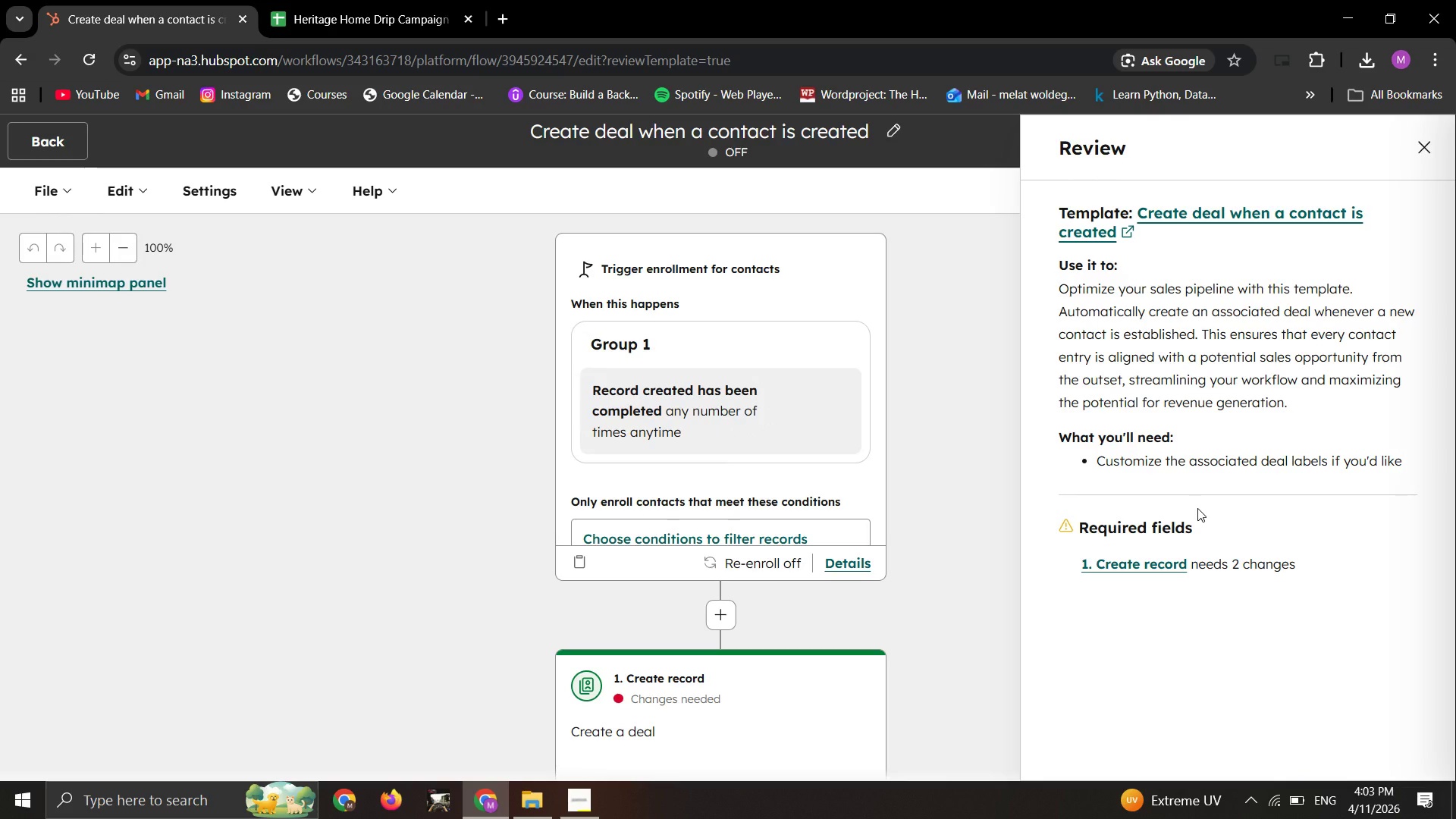 
wait(62.7)
 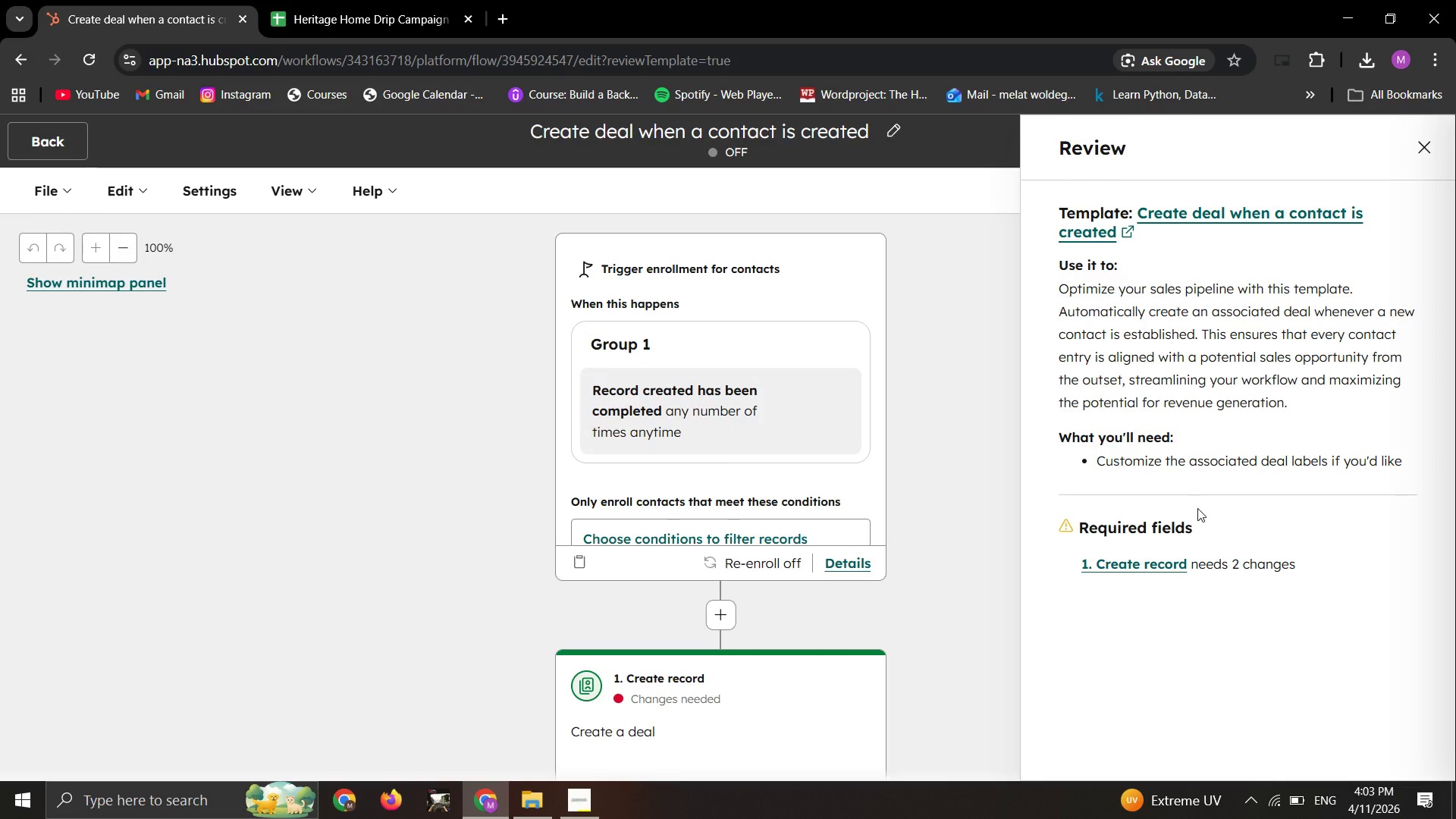 
scroll: coordinate [697, 530], scroll_direction: none, amount: 0.0
 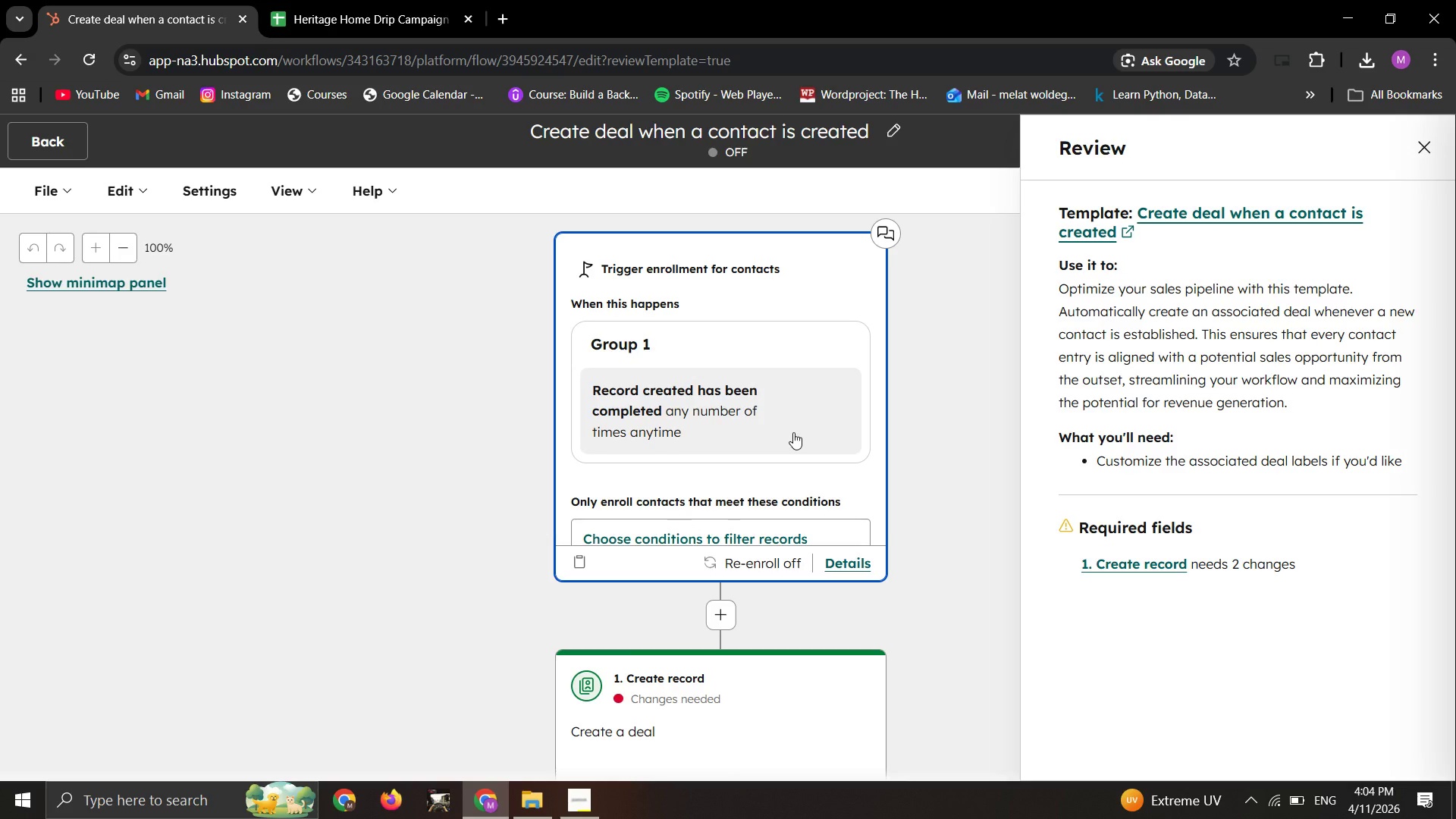 
wait(23.71)
 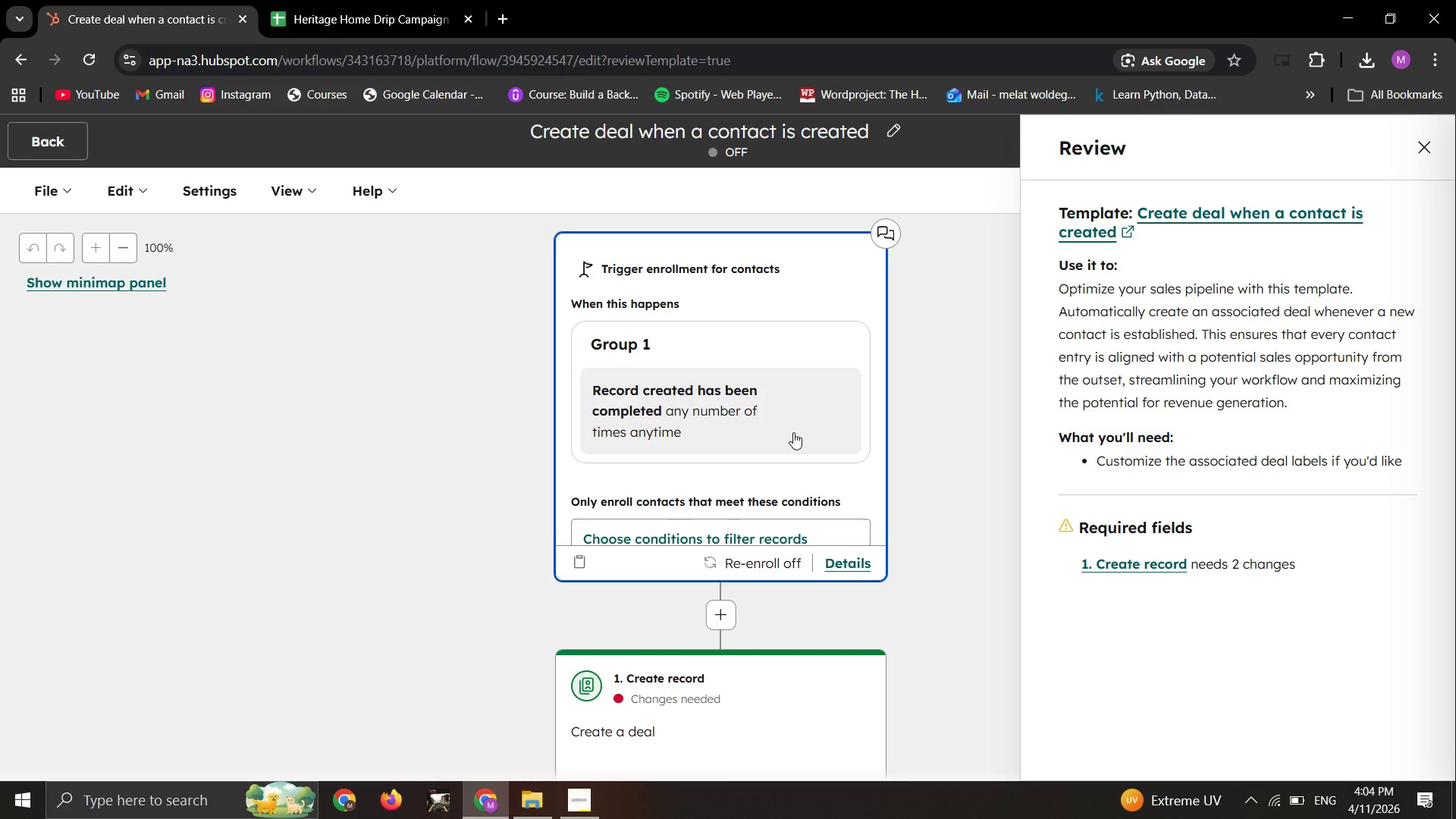 
scroll: coordinate [510, 500], scroll_direction: none, amount: 0.0
 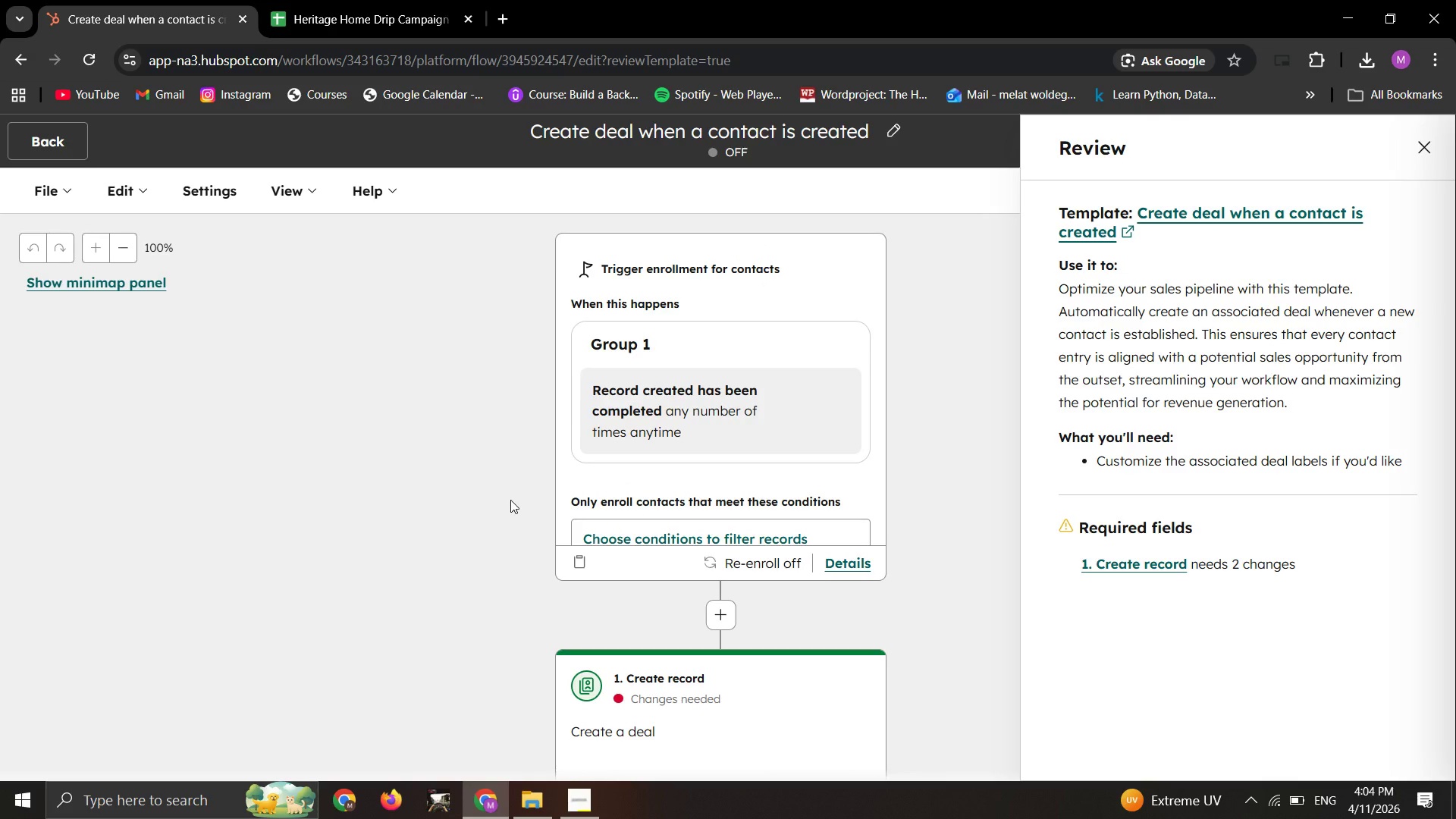 
wait(5.98)
 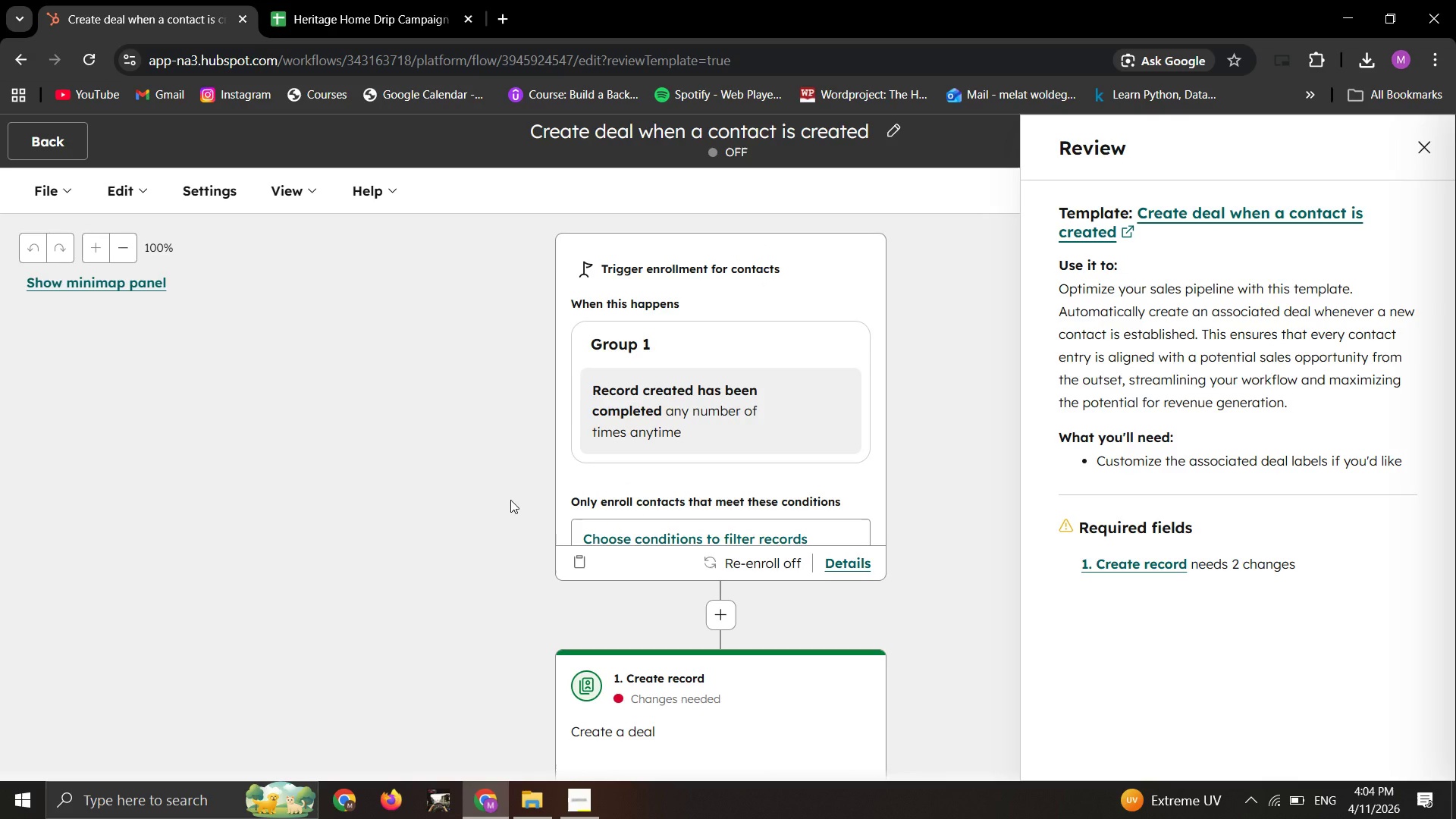 
scroll: coordinate [510, 500], scroll_direction: up, amount: 3.0
 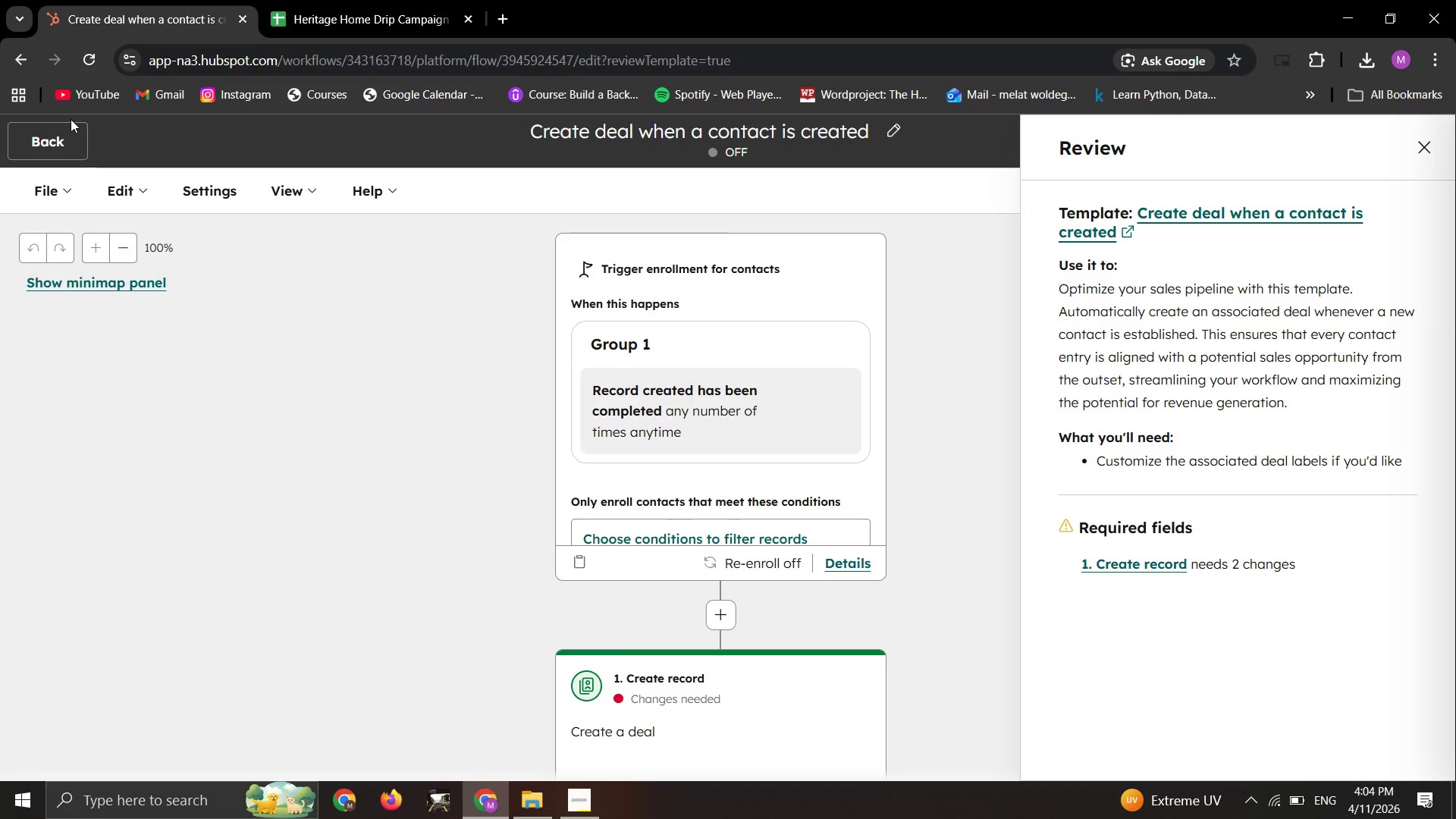 
right_click([64, 136])
 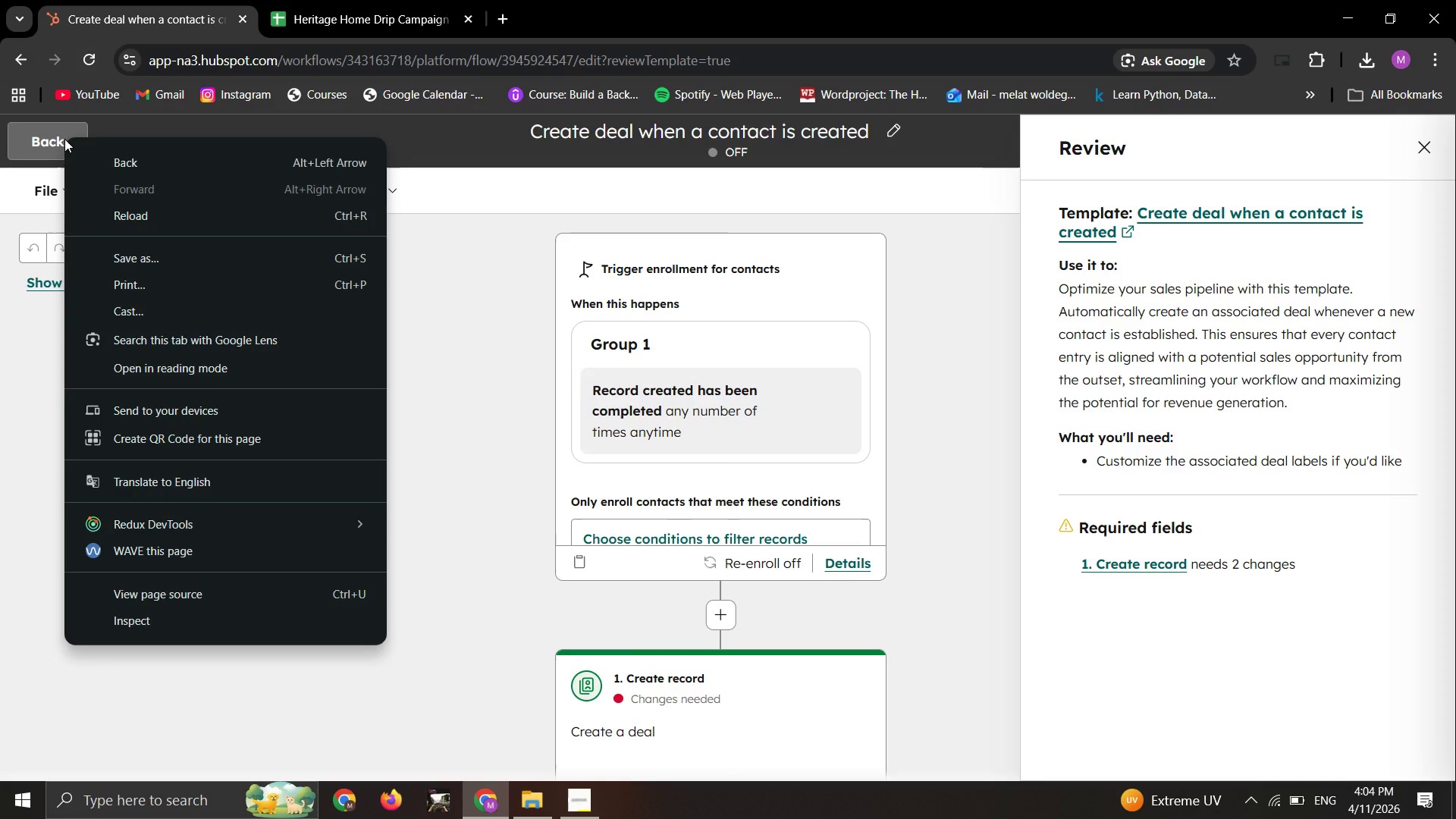 
left_click_drag(start_coordinate=[5, 86], to_coordinate=[84, 117])
 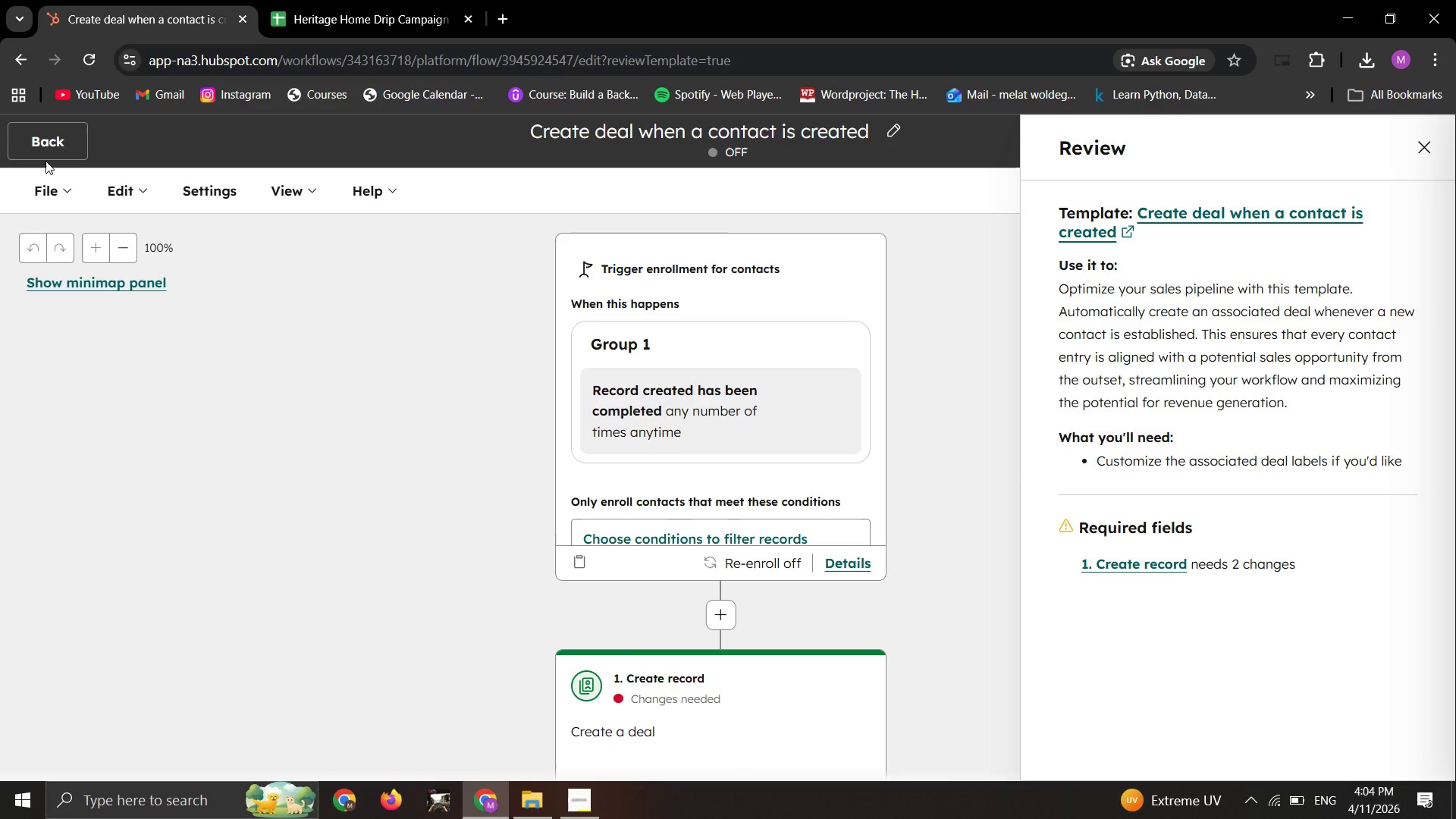 
left_click([46, 161])
 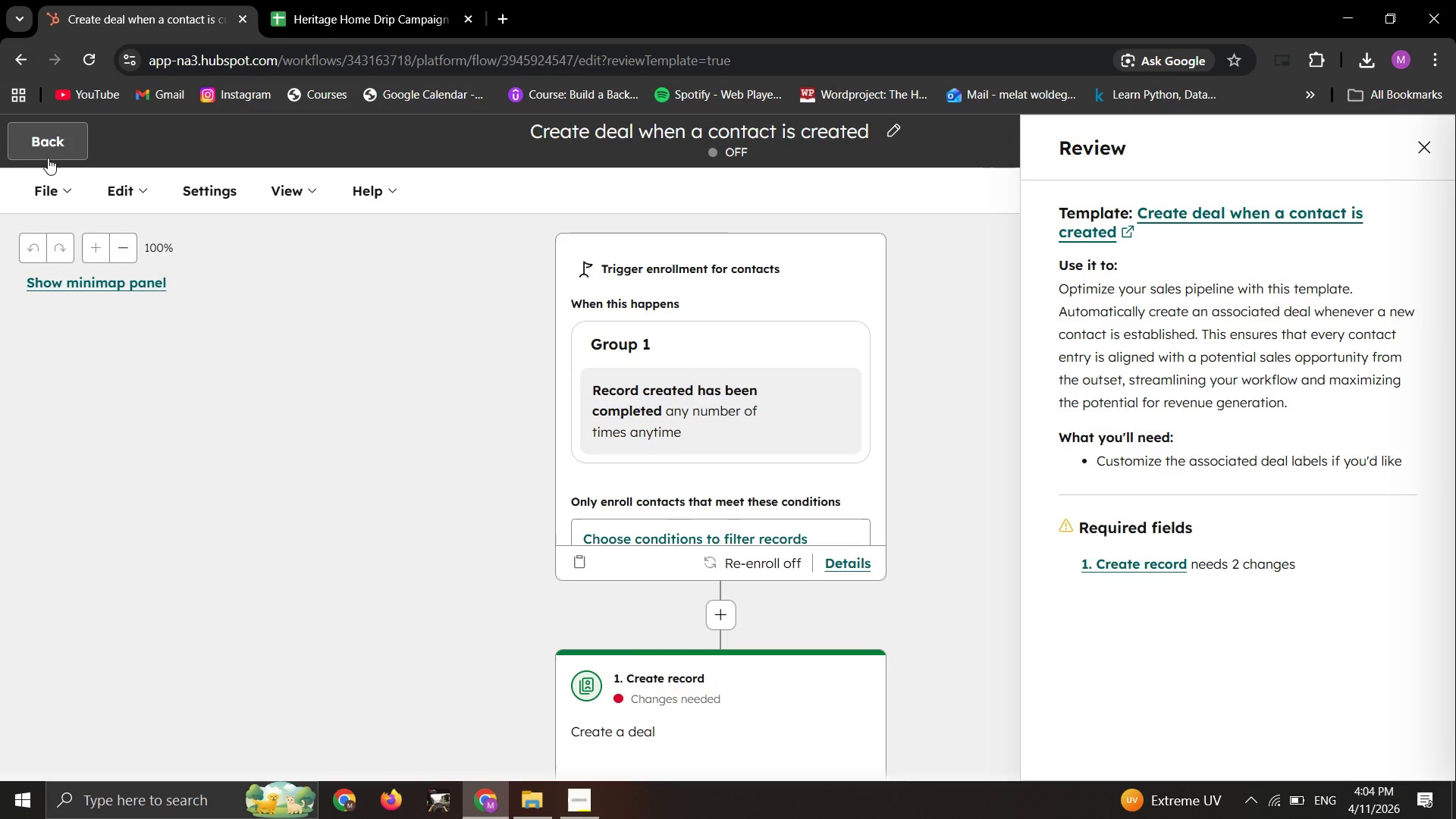 
left_click([48, 158])
 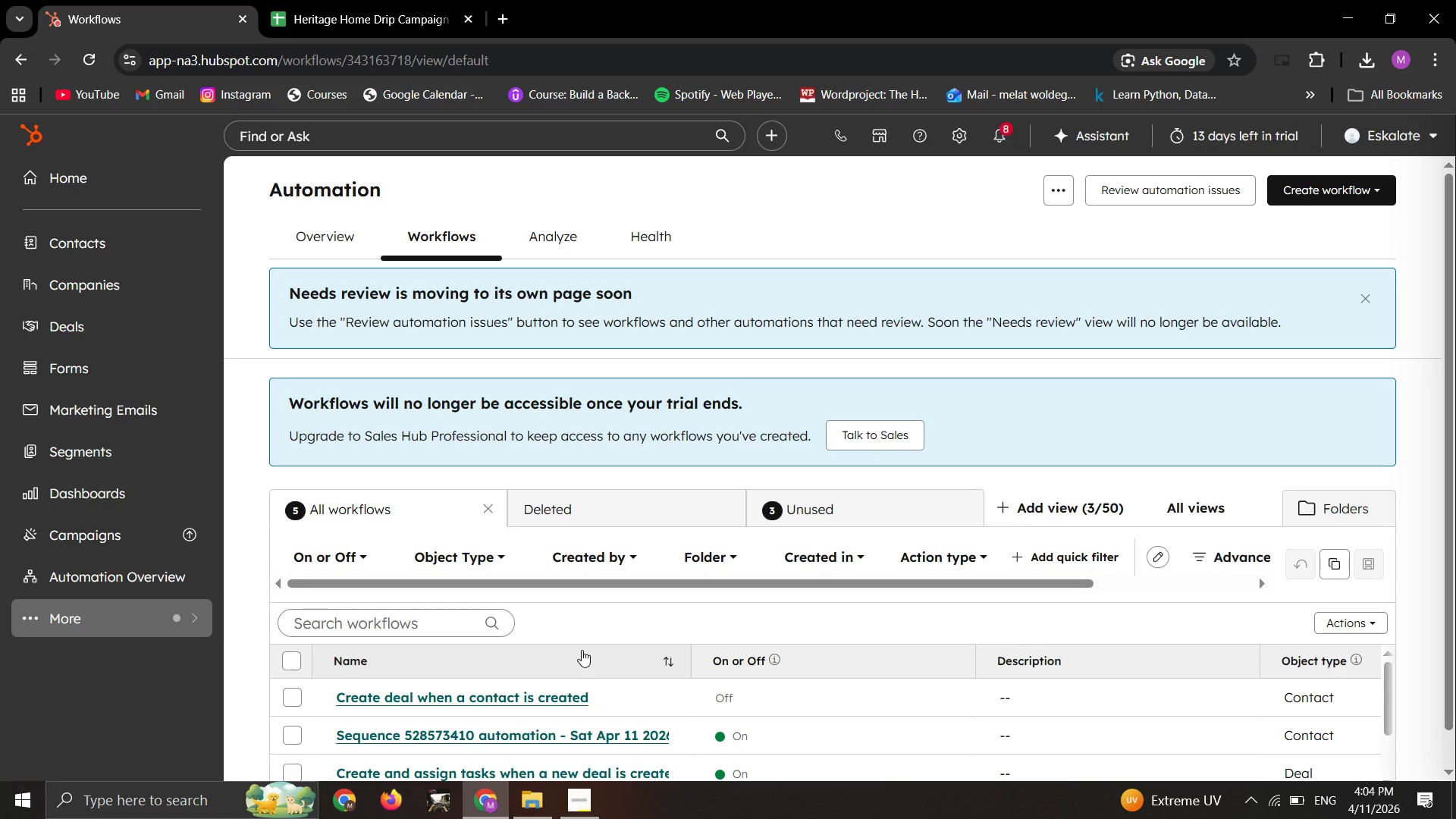 
wait(20.34)
 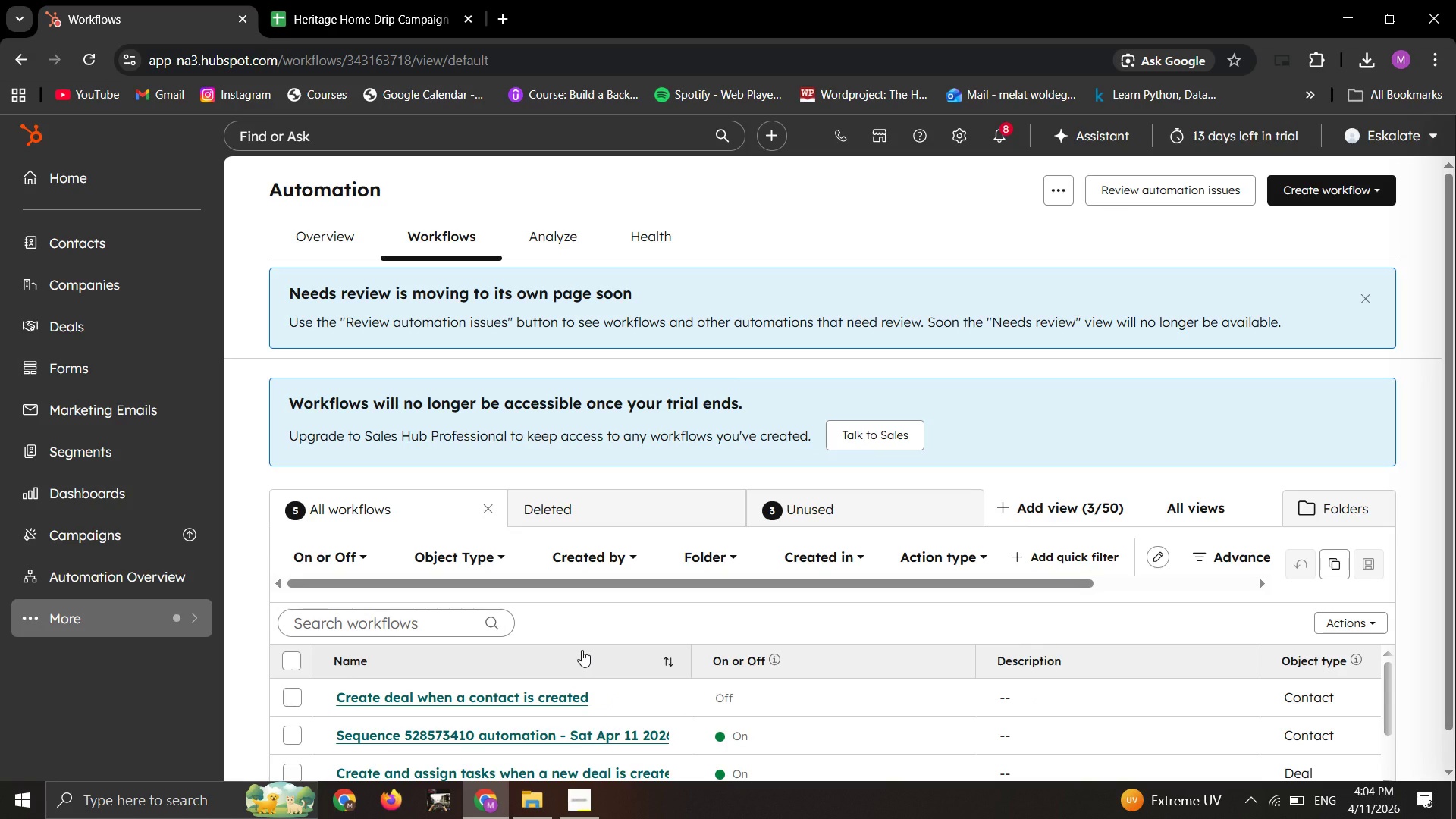 
left_click([139, 256])
 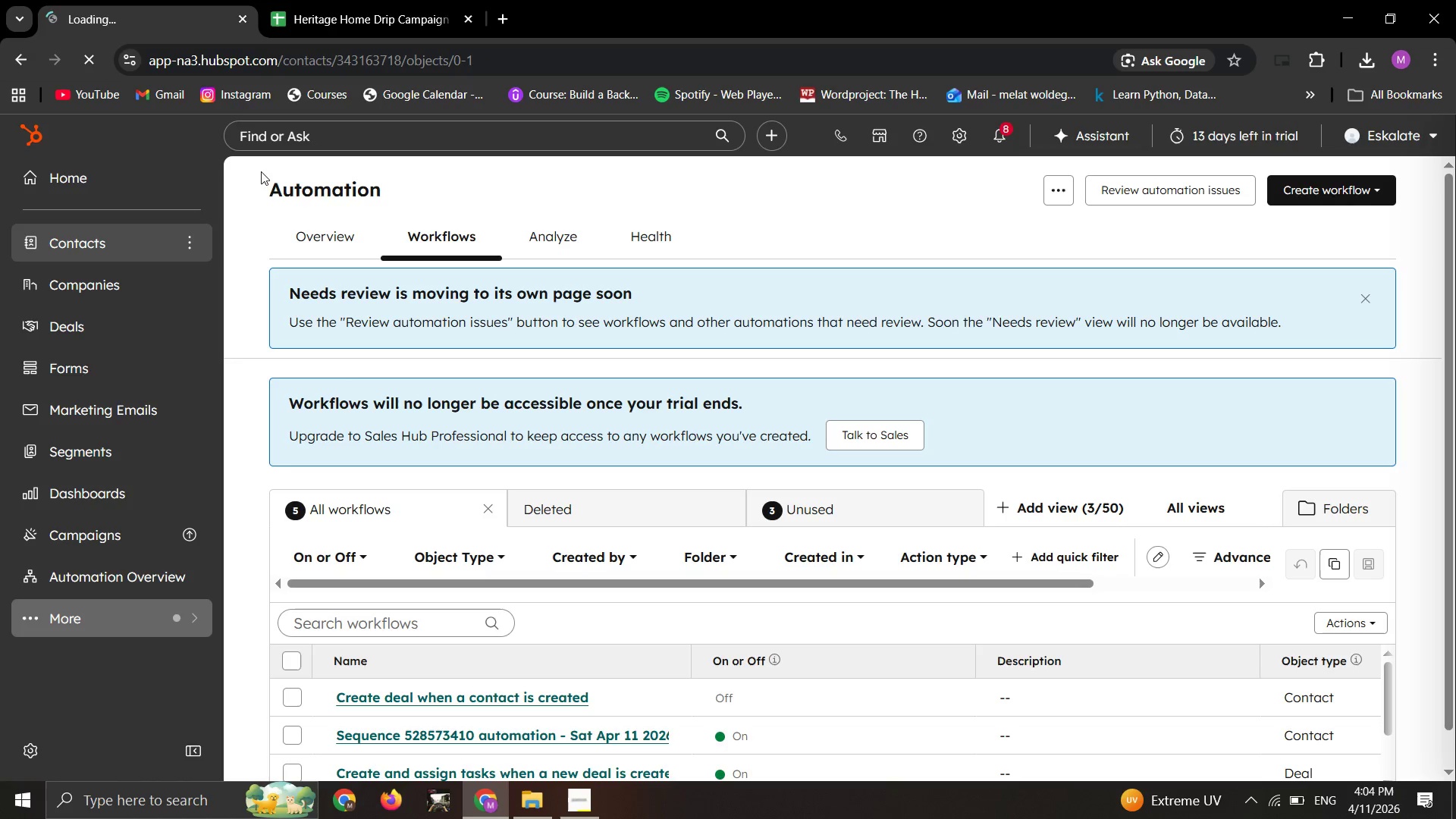 
left_click([309, 12])
 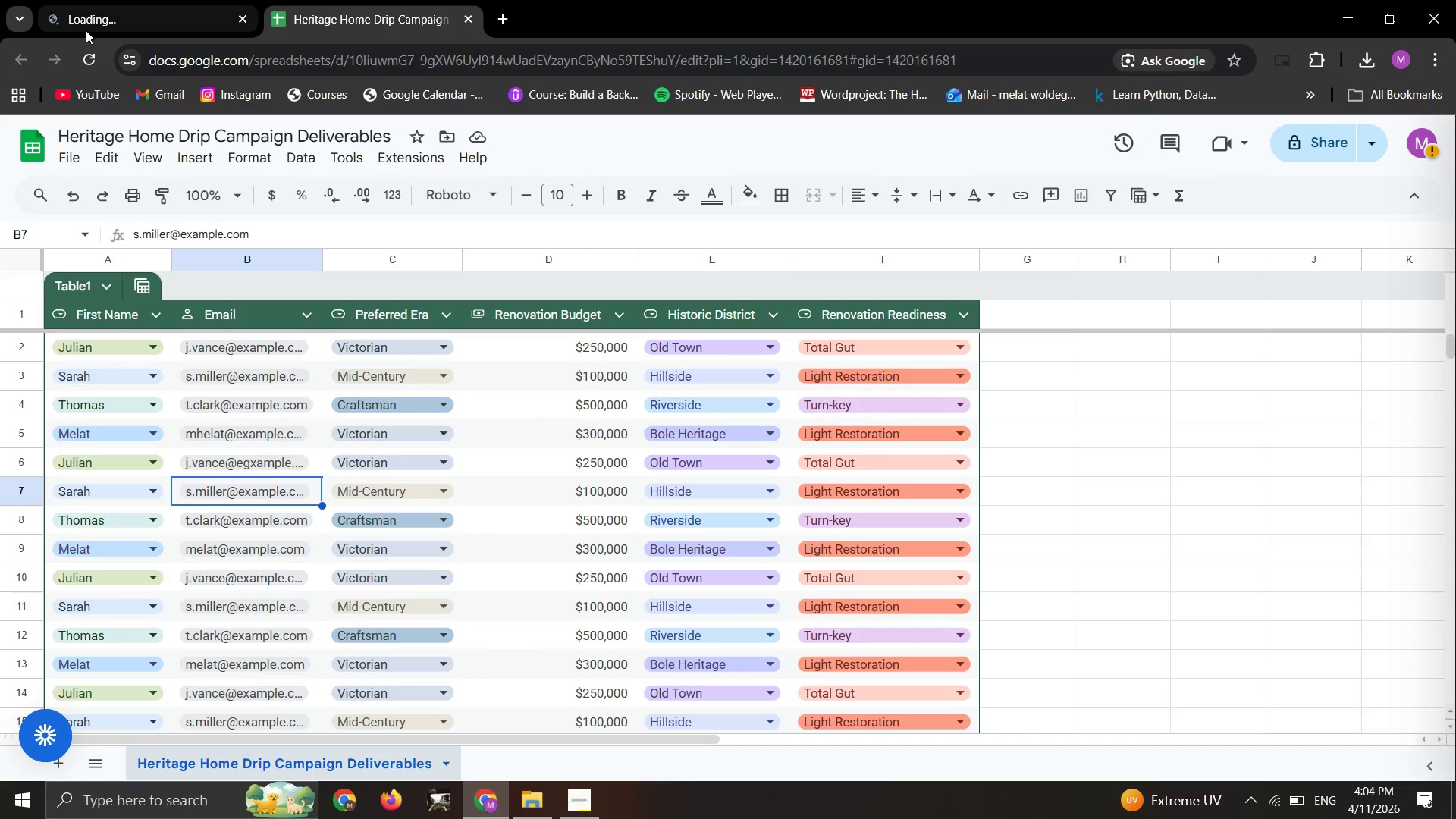 
left_click([88, 30])
 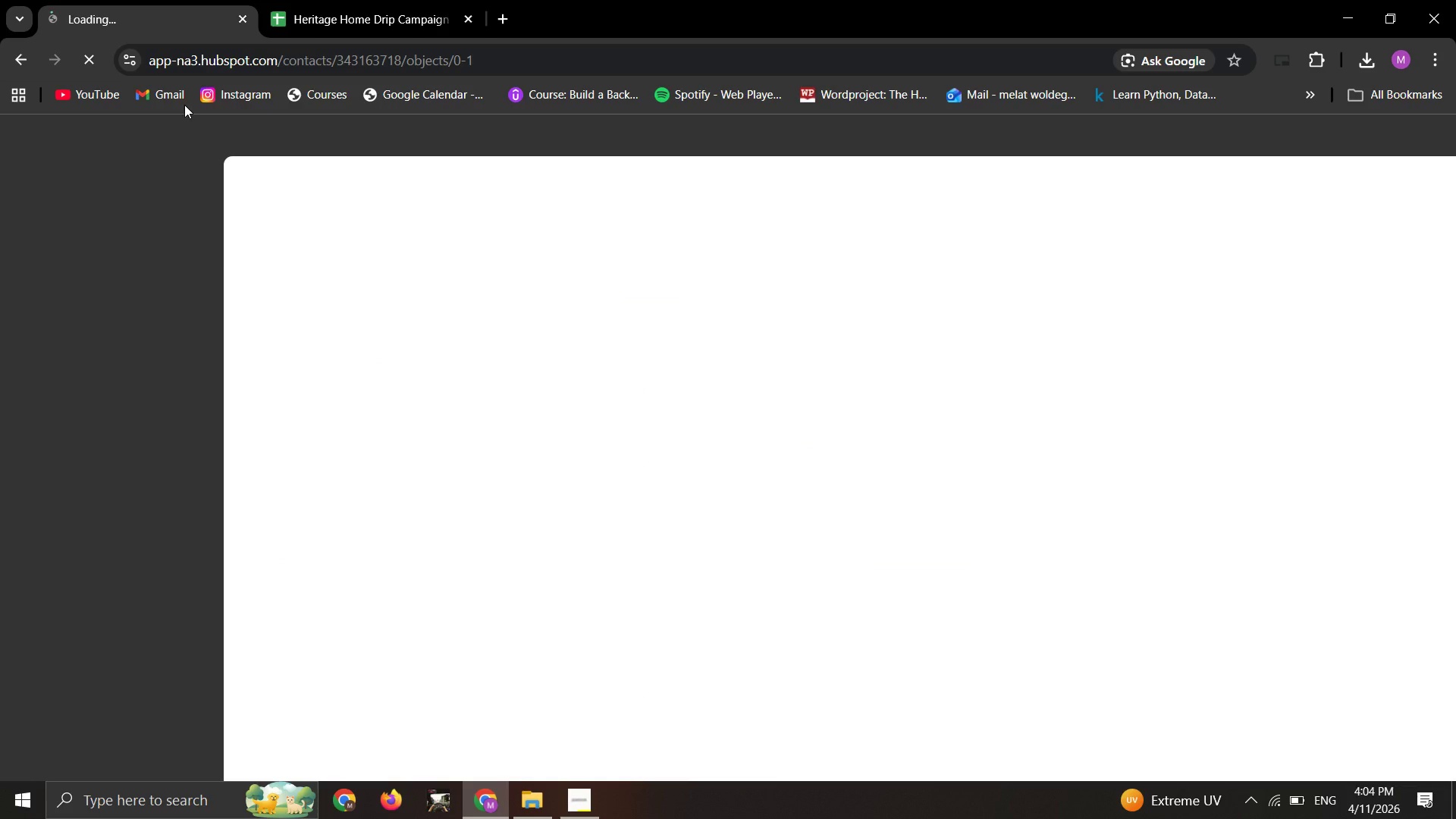 
mouse_move([231, 262])
 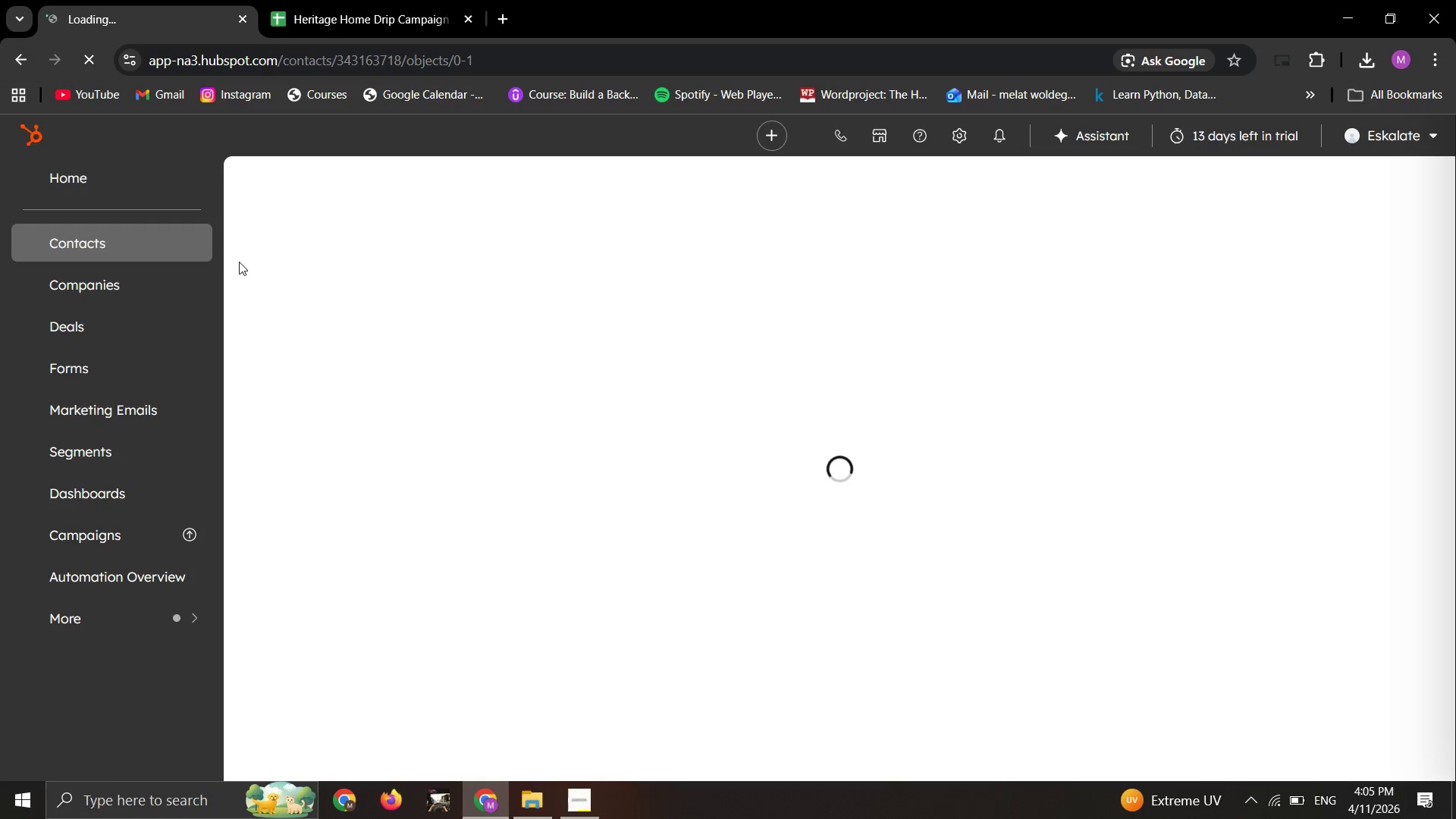 
mouse_move([239, 278])
 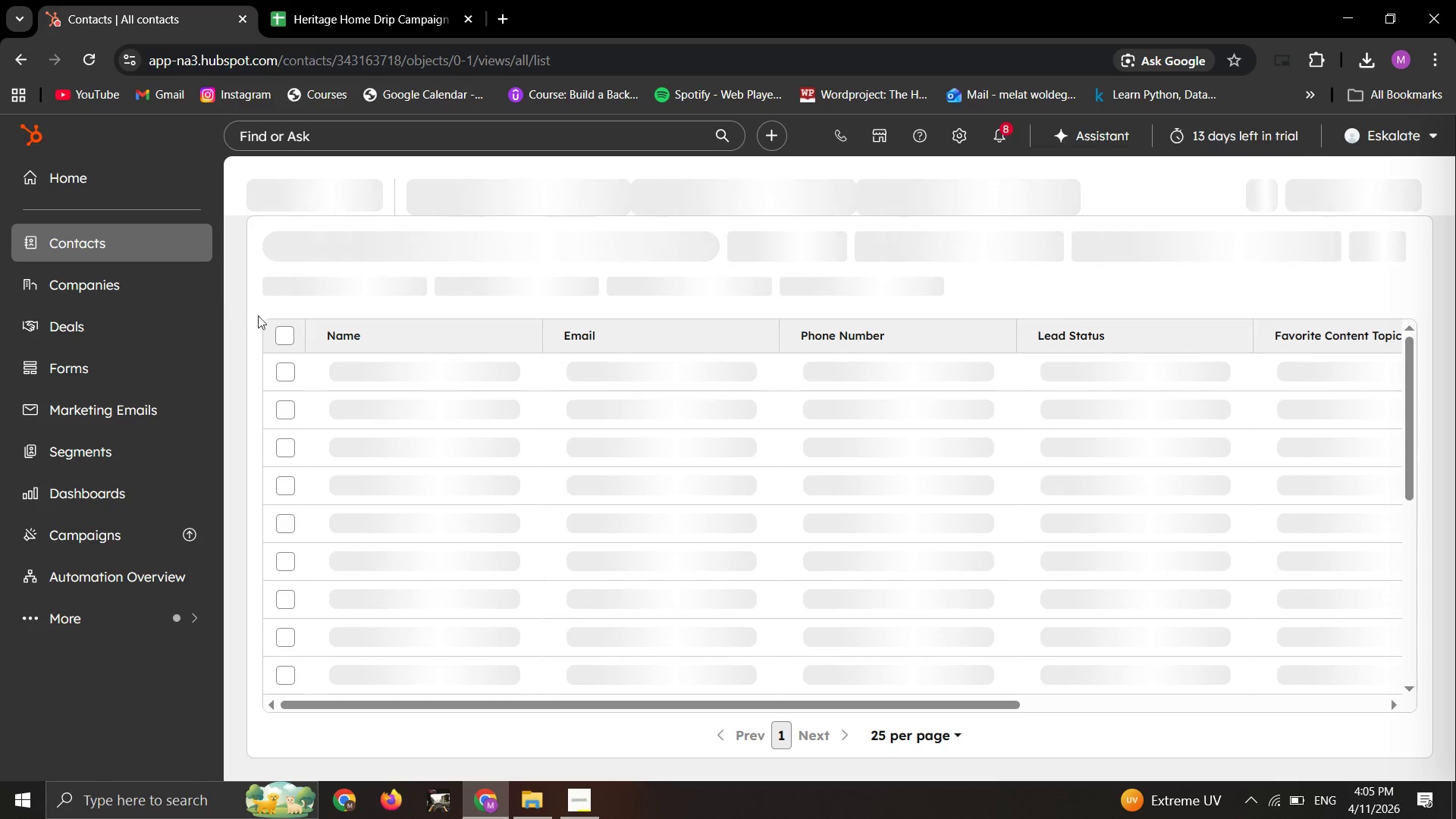 
left_click([290, 331])
 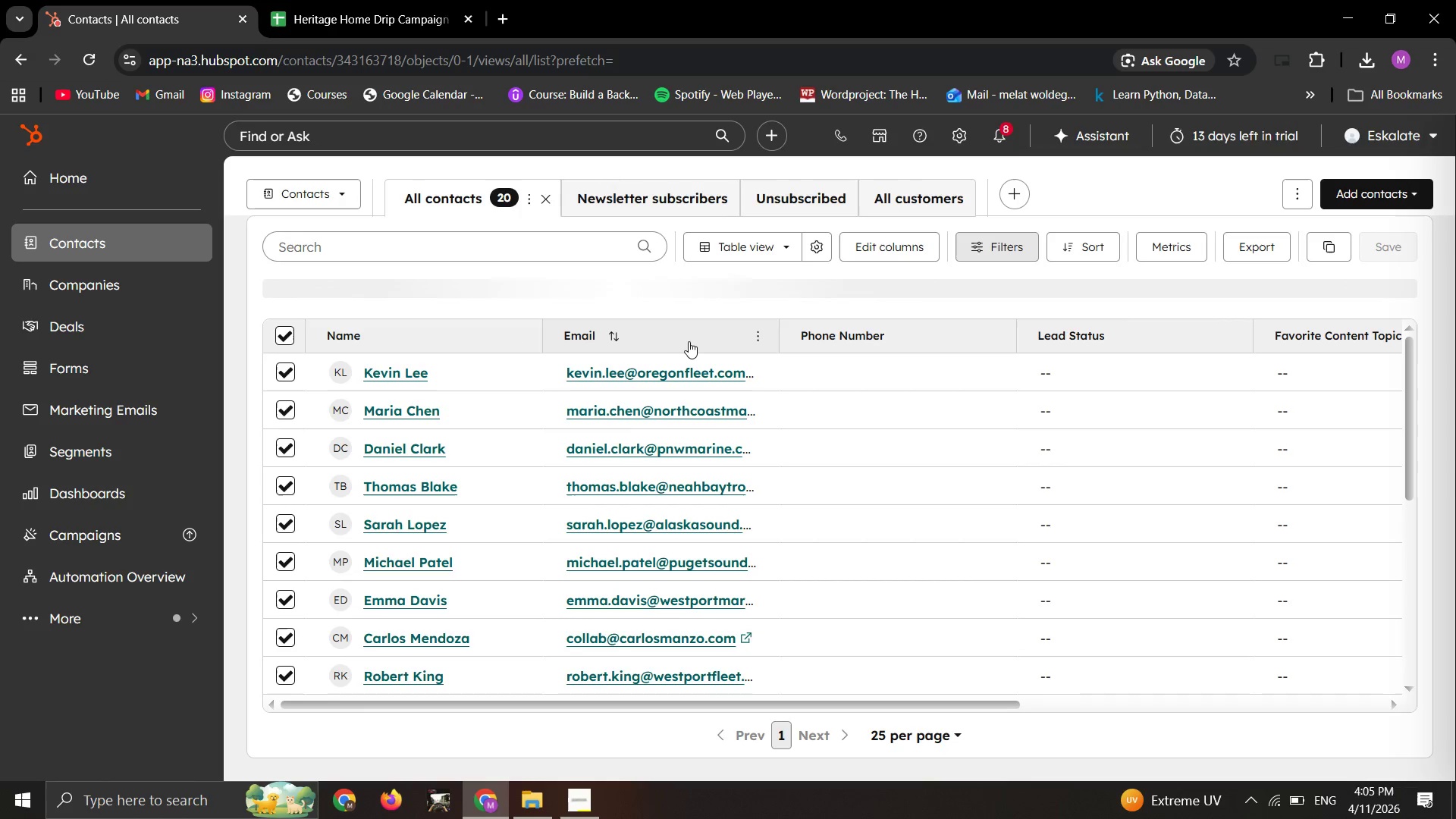 
wait(10.23)
 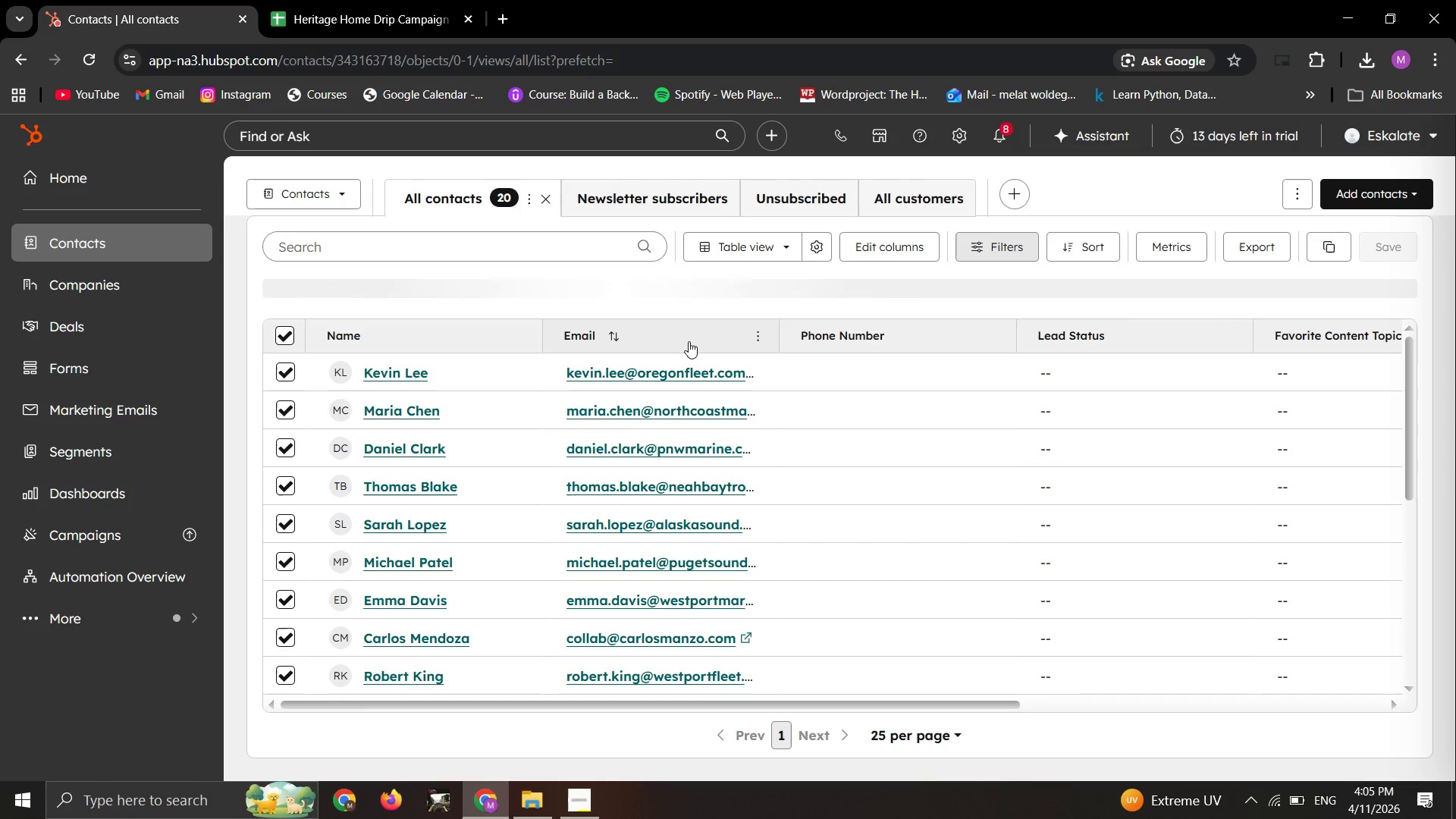 
left_click([932, 331])
 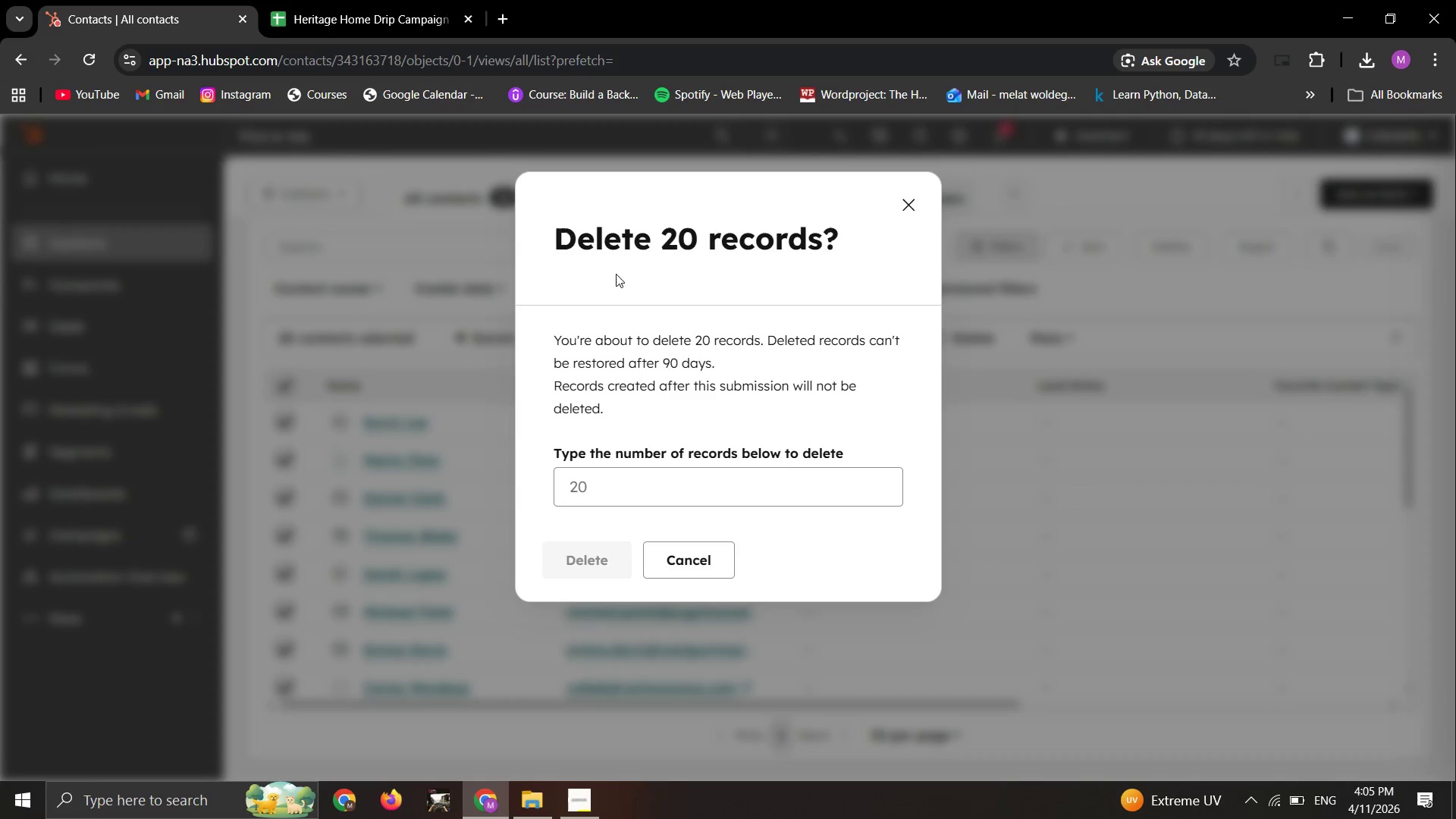 
left_click([614, 481])
 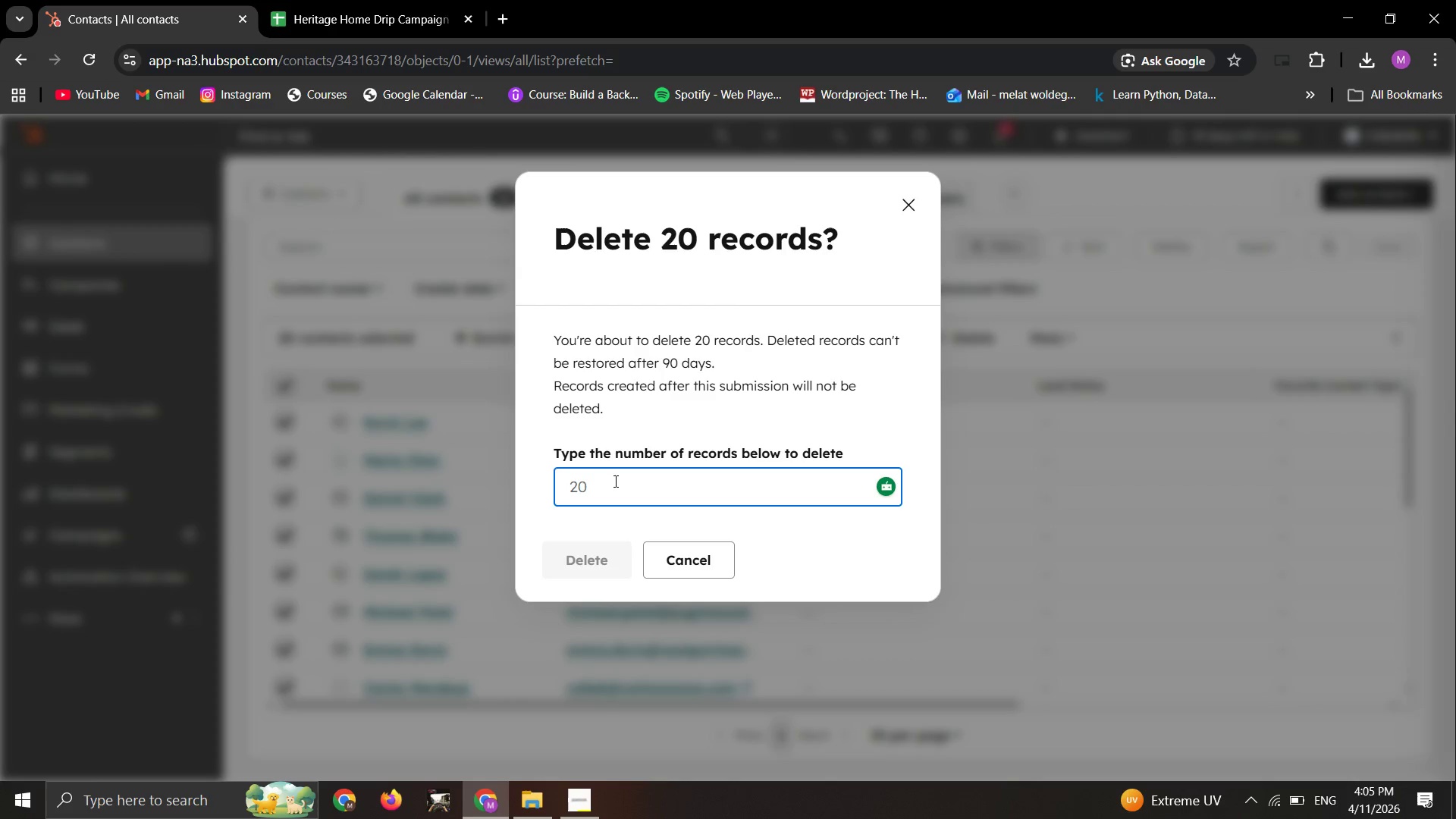 
left_click([614, 481])
 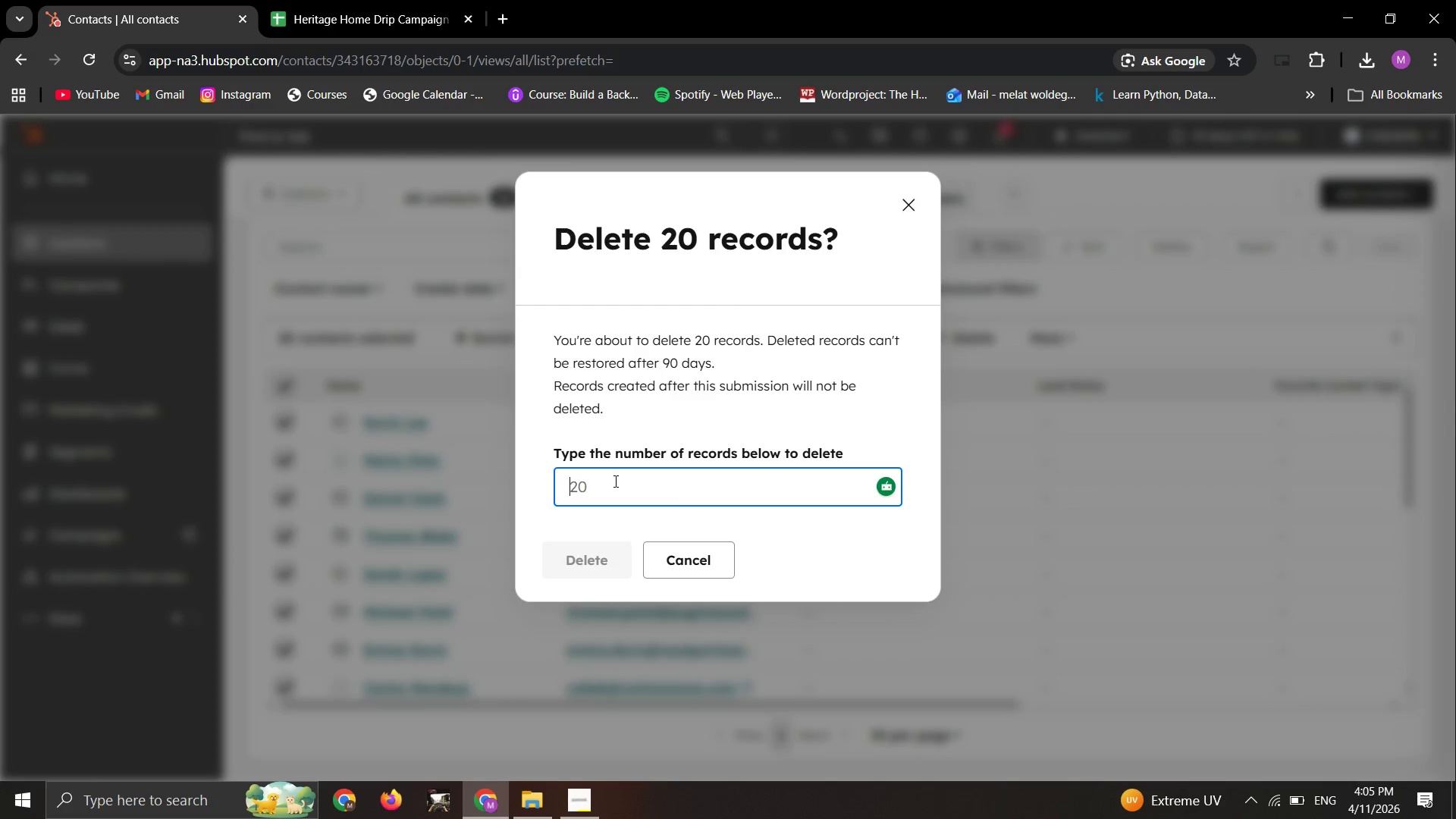 
type(2o)
 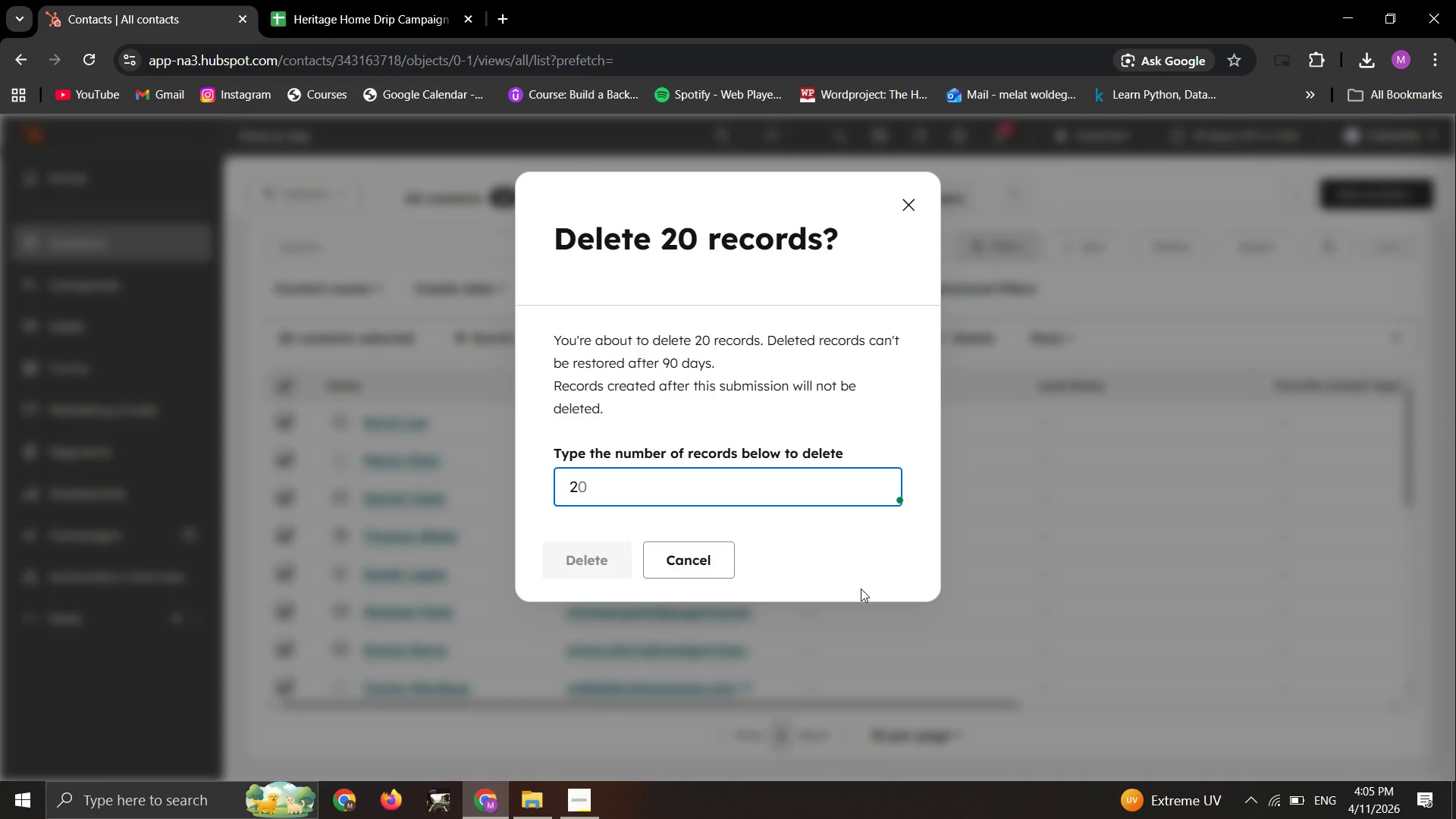 
key(0)
 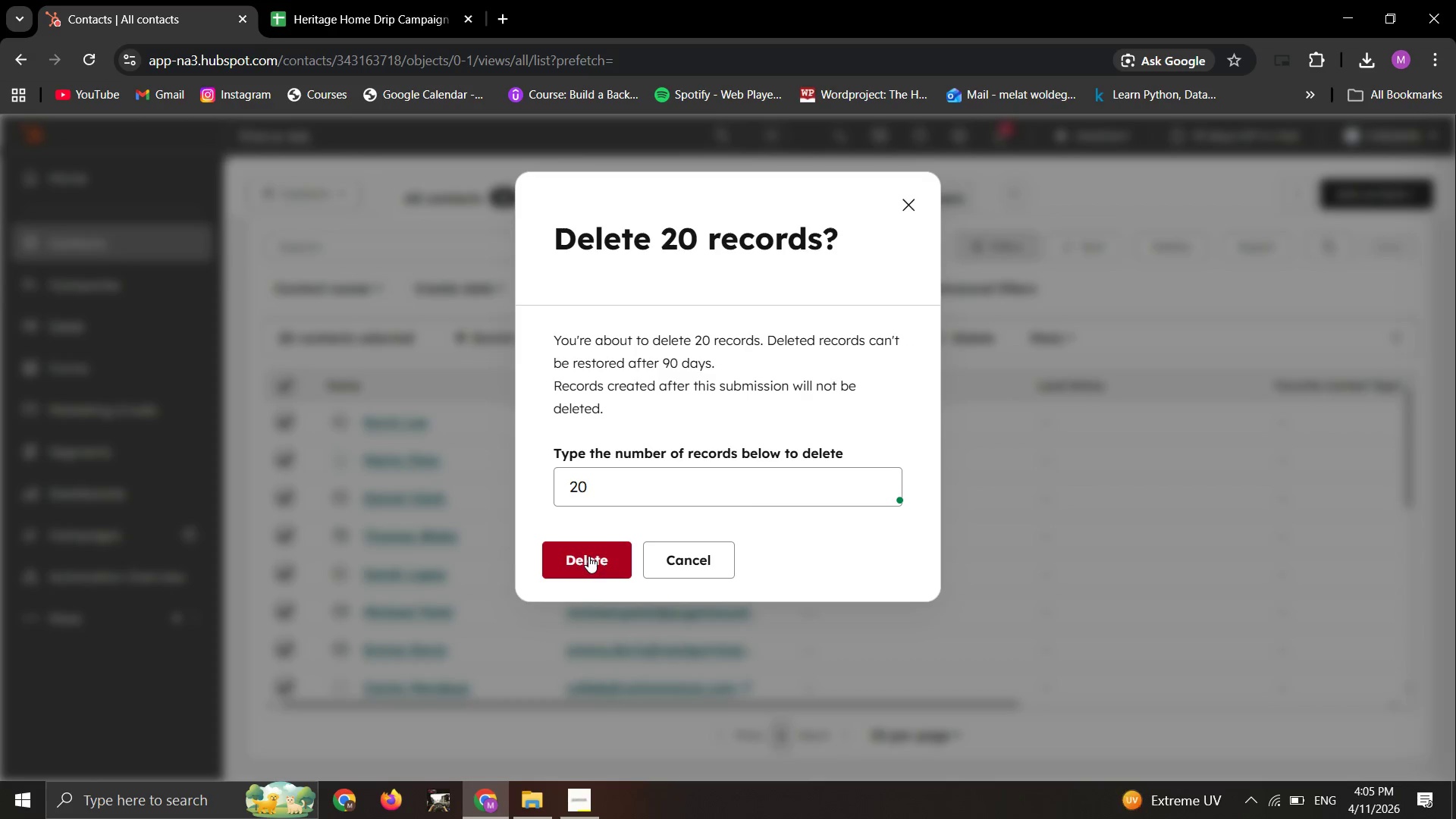 
wait(8.86)
 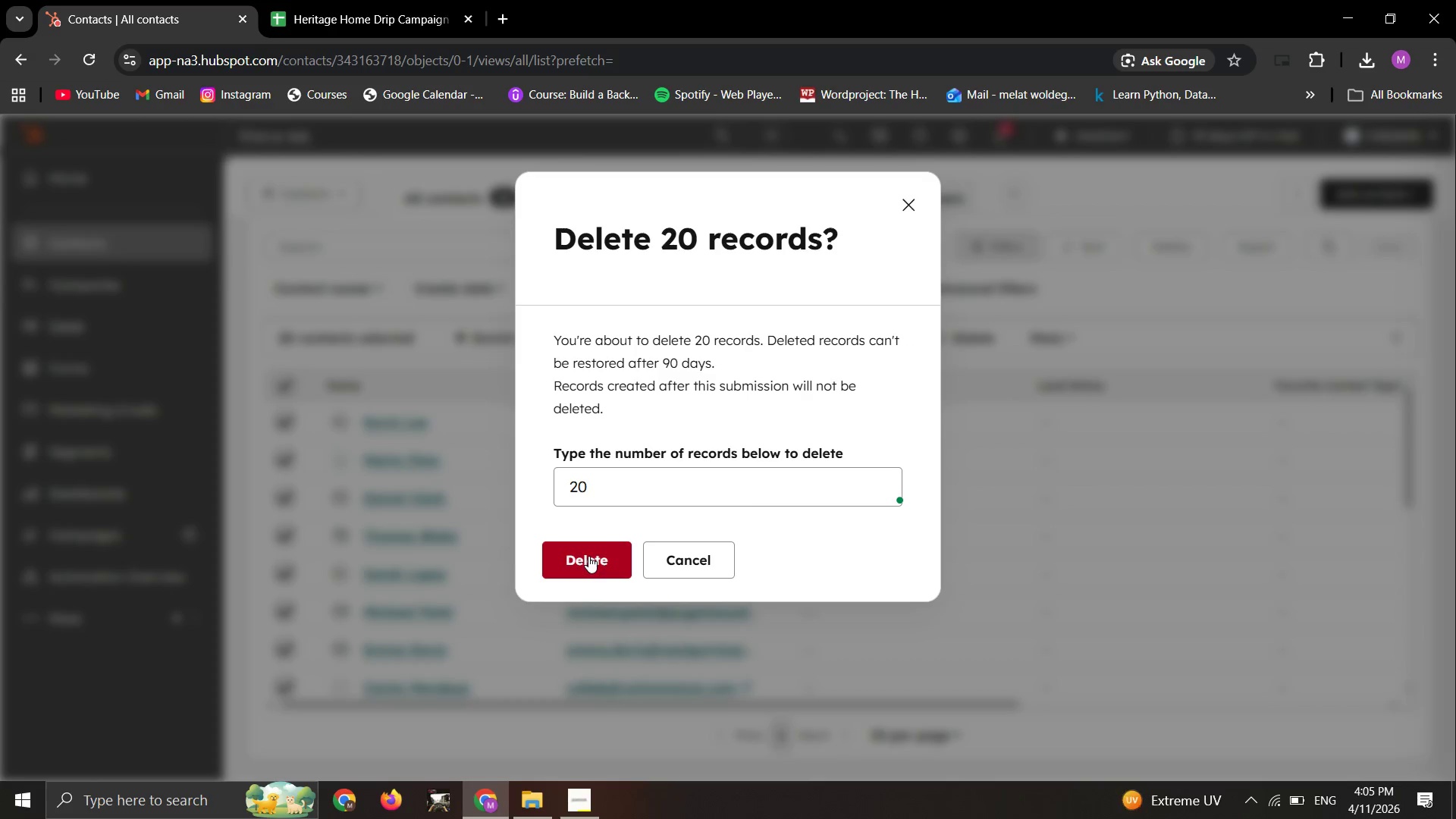 
left_click([1366, 190])
 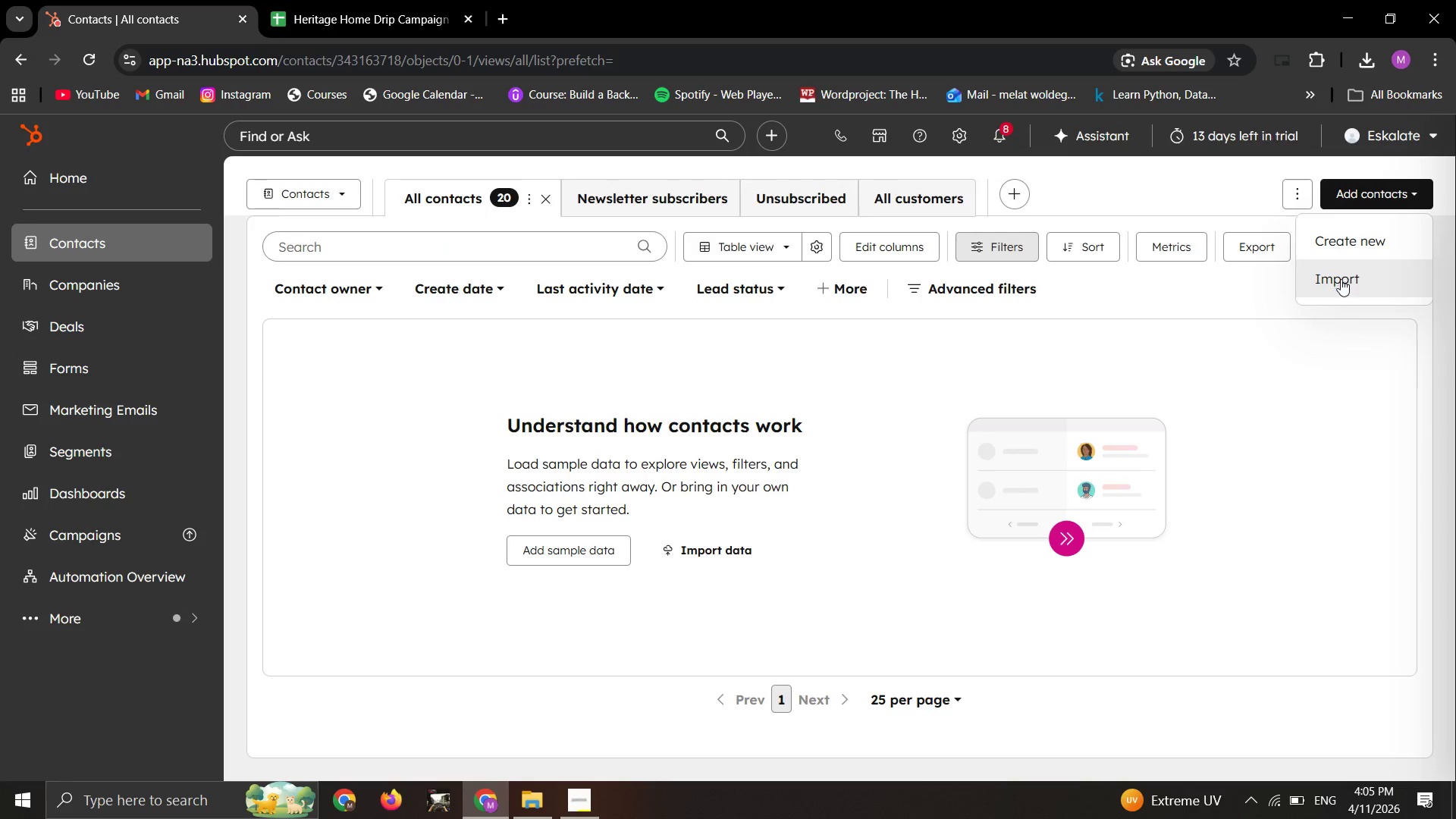 
left_click([1341, 285])
 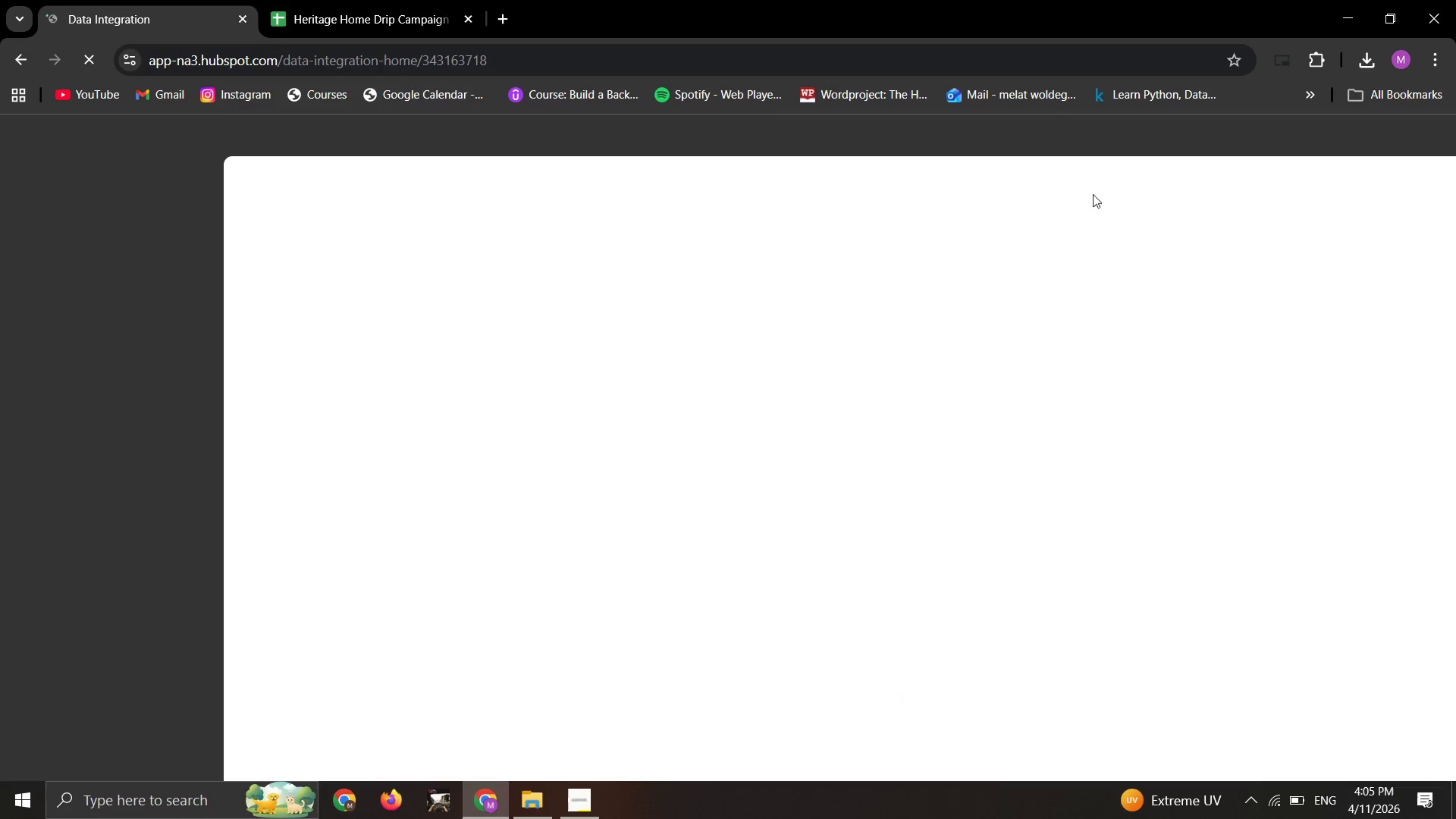 
wait(5.69)
 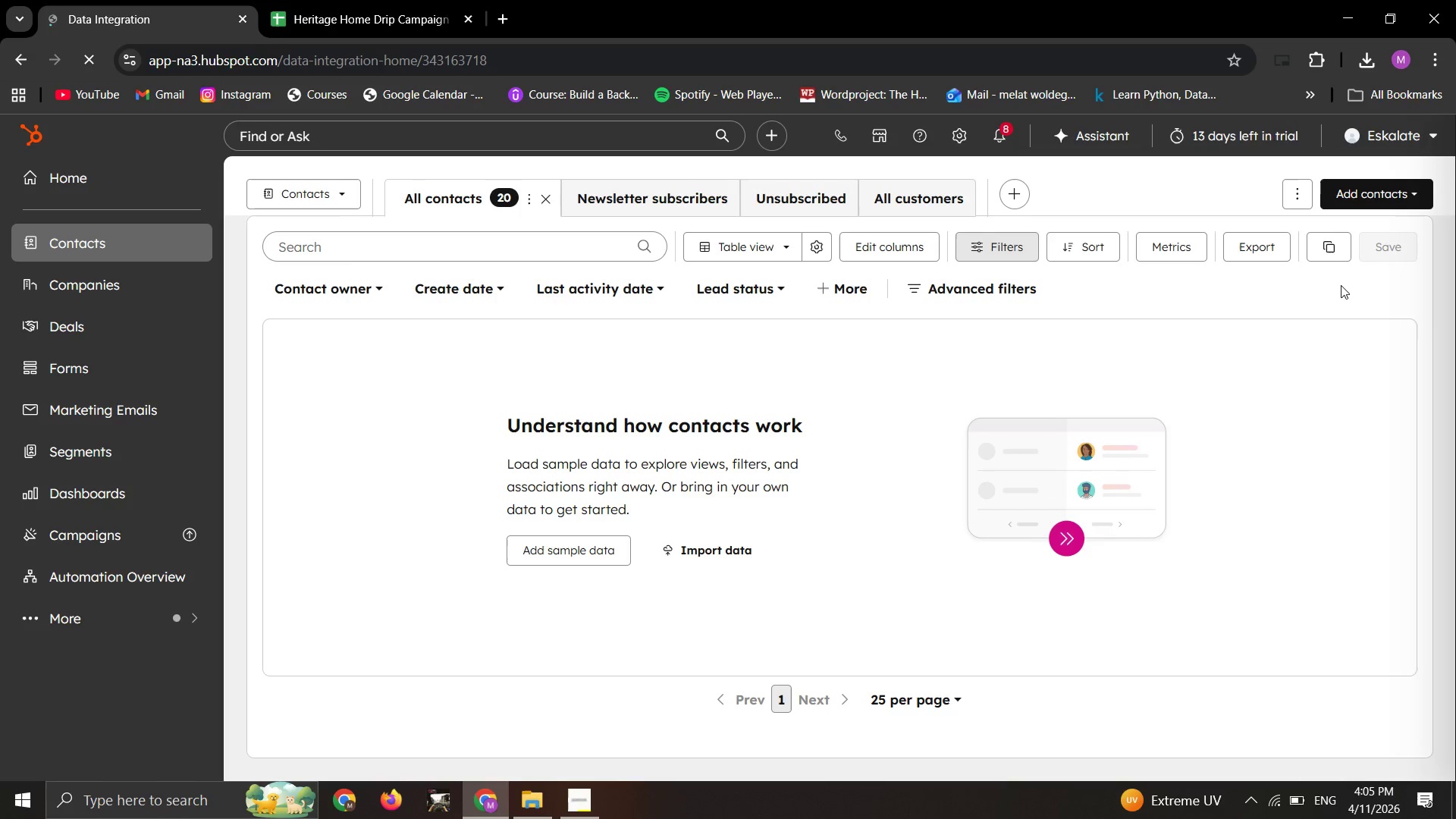 
mouse_move([717, 394])
 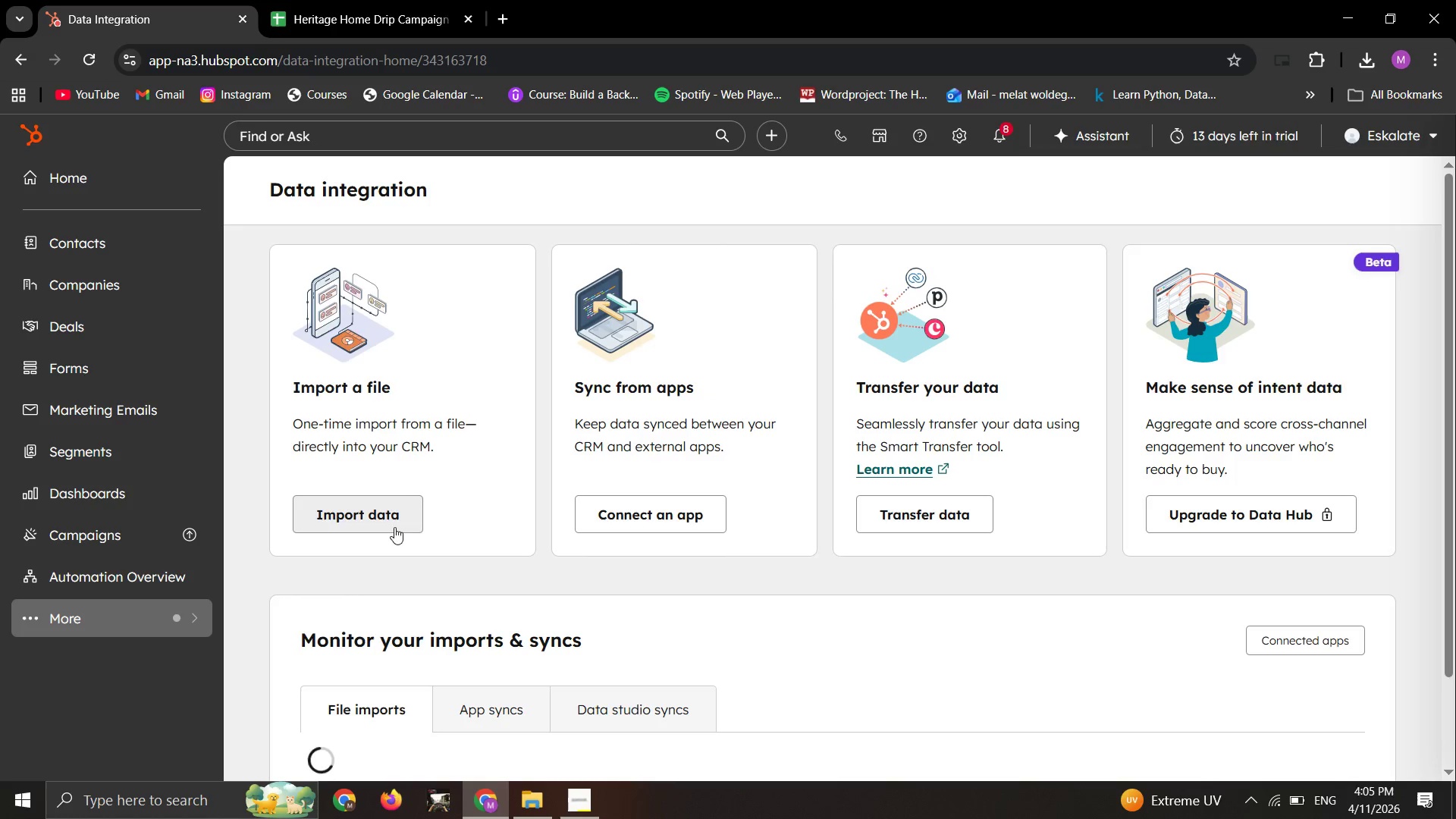 
left_click([389, 511])
 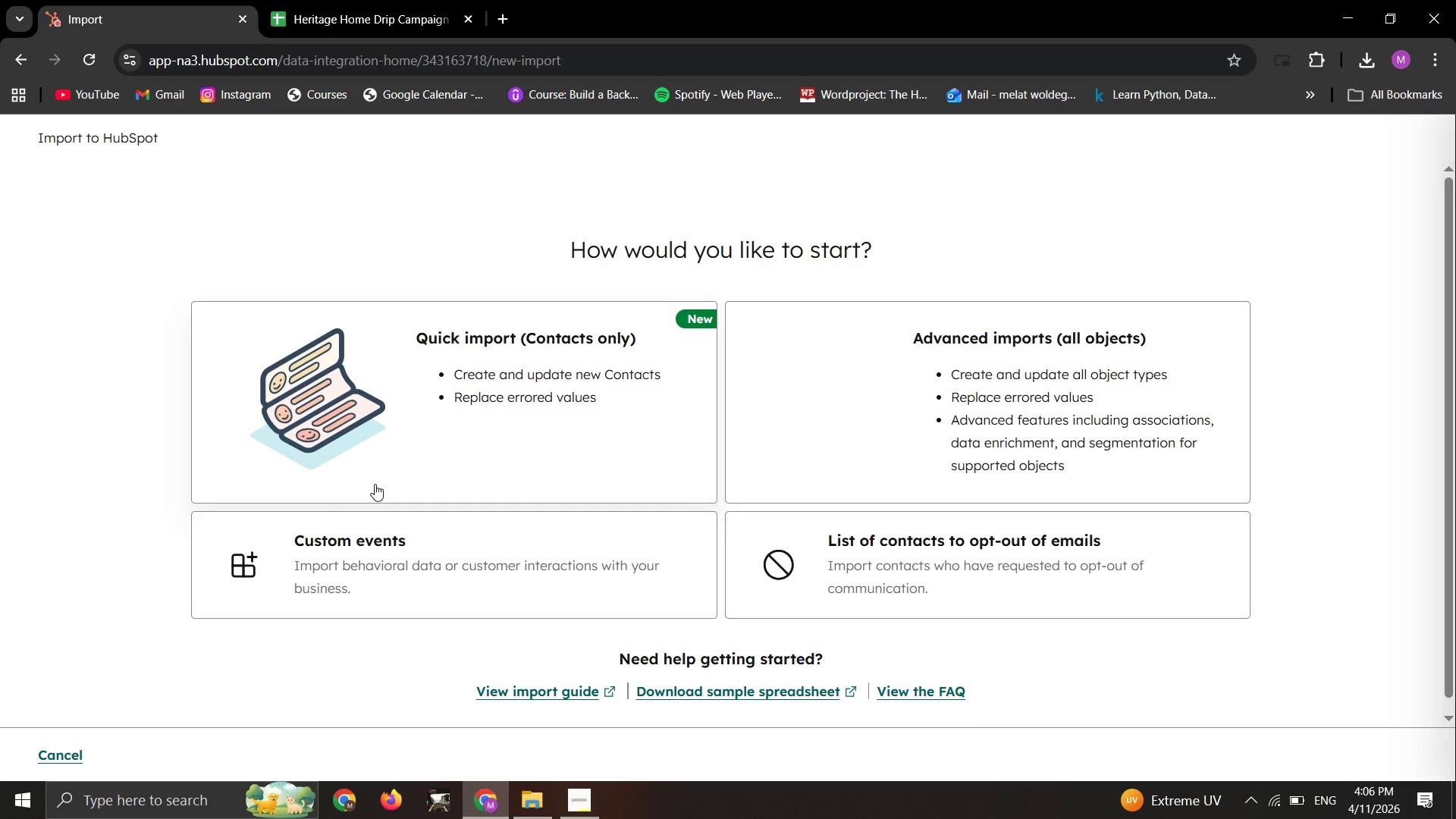 
left_click([441, 435])
 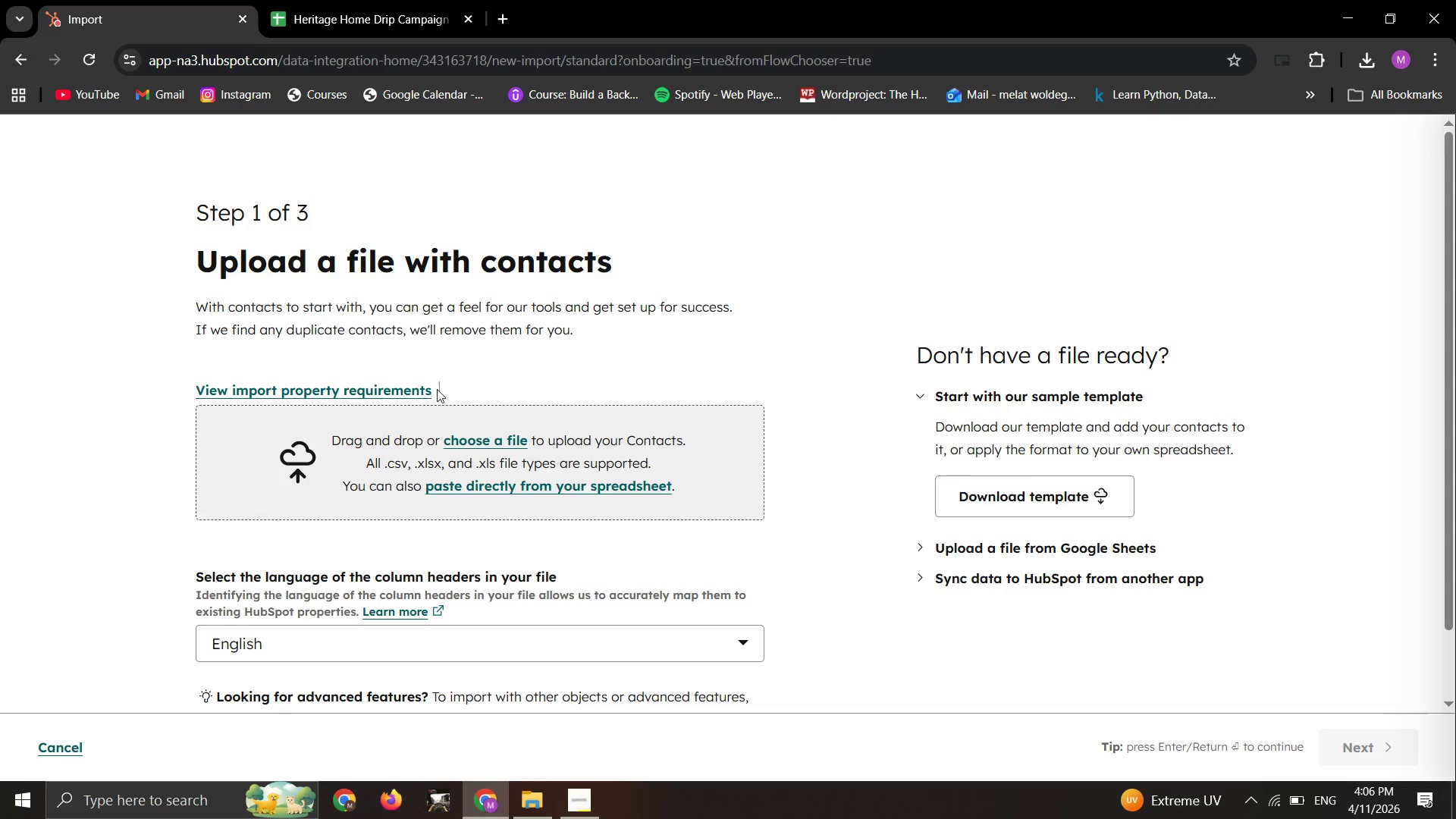 
wait(8.2)
 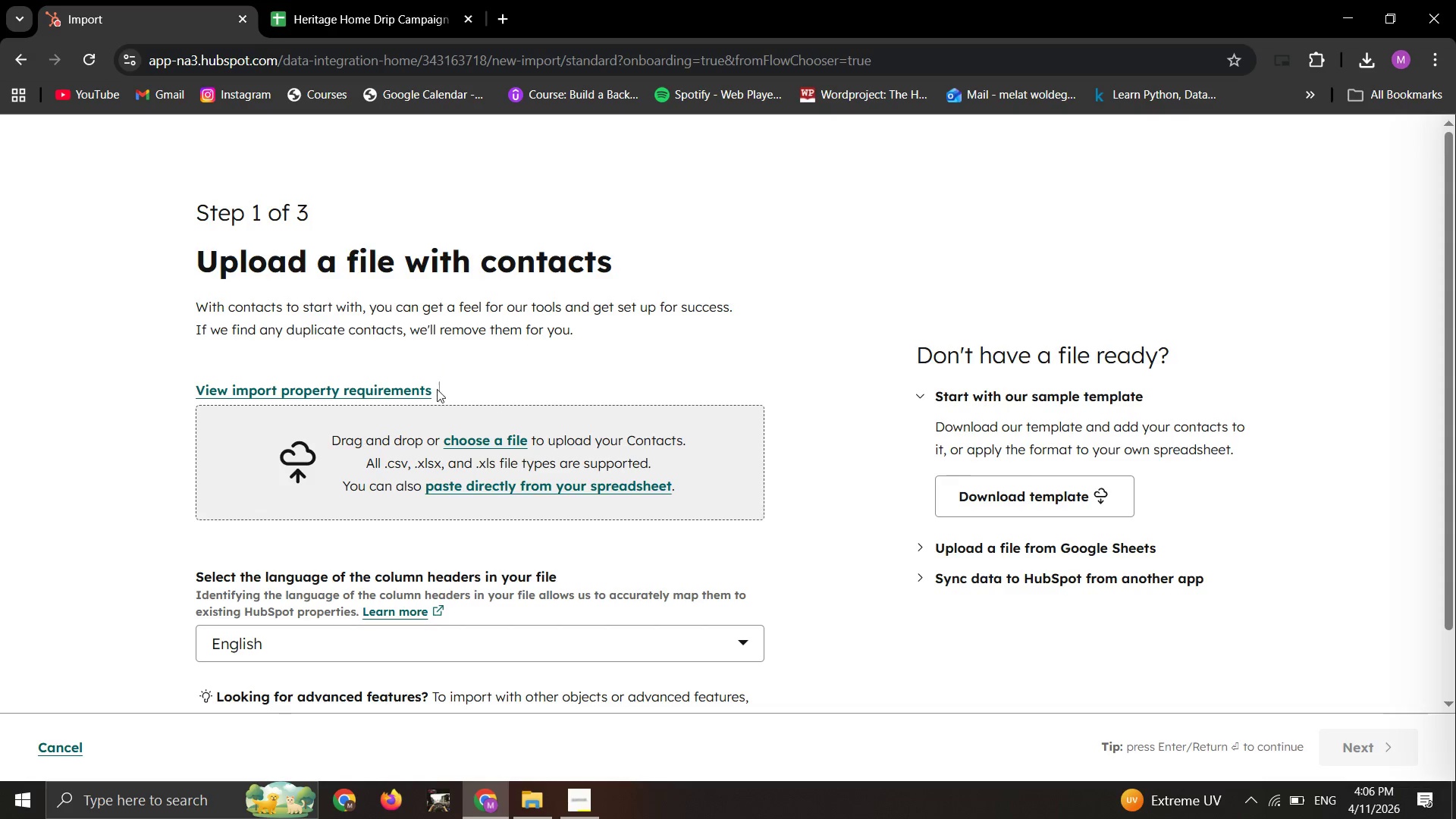 
left_click([399, 163])
 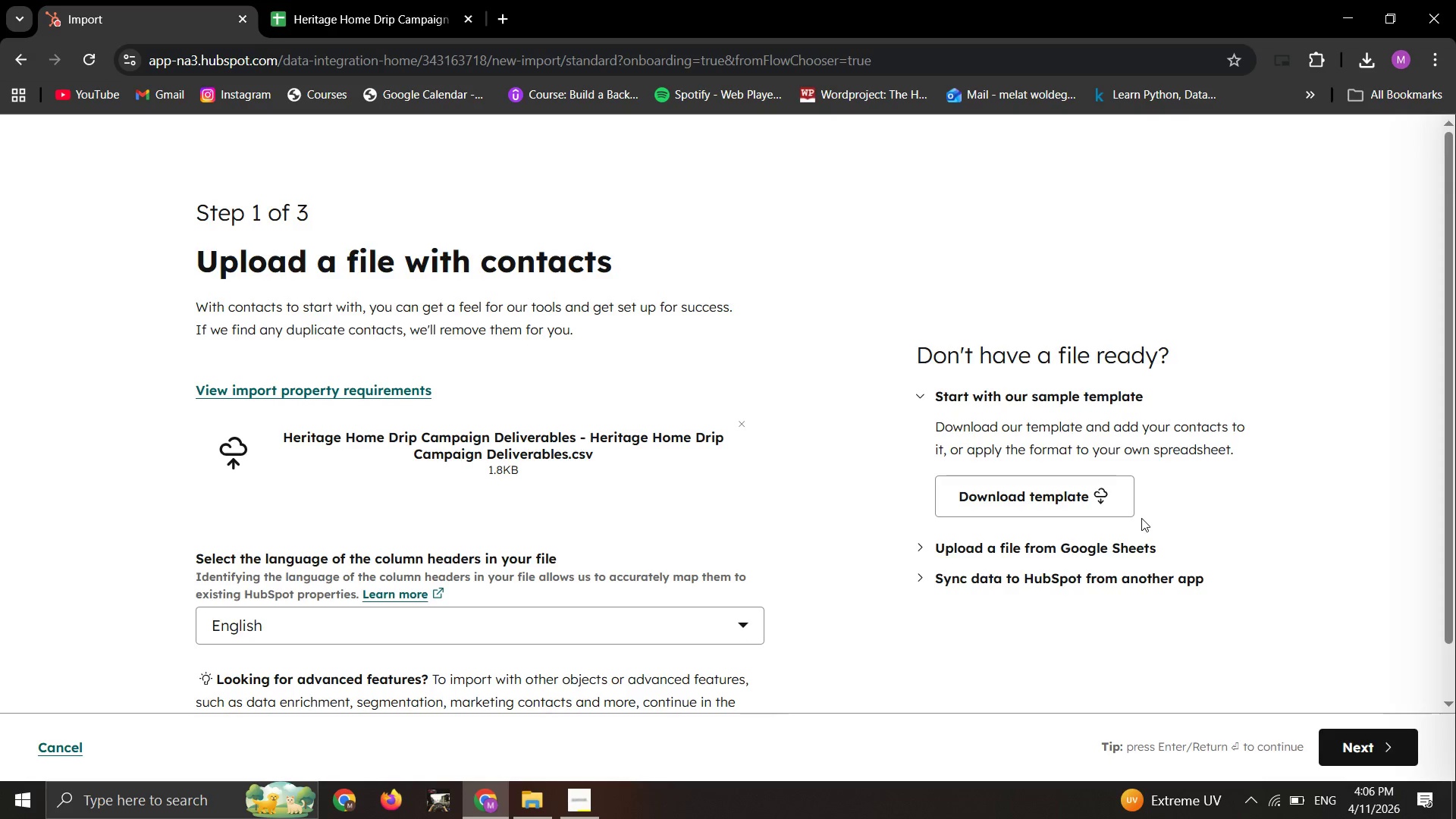 
wait(9.16)
 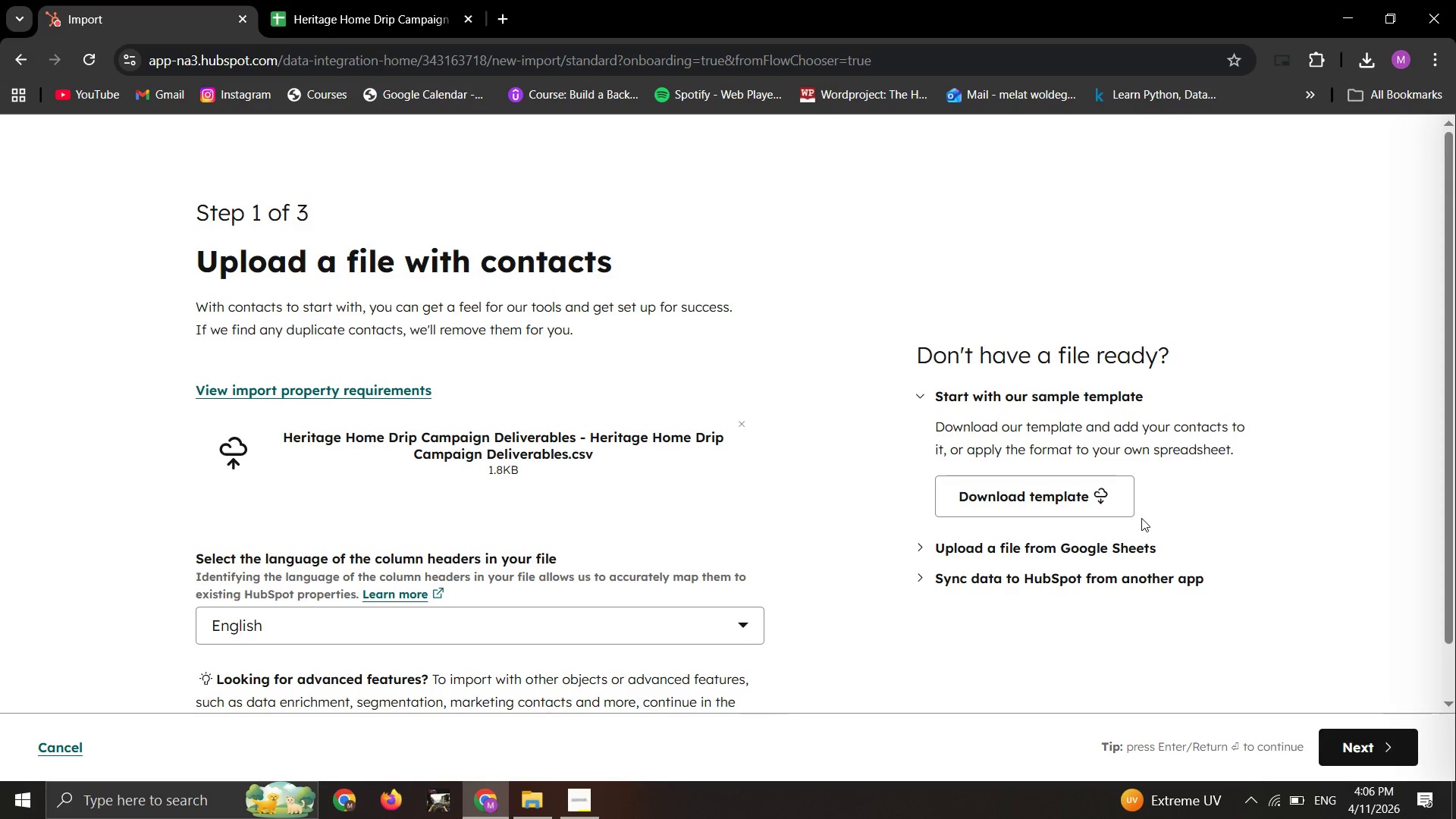 
scroll: coordinate [986, 620], scroll_direction: down, amount: 1.0
 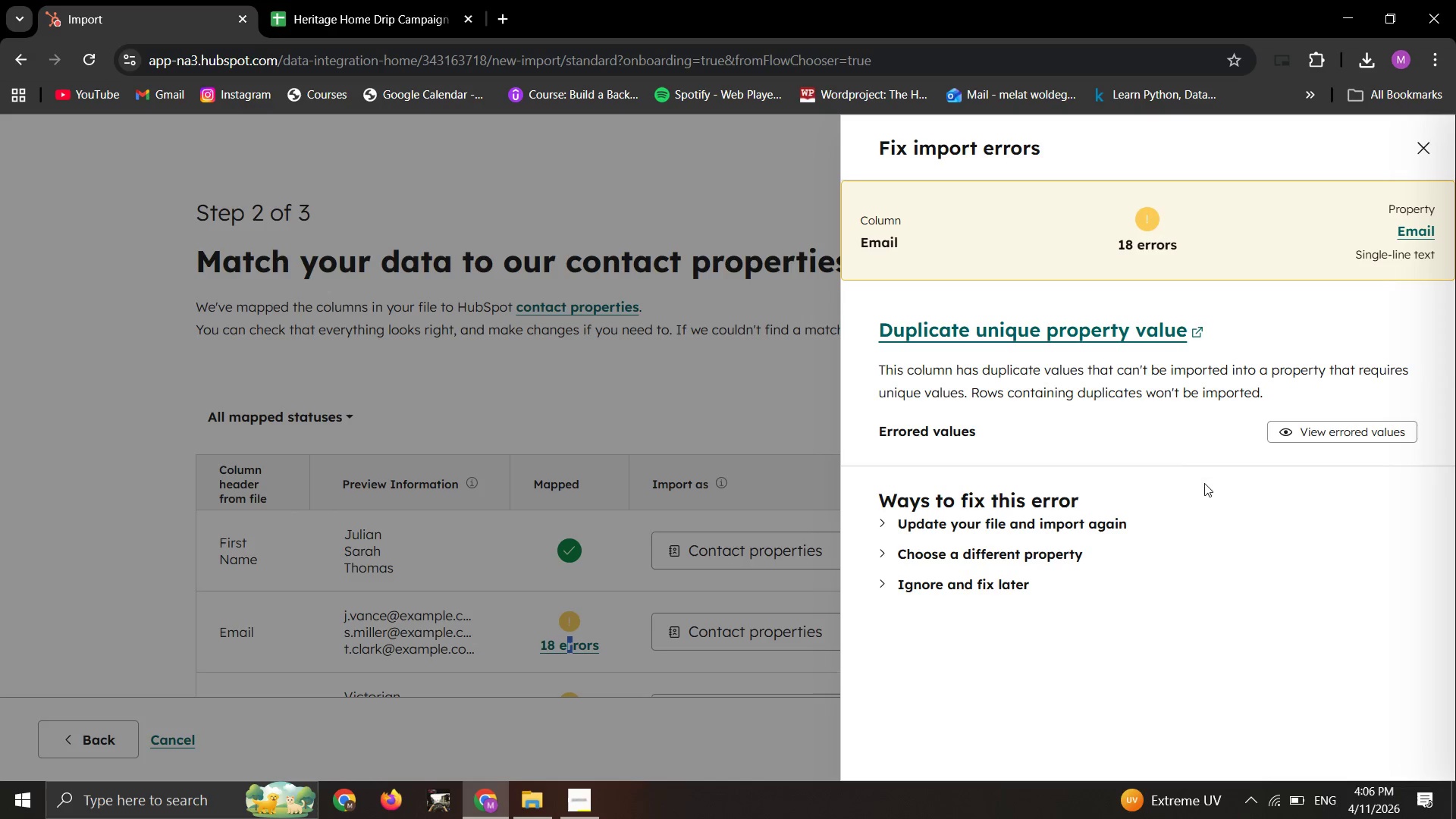 
wait(5.61)
 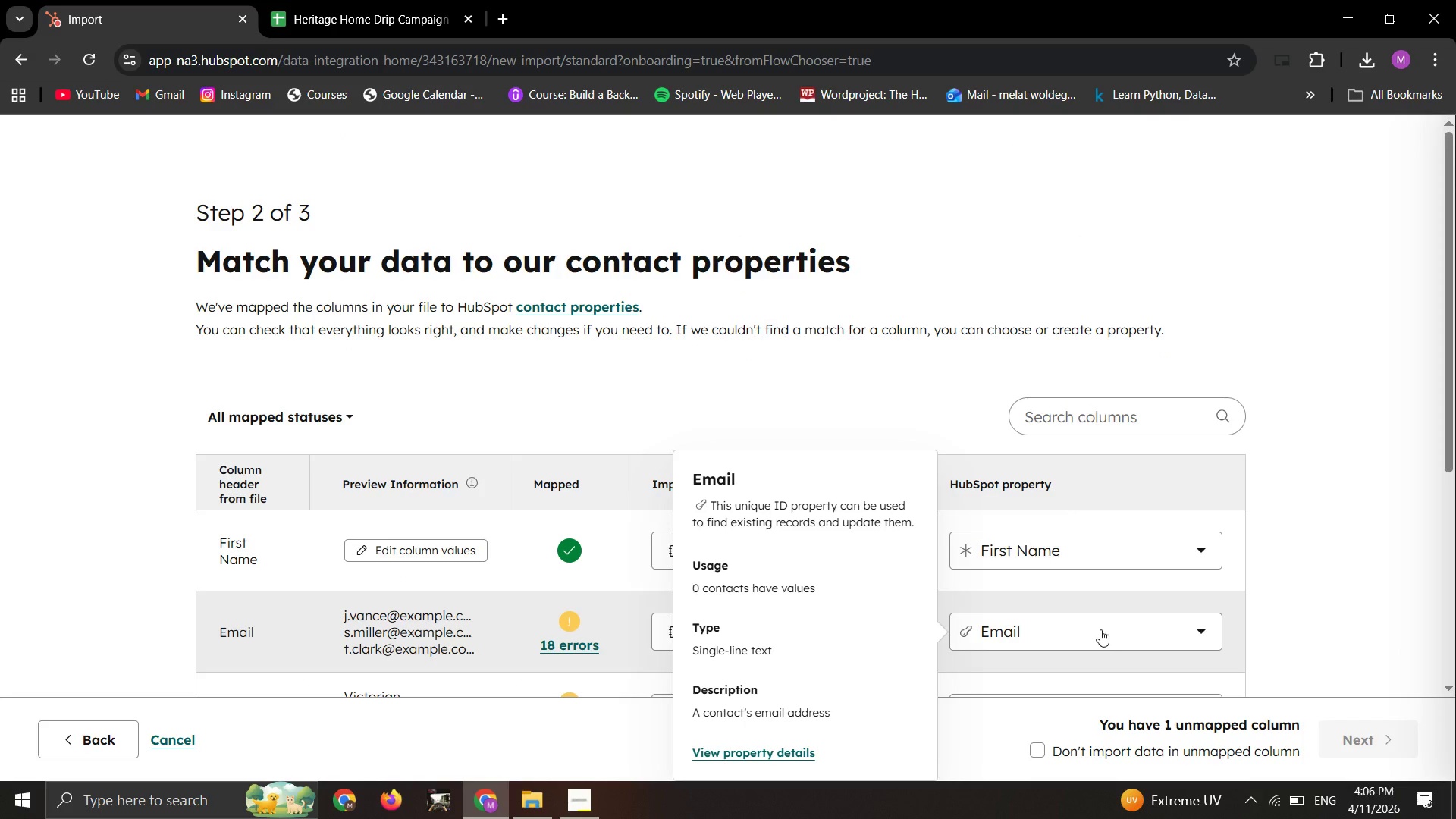 
left_click([1355, 437])
 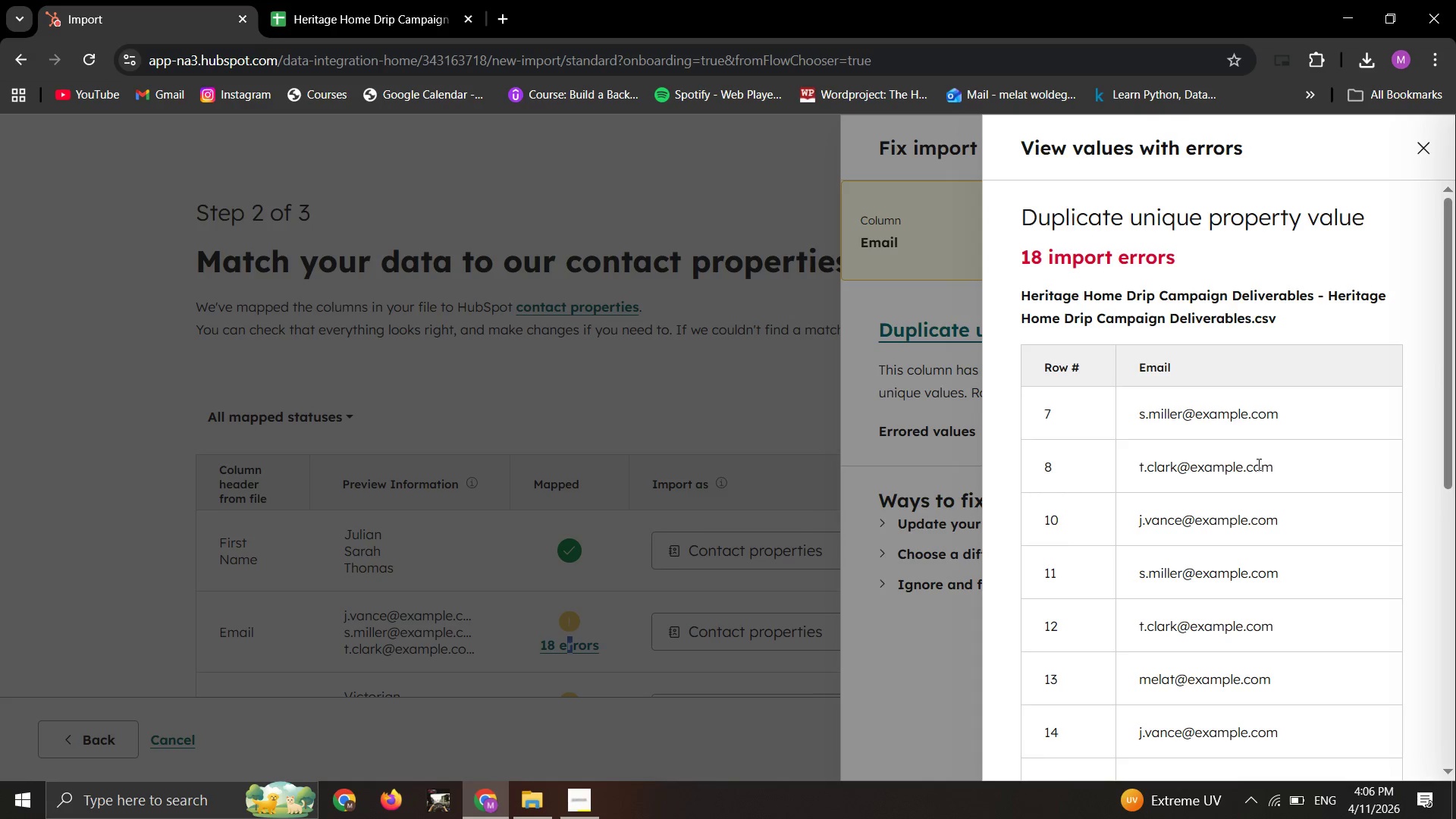 
scroll: coordinate [1247, 475], scroll_direction: down, amount: 3.0
 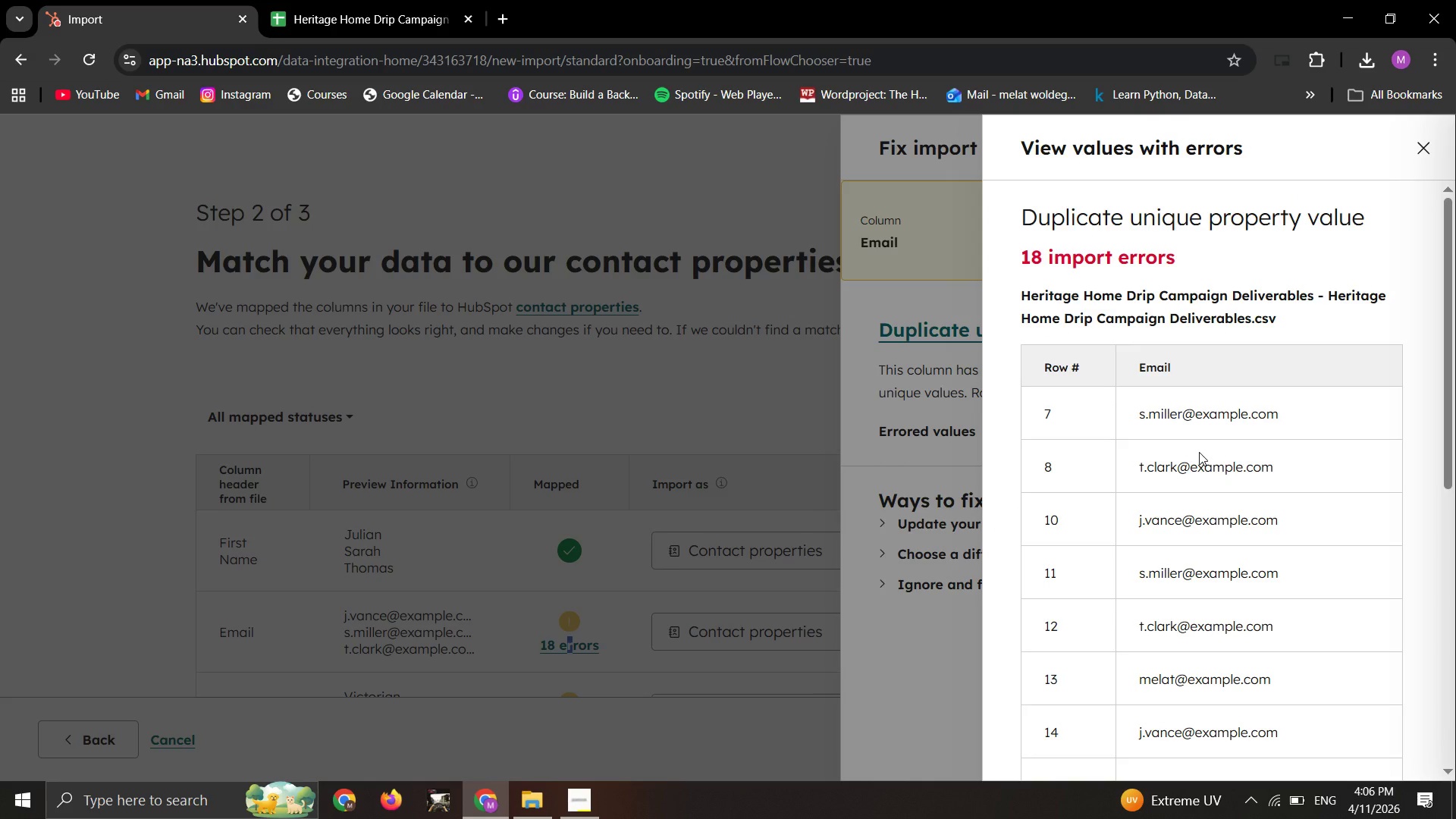 
scroll: coordinate [1199, 452], scroll_direction: up, amount: 3.0
 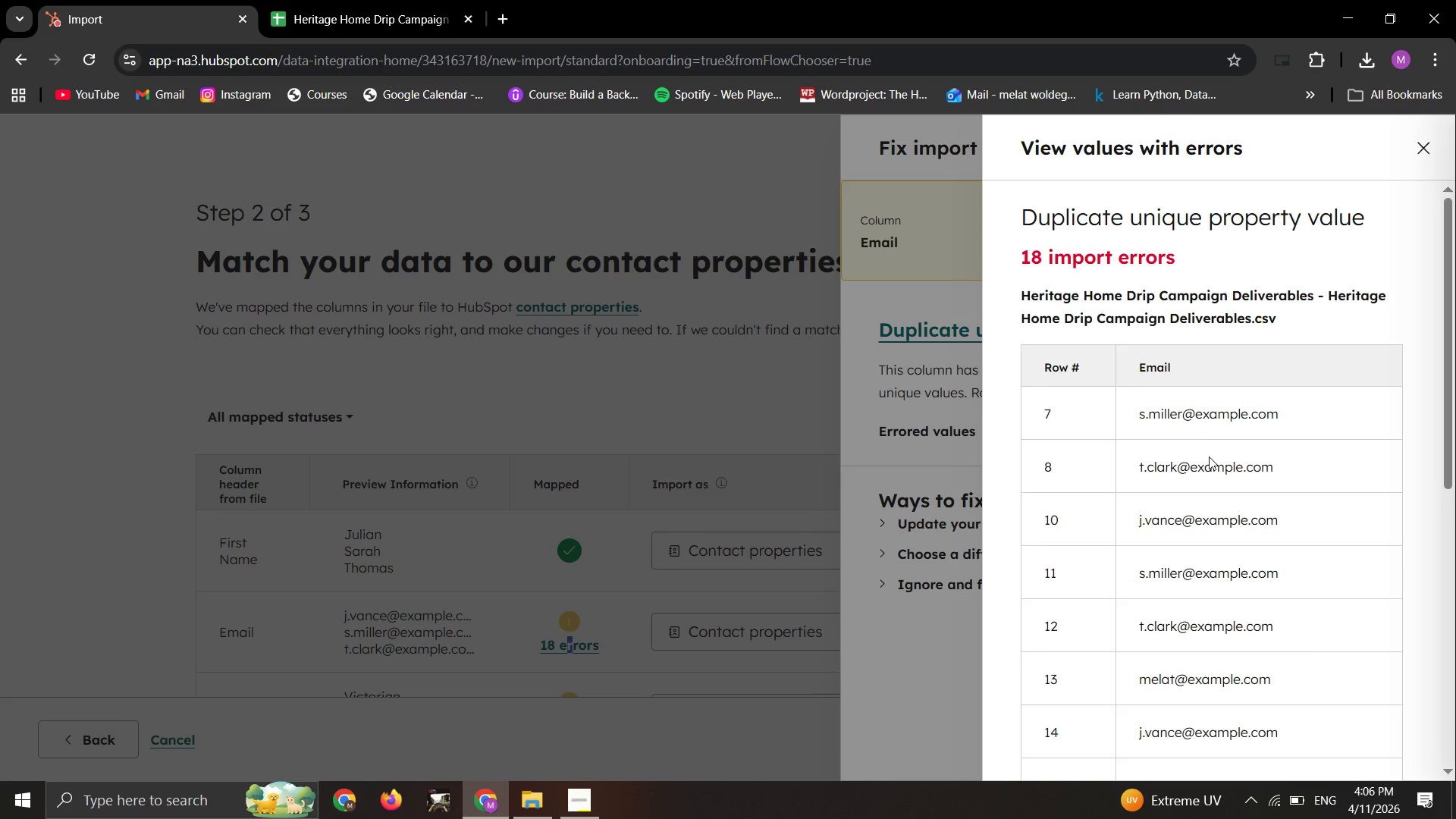 
scroll: coordinate [1209, 457], scroll_direction: down, amount: 10.0
 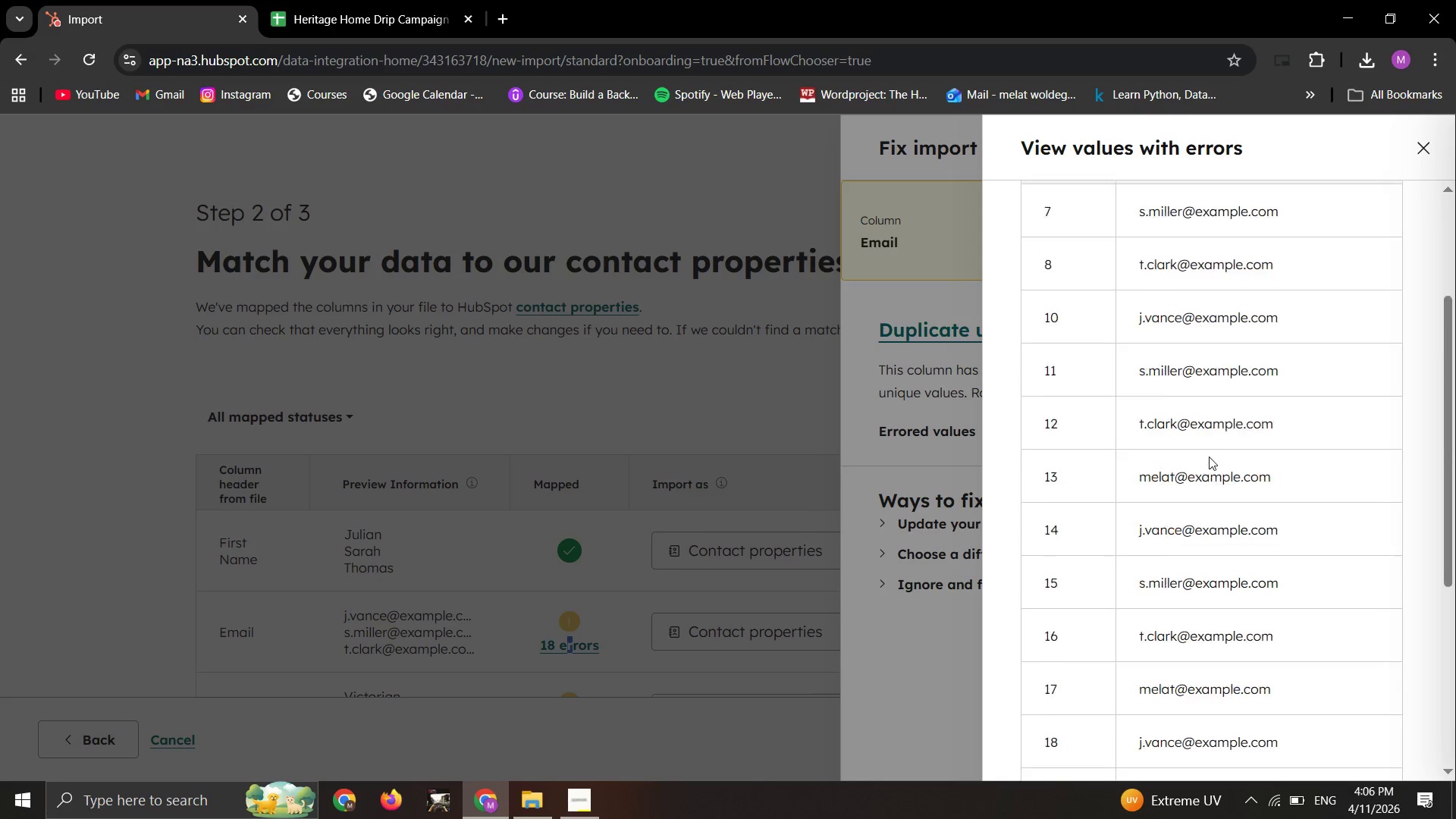 
scroll: coordinate [1209, 457], scroll_direction: up, amount: 4.0
 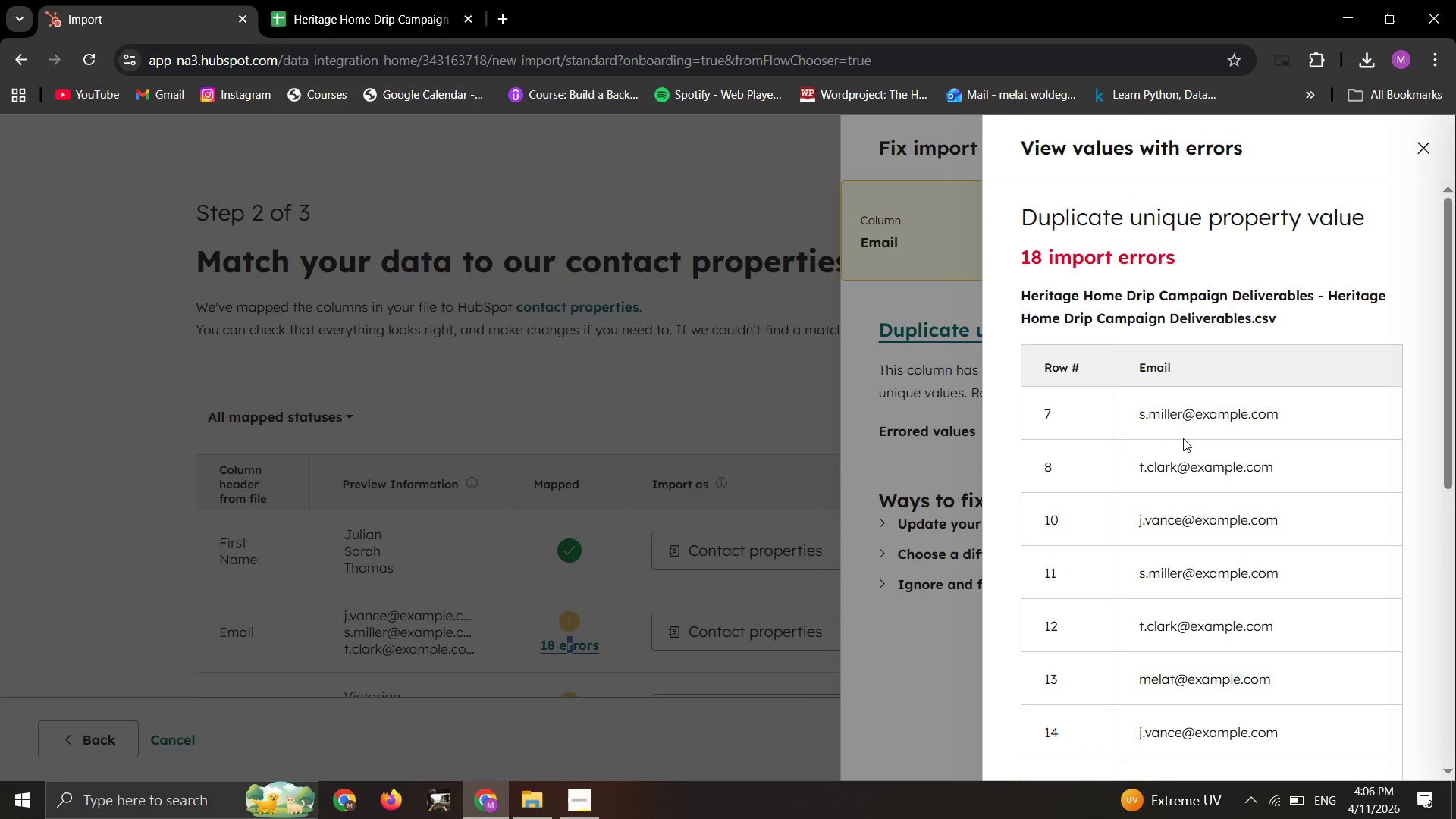 
mouse_move([1191, 413])
 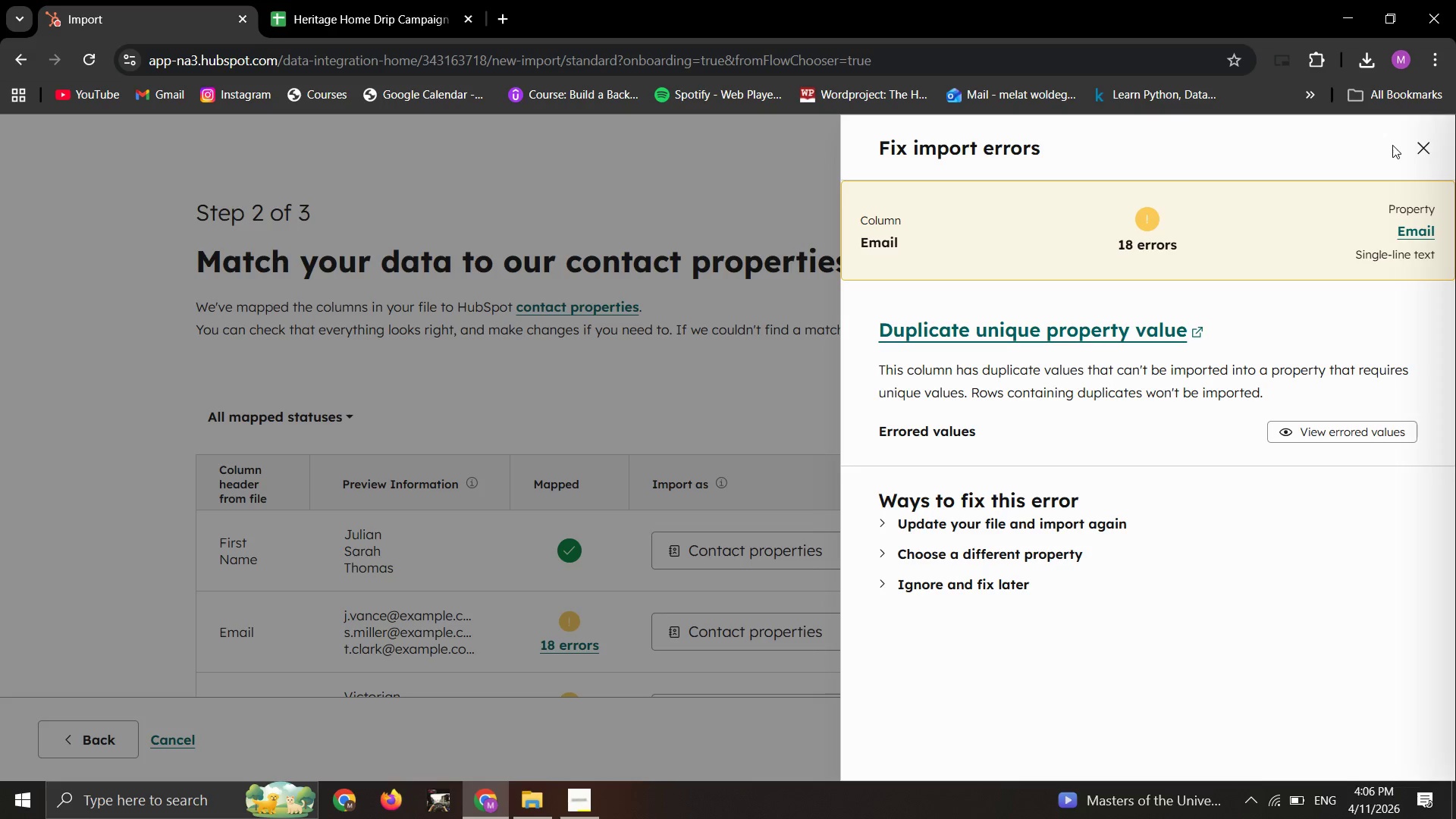 
mouse_move([975, 532])
 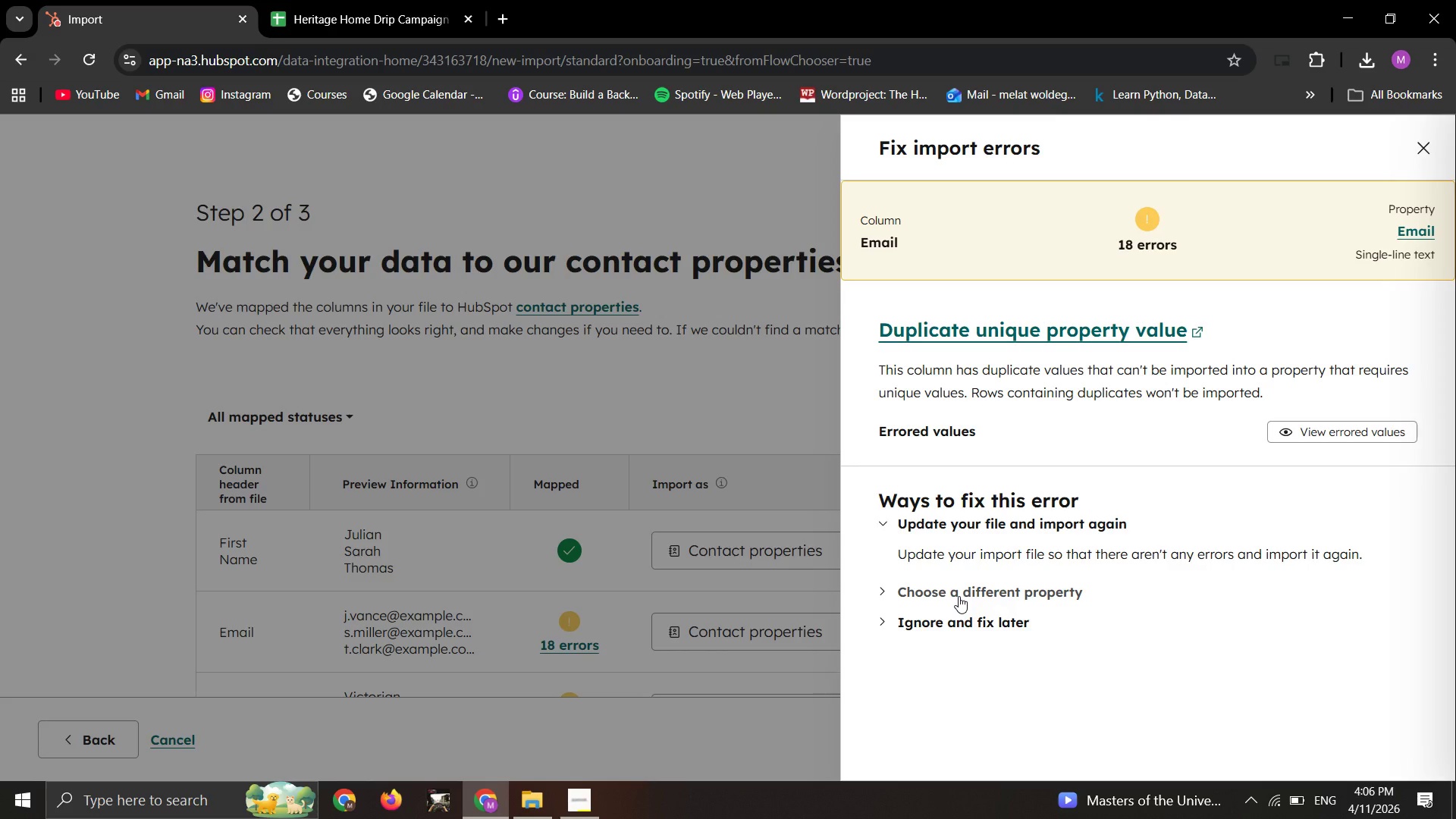 
left_click([959, 596])
 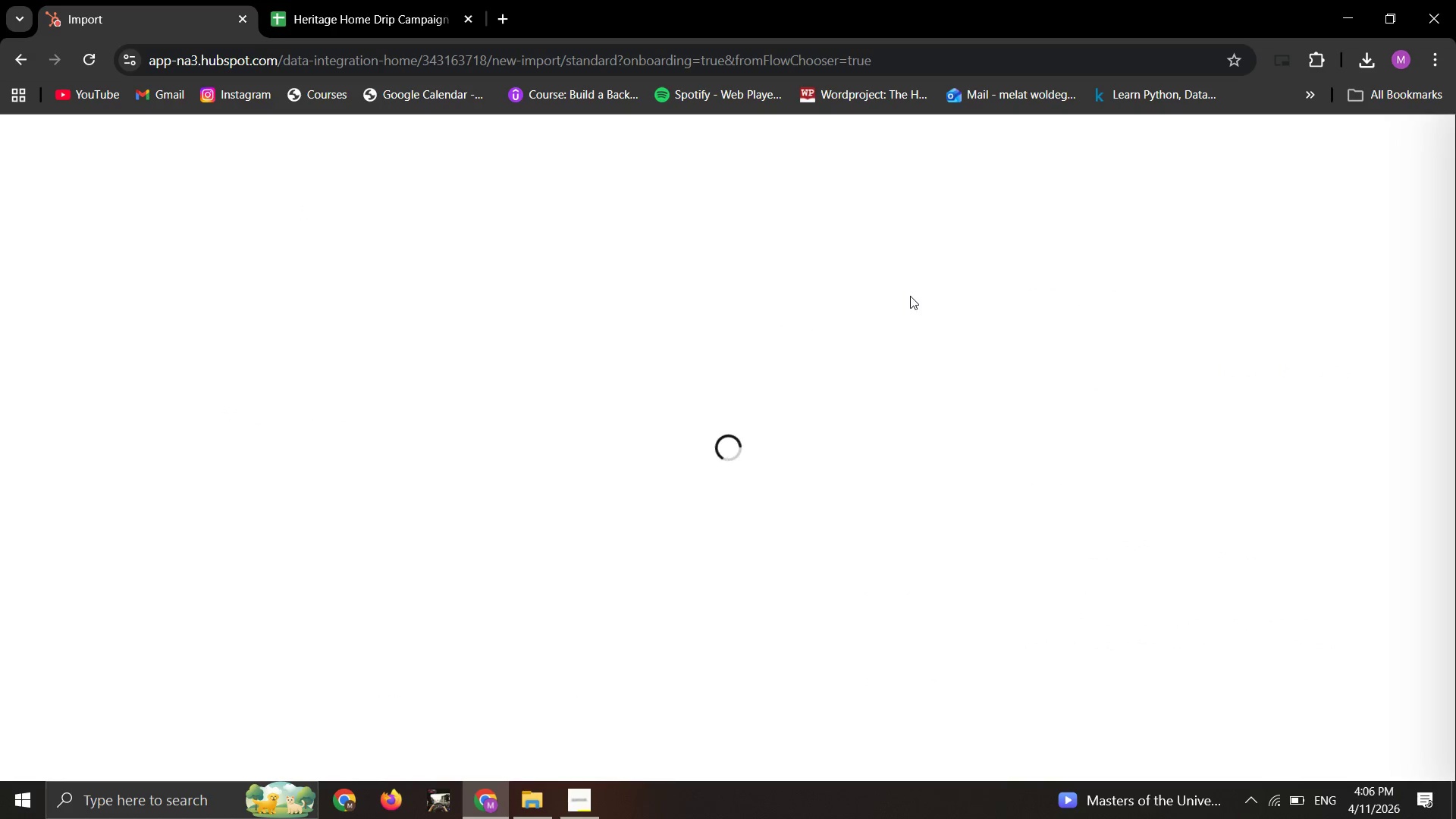 
wait(15.87)
 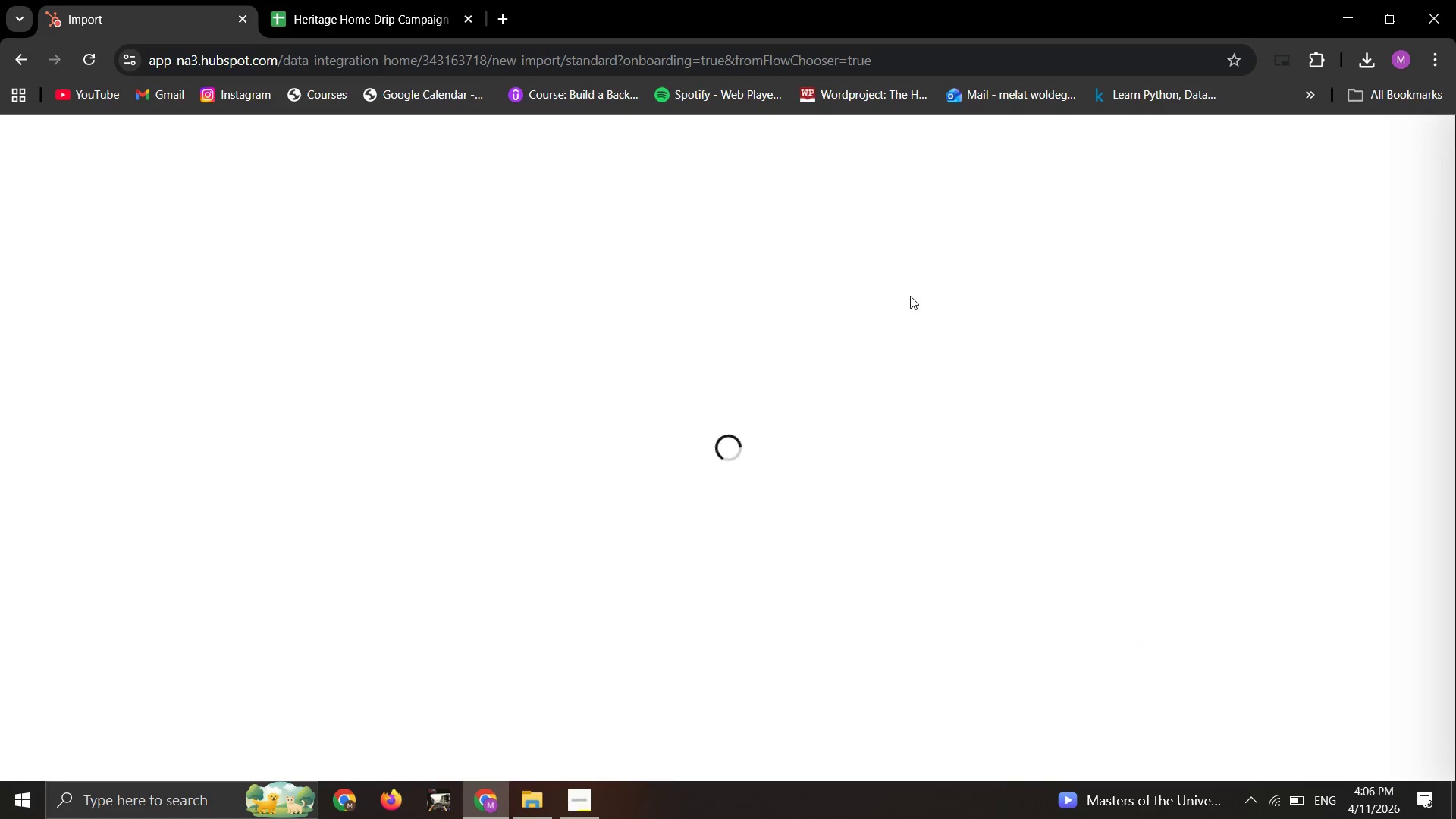 
mouse_move([323, 16])
 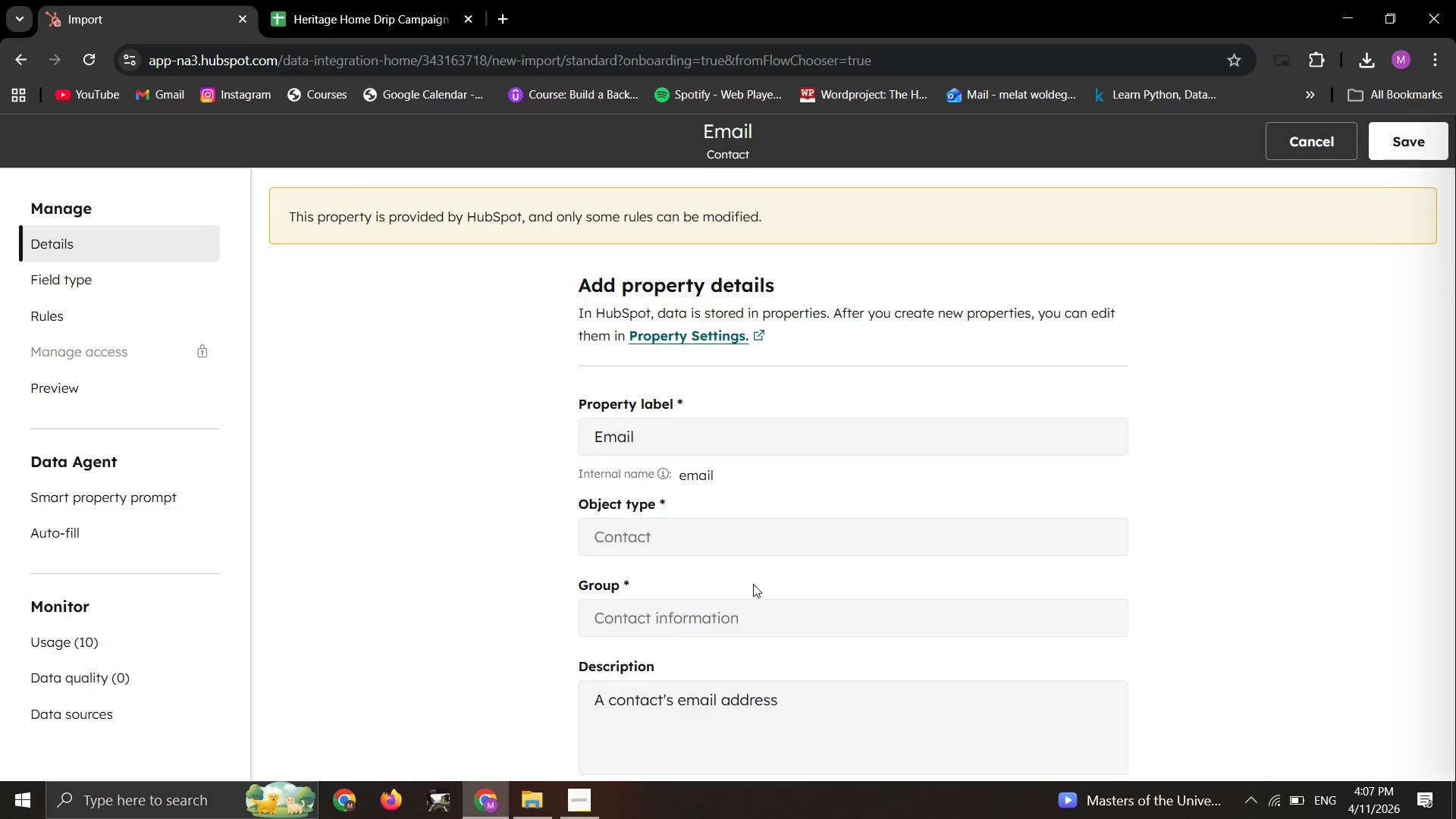 
scroll: coordinate [753, 581], scroll_direction: up, amount: 2.0
 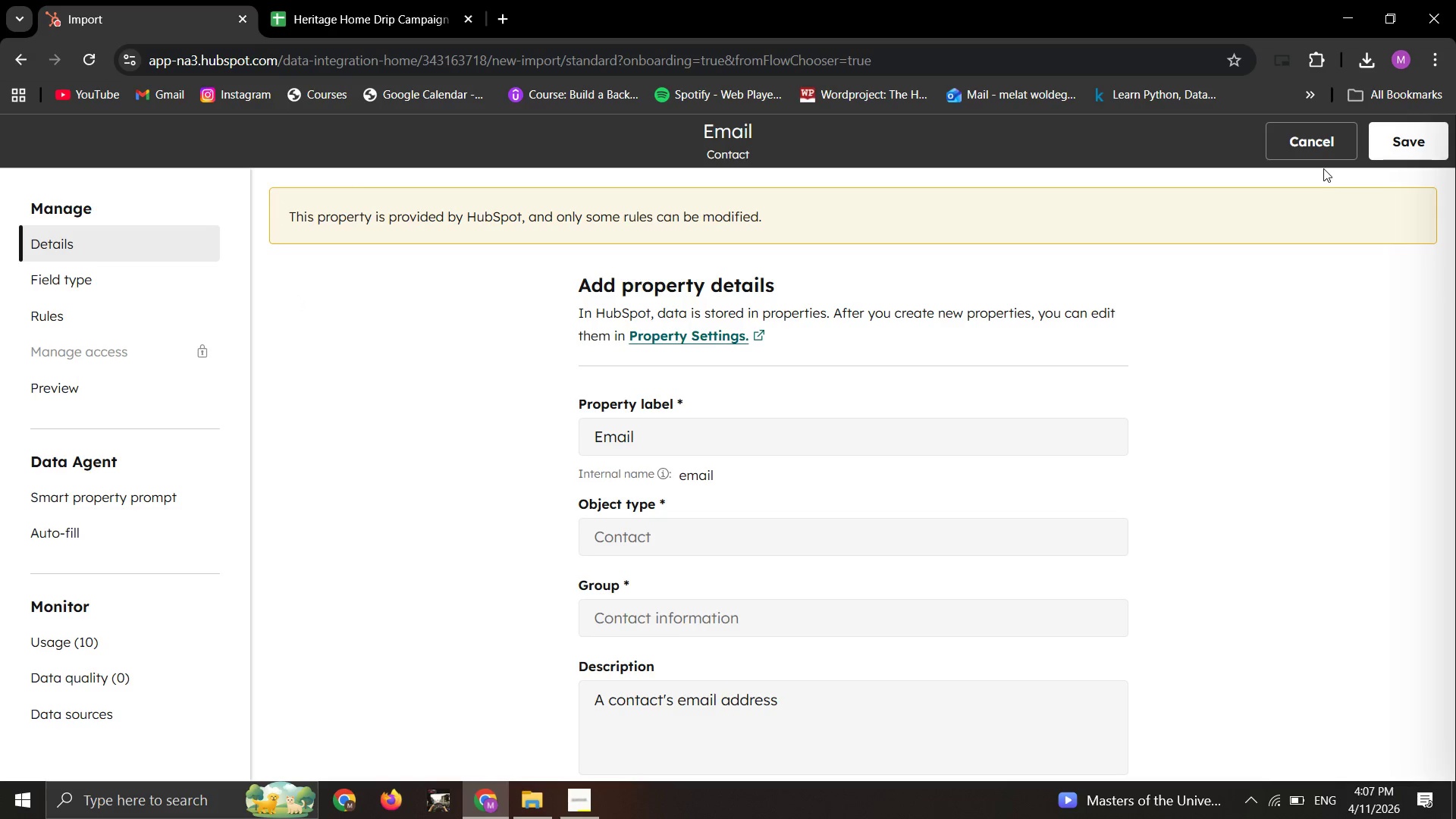 
left_click([1323, 152])
 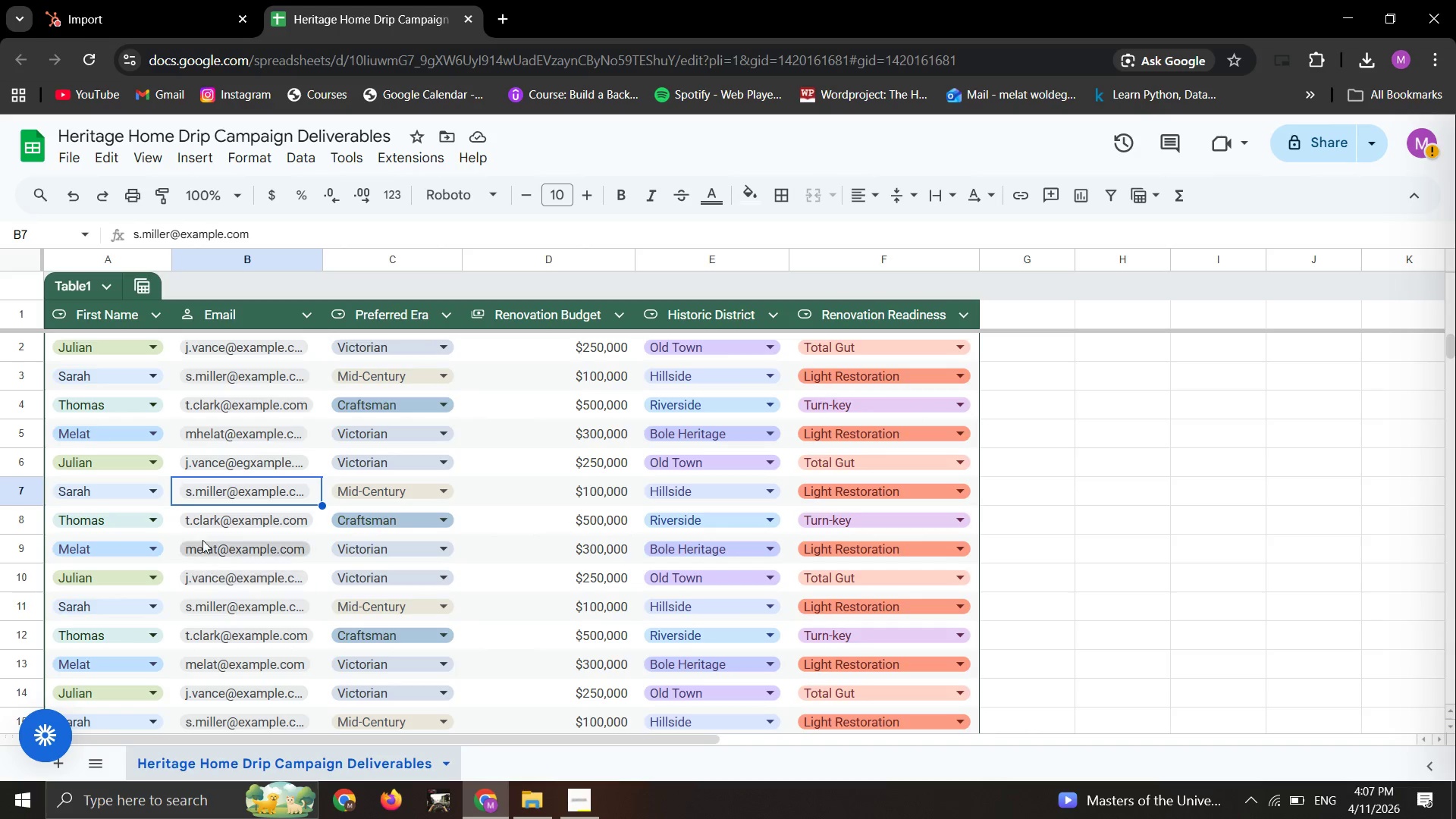 
wait(7.61)
 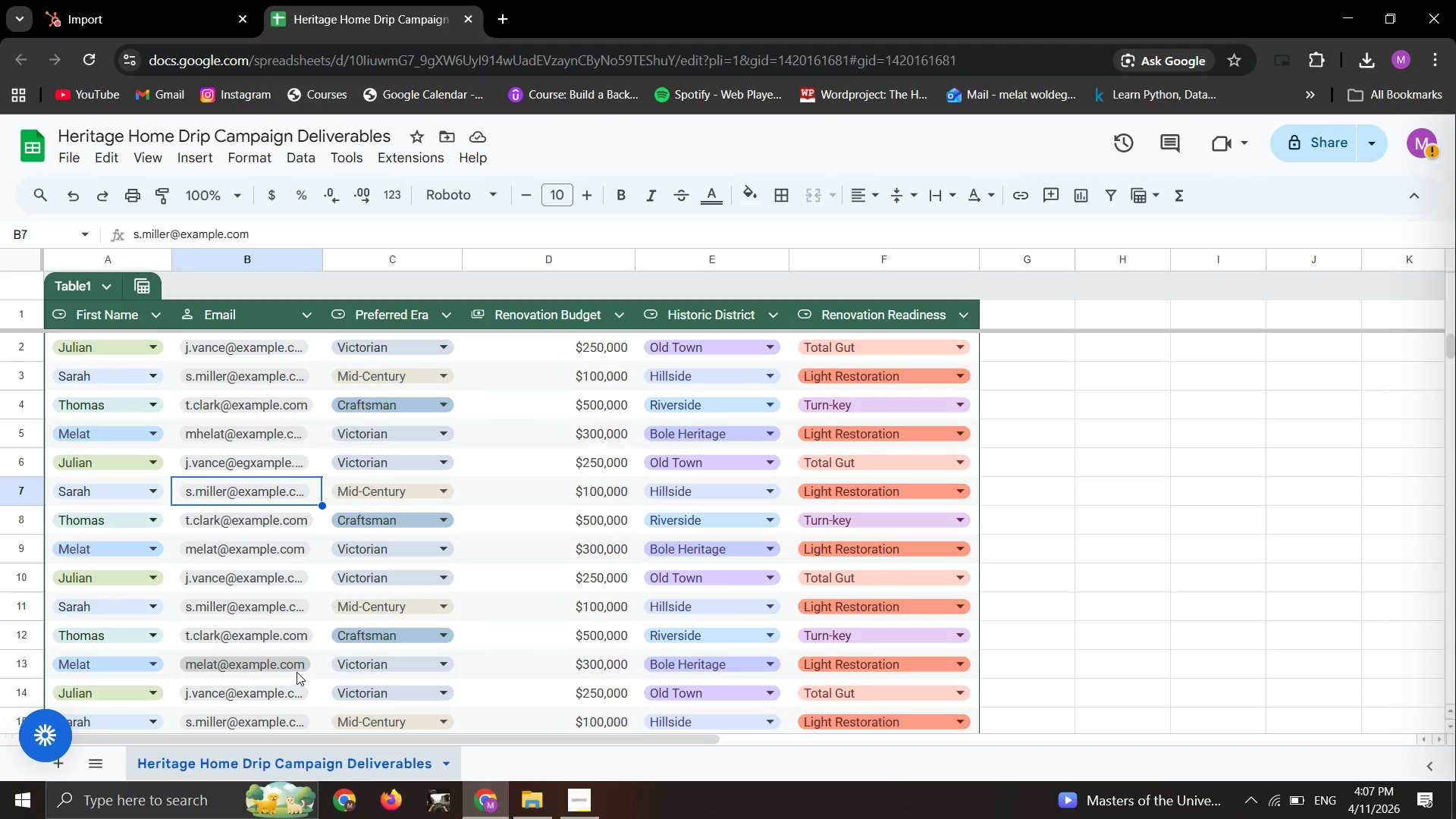 
left_click([202, 501])
 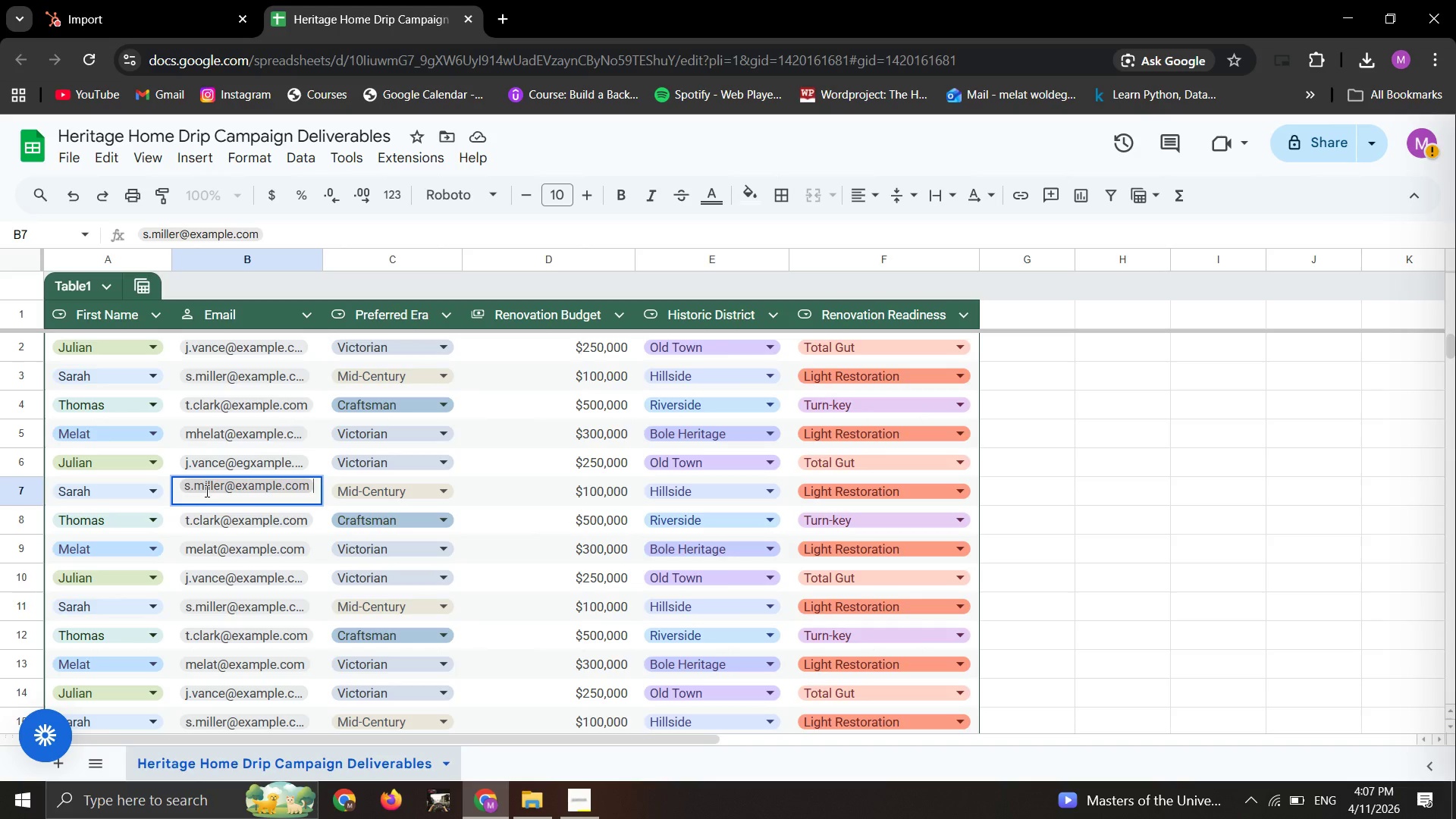 
double_click([202, 501])
 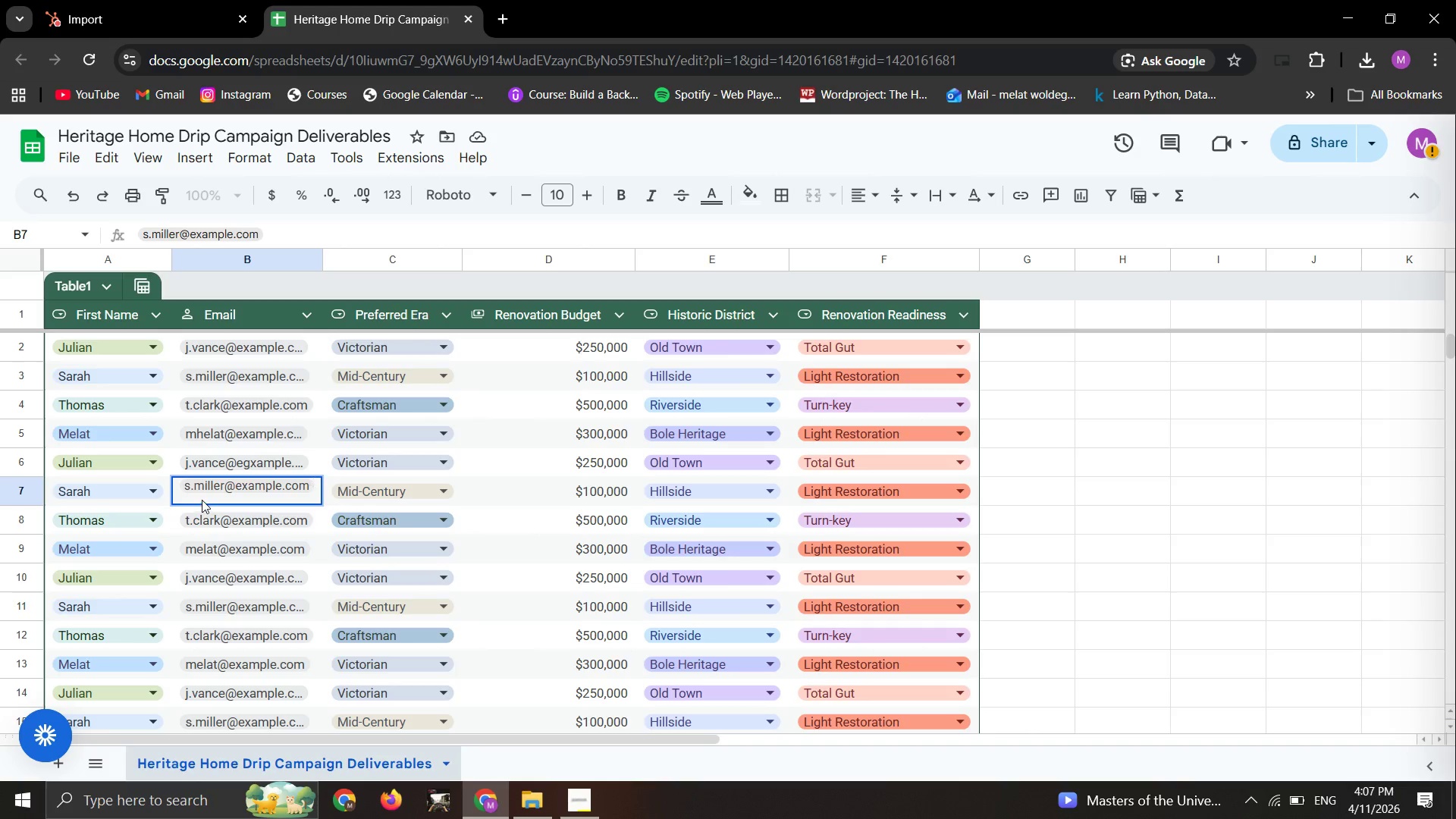 
left_click([206, 491])
 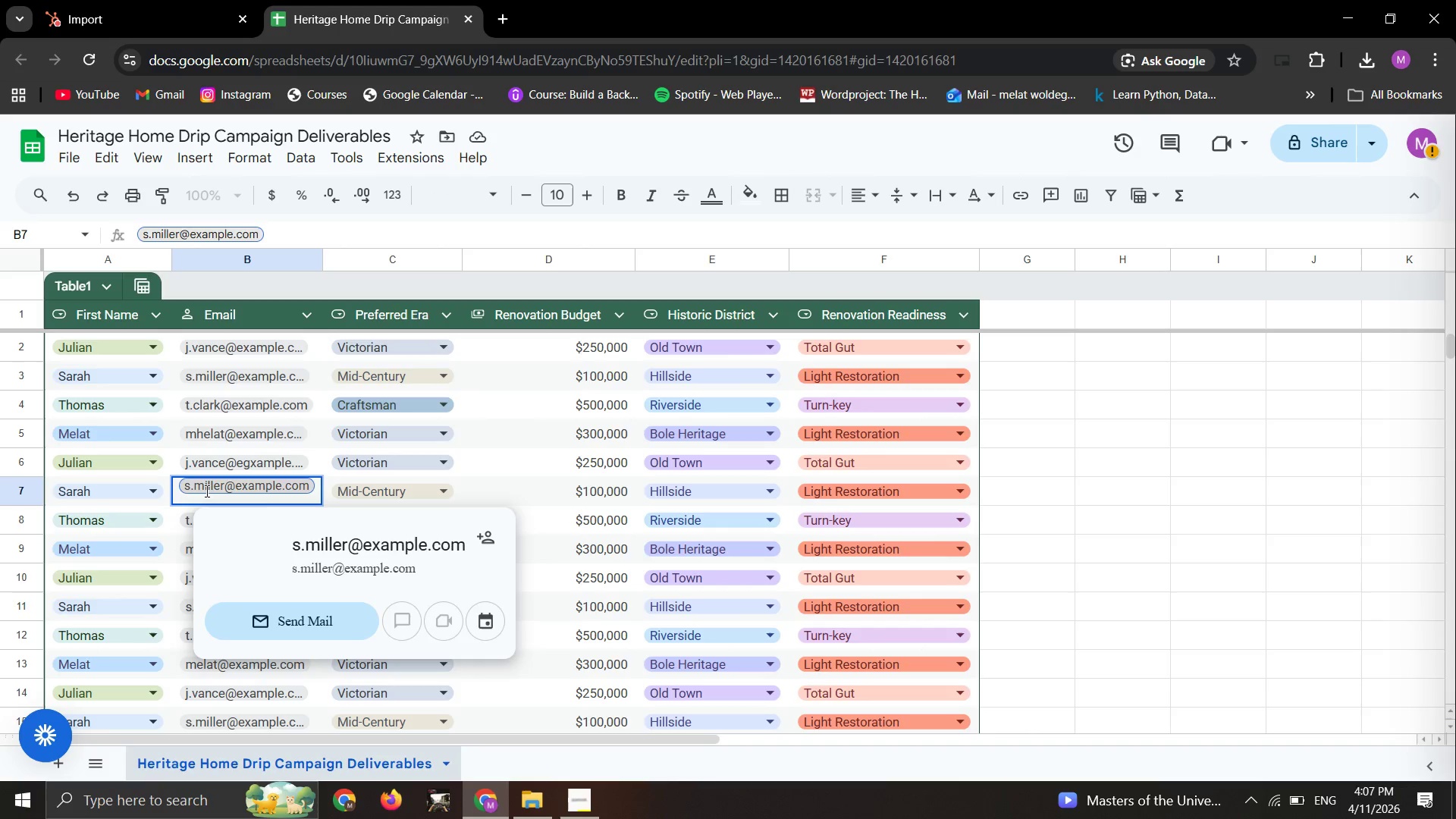 
double_click([206, 491])
 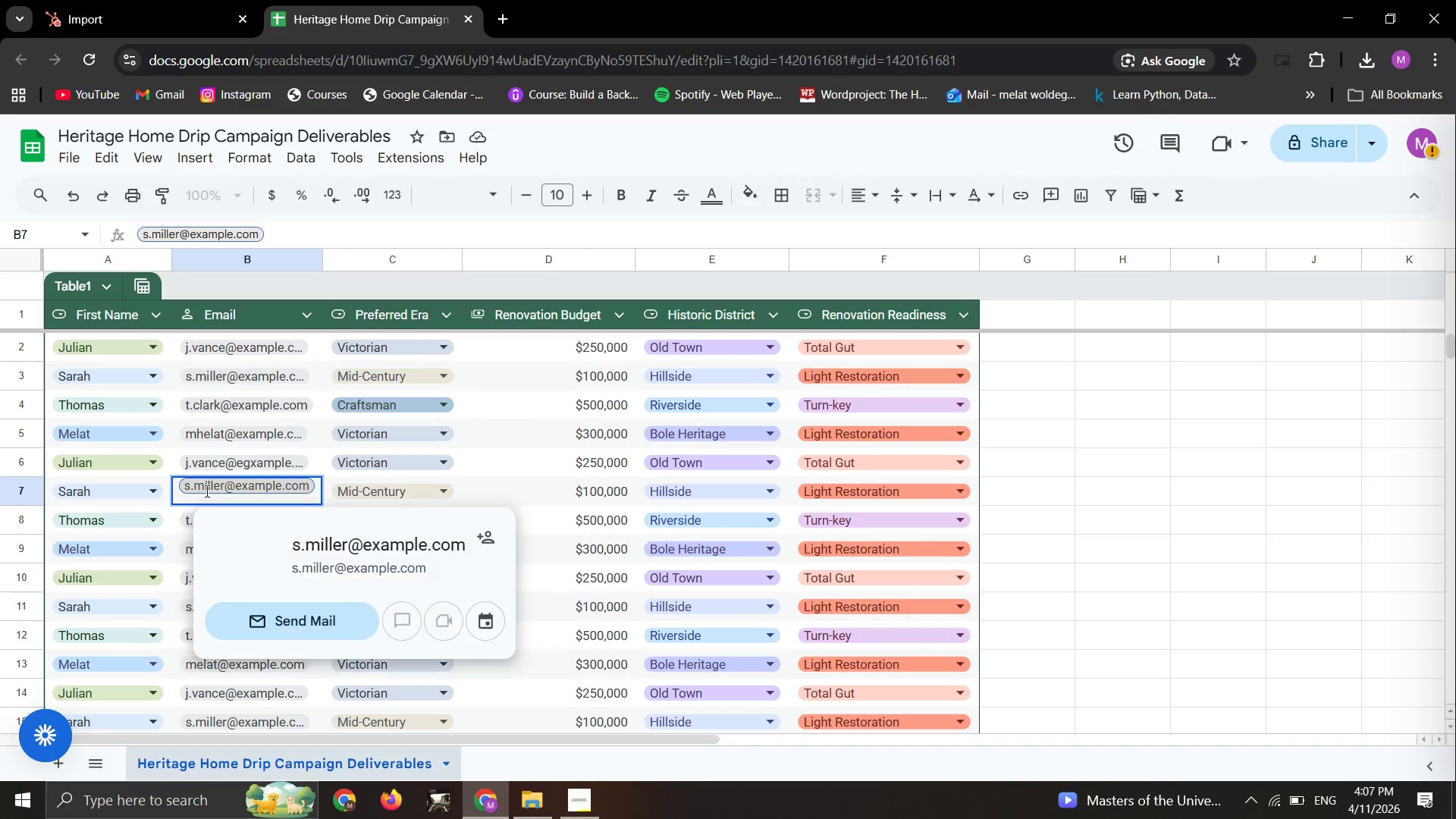 
left_click([206, 491])
 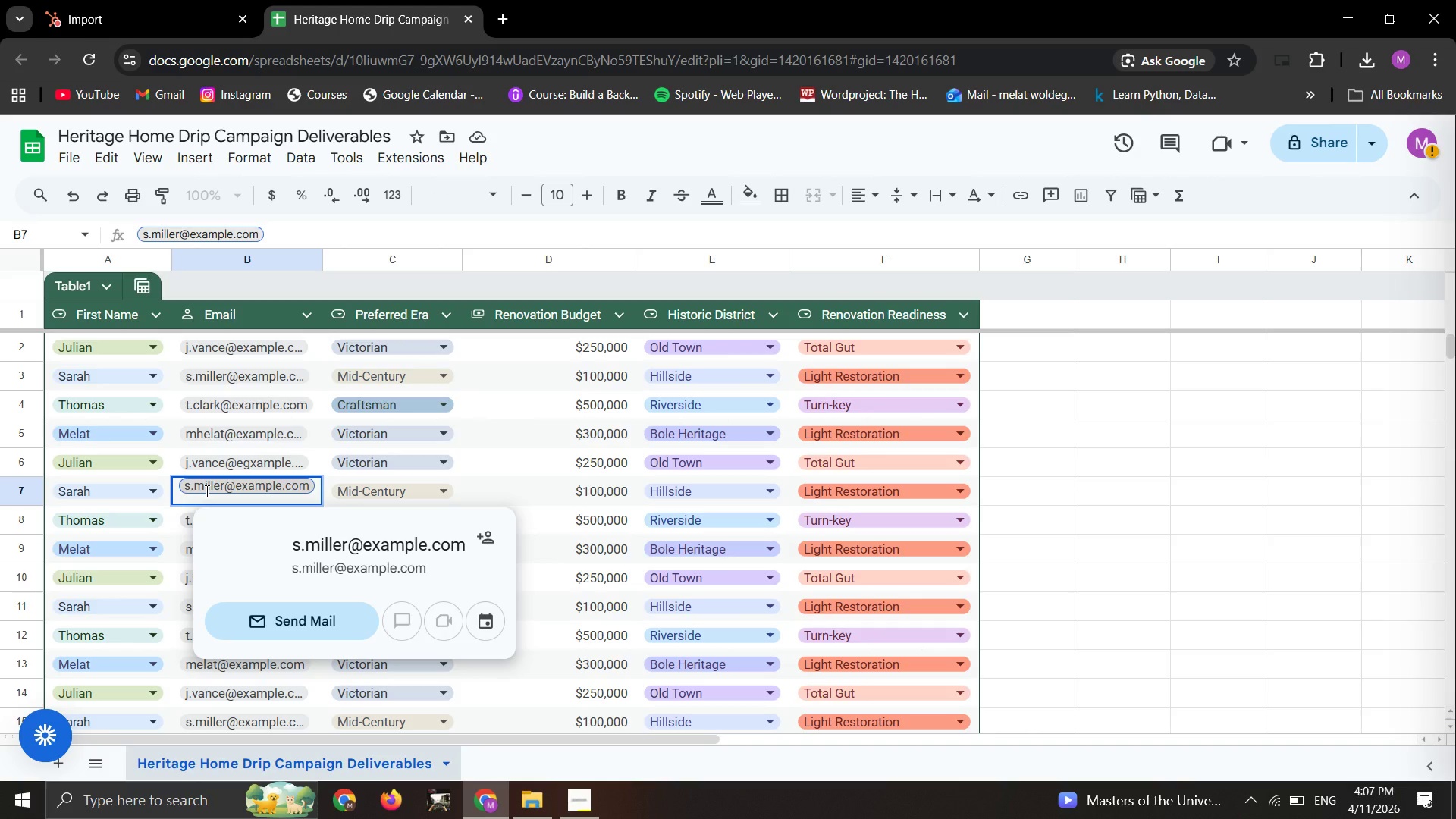 
key(K)
 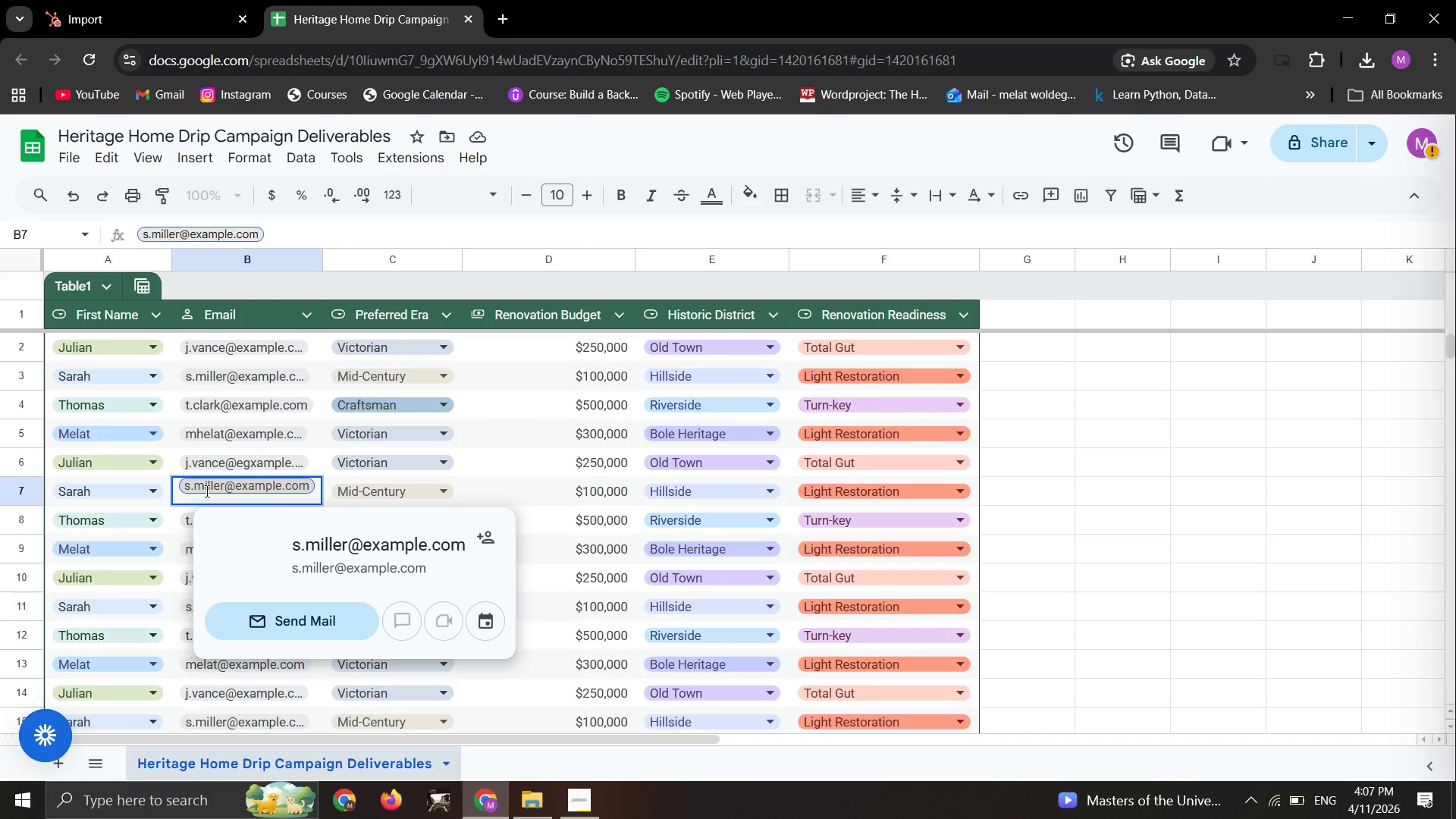 
left_click([206, 491])
 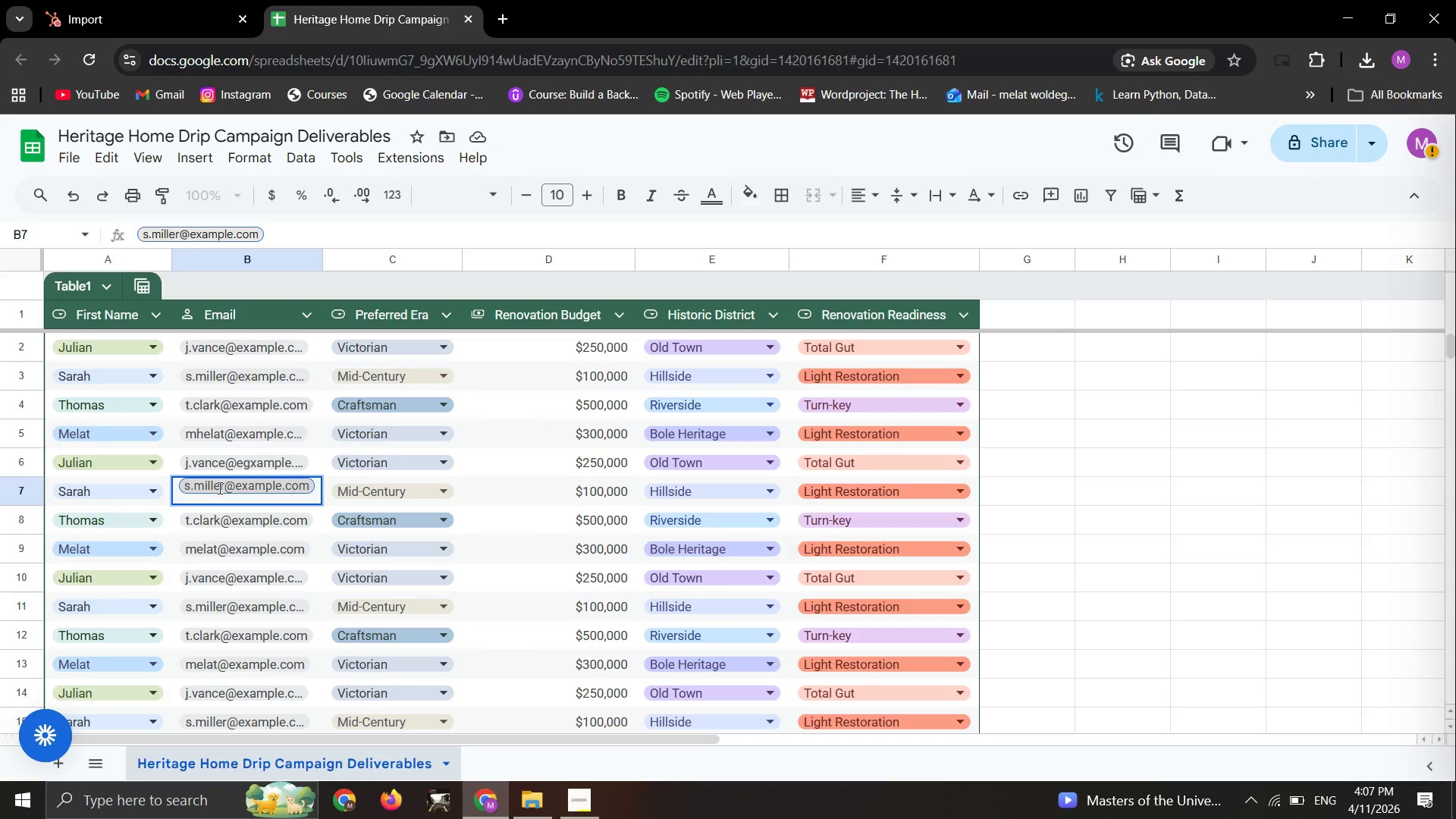 
left_click([218, 488])
 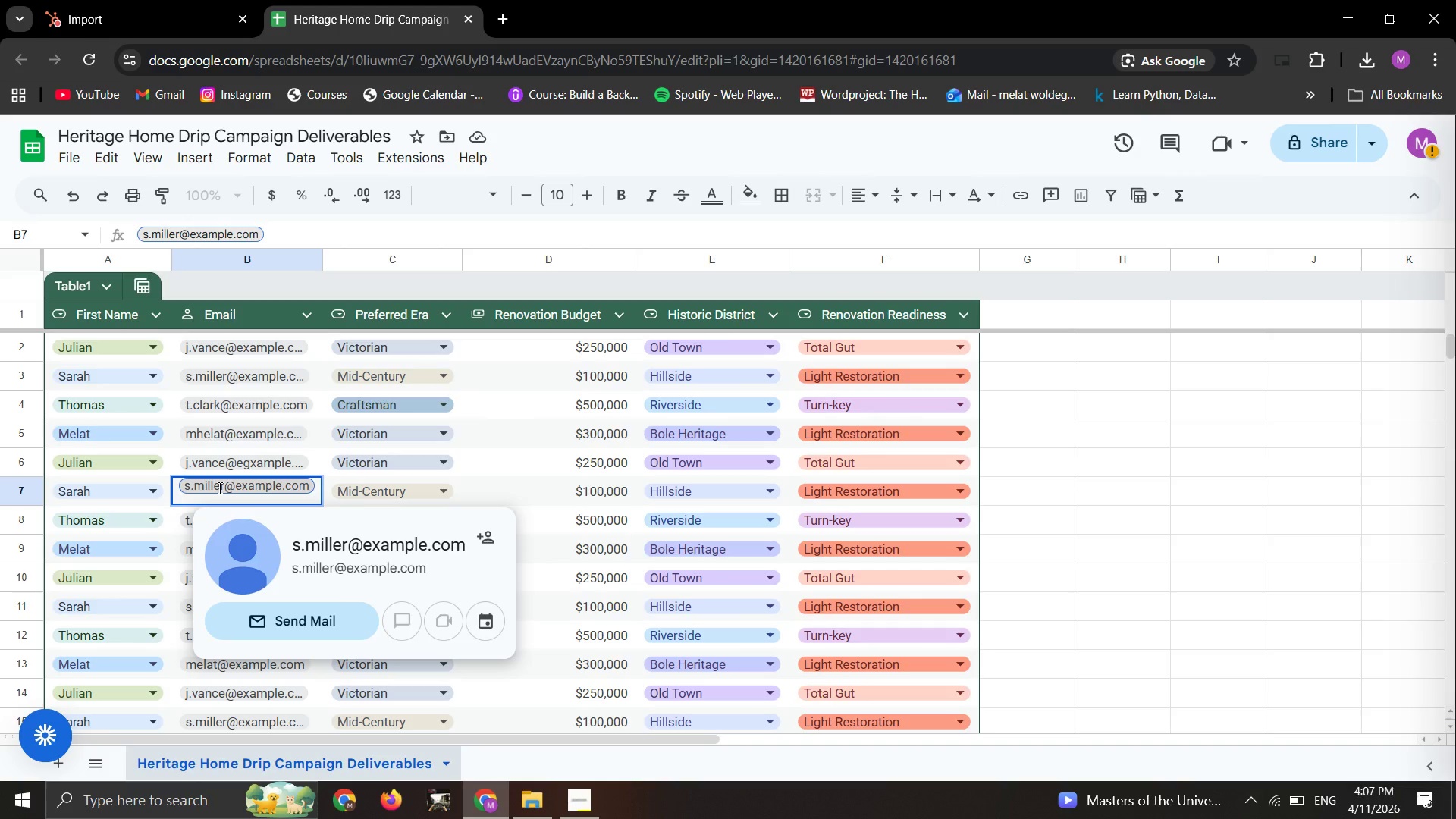 
double_click([218, 488])
 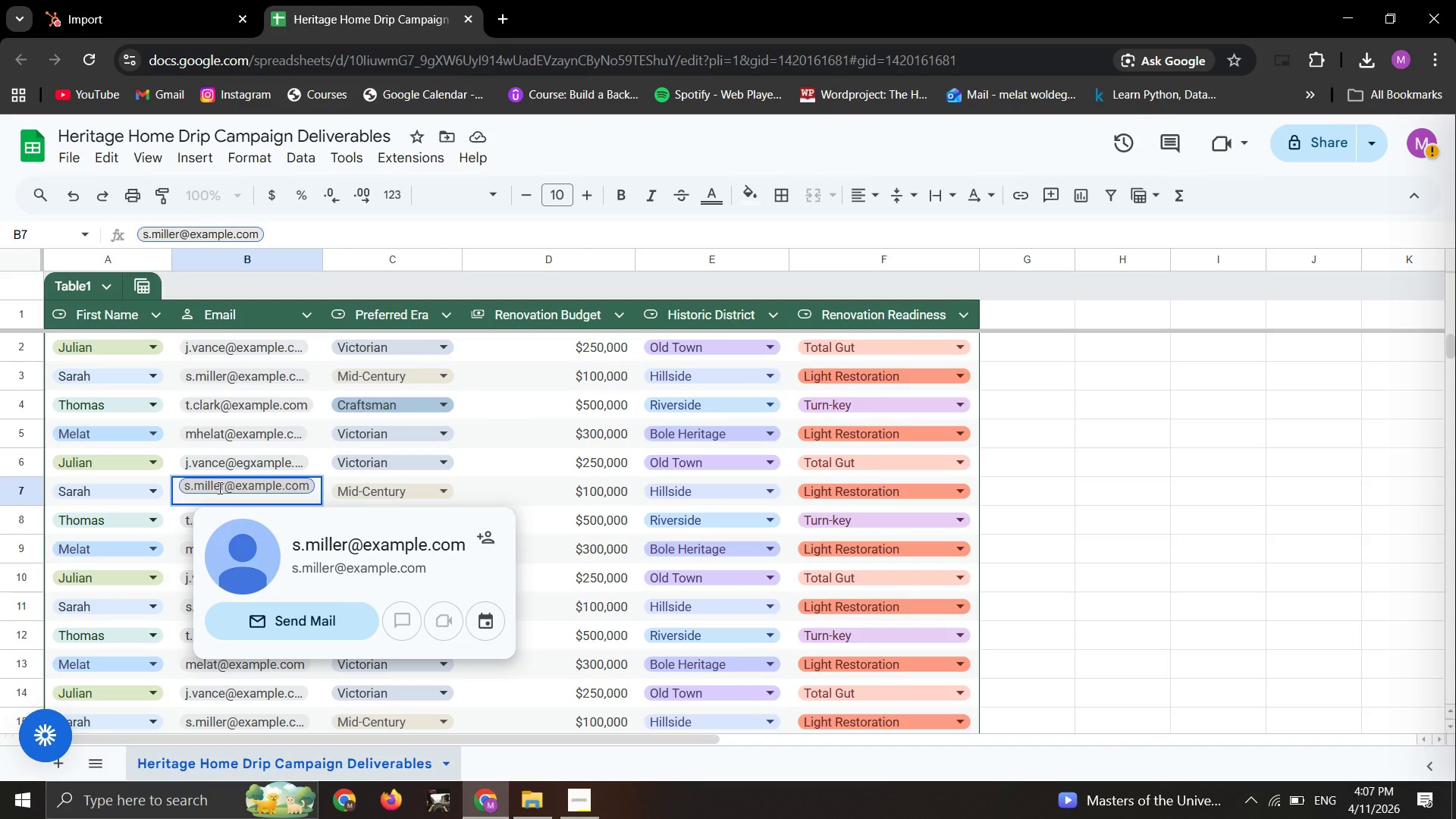 
left_click([218, 488])
 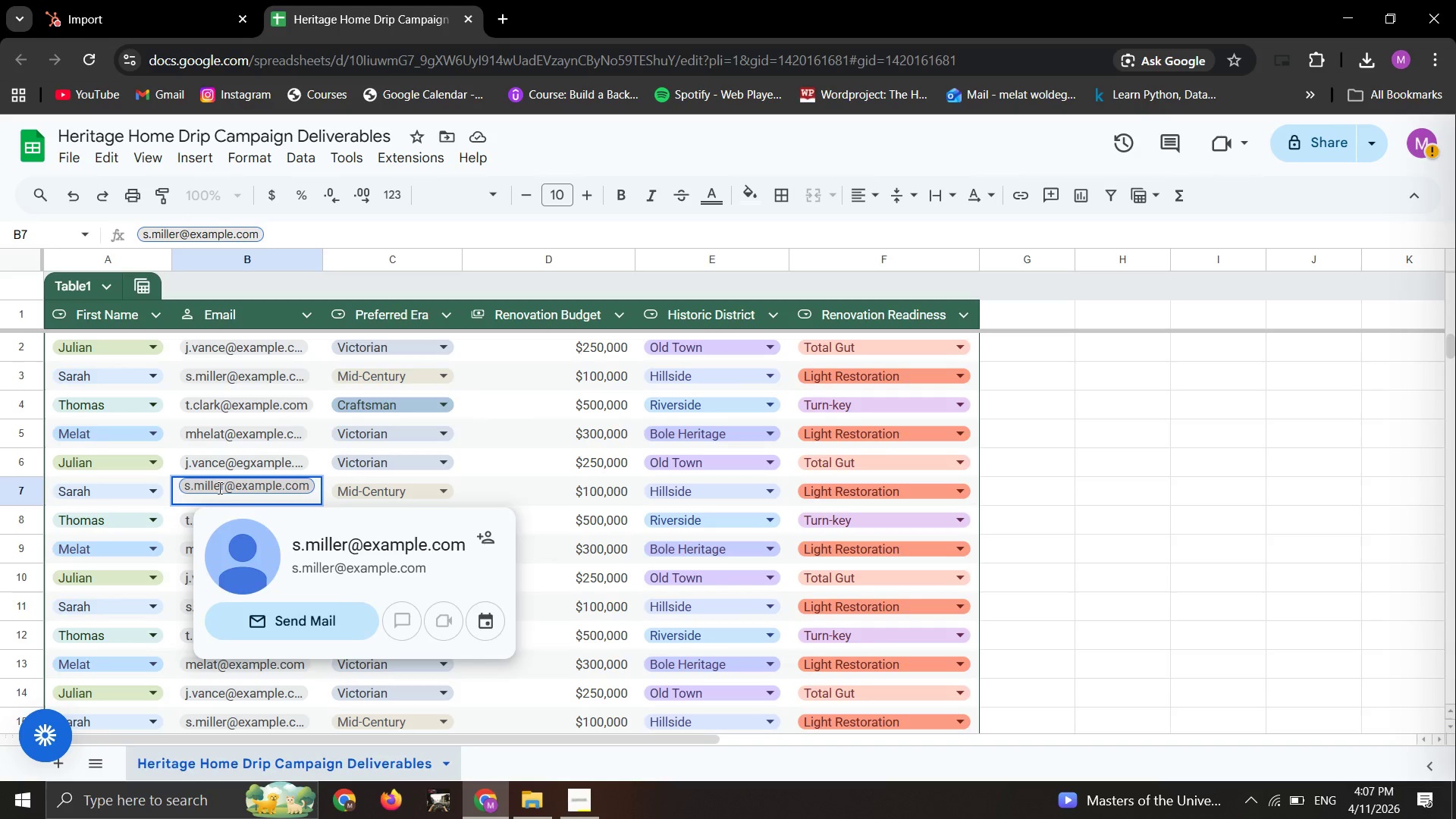 
key(Control+A)
 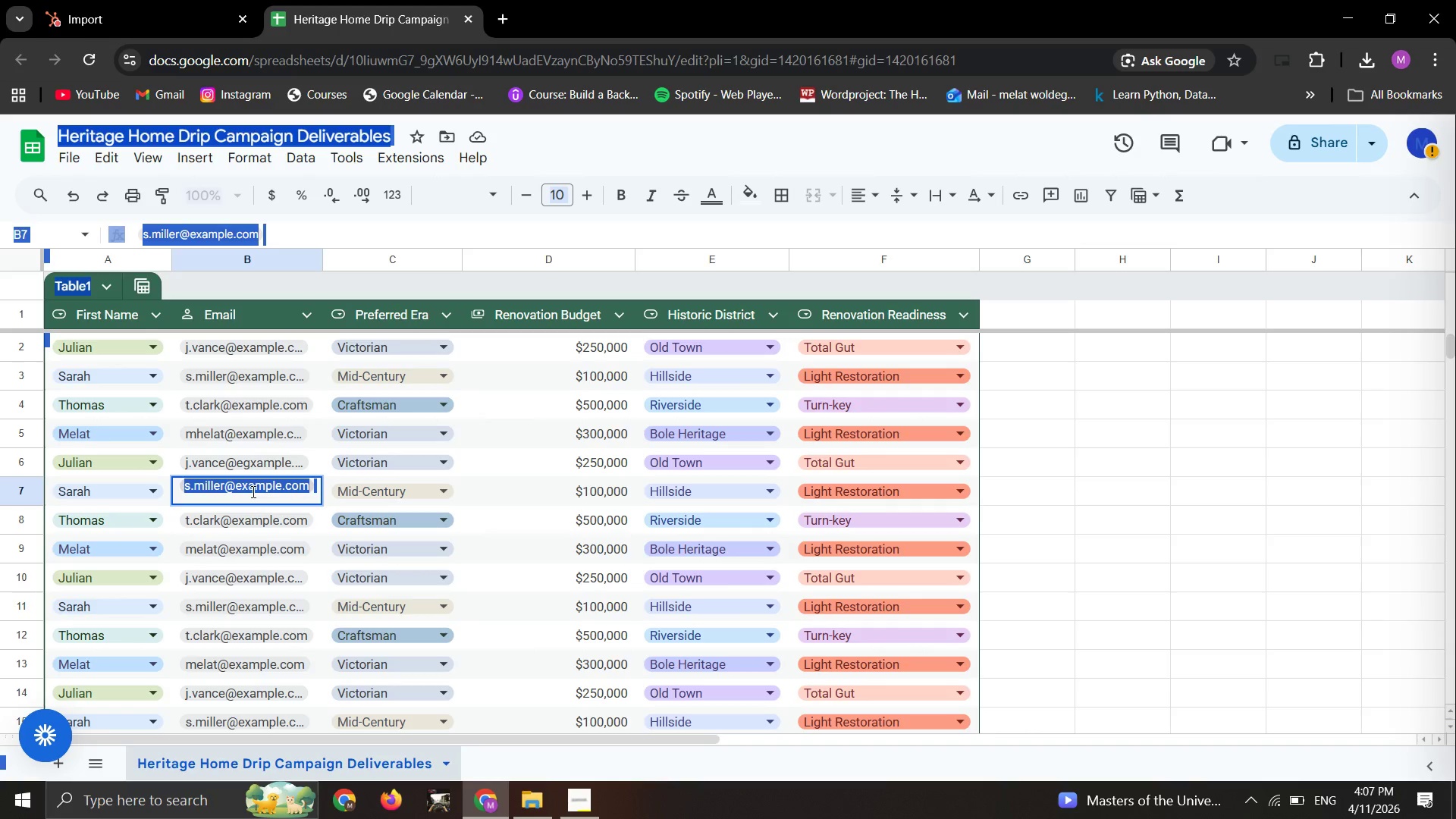 
double_click([252, 491])
 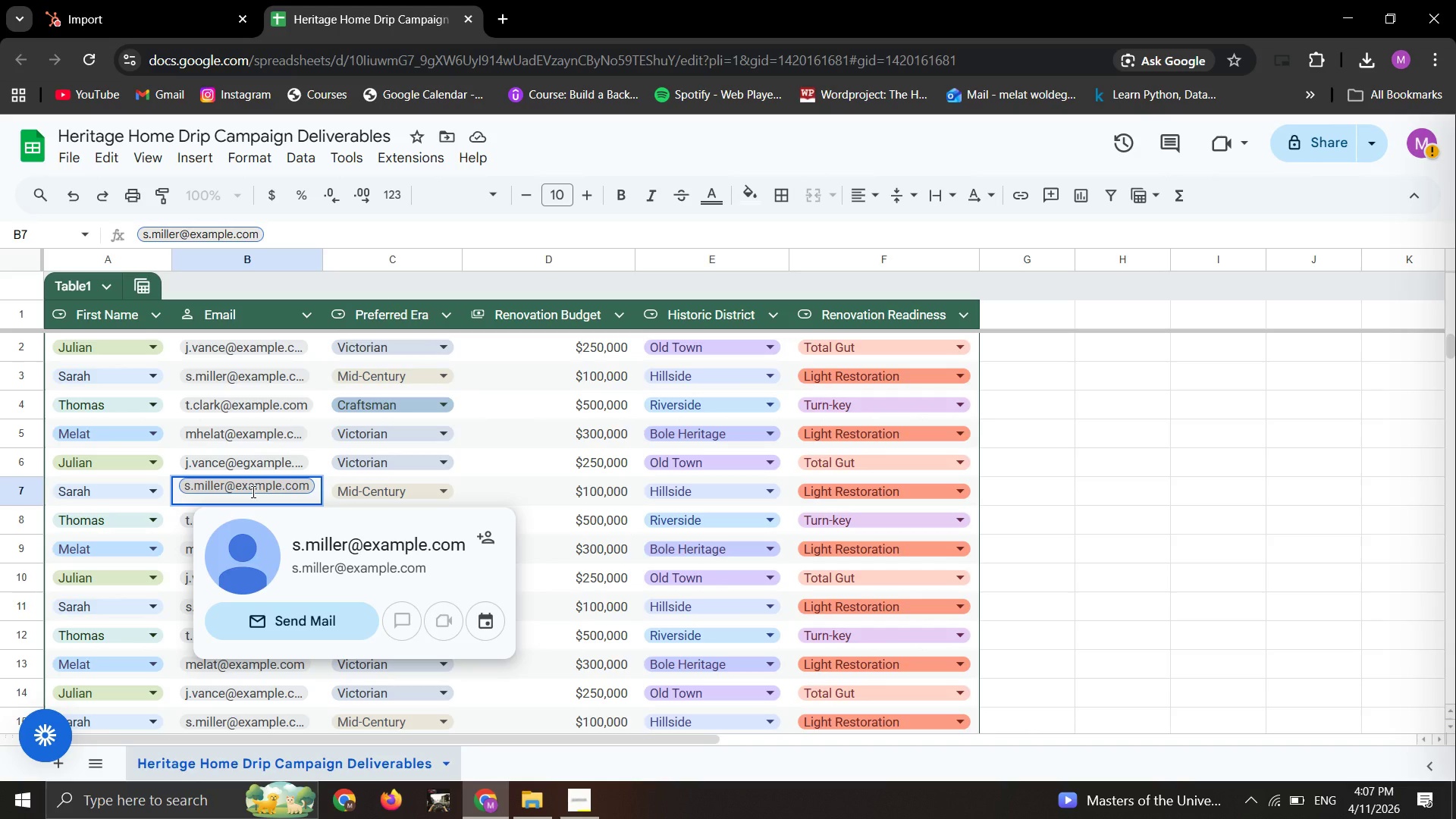 
key(Control+A)
 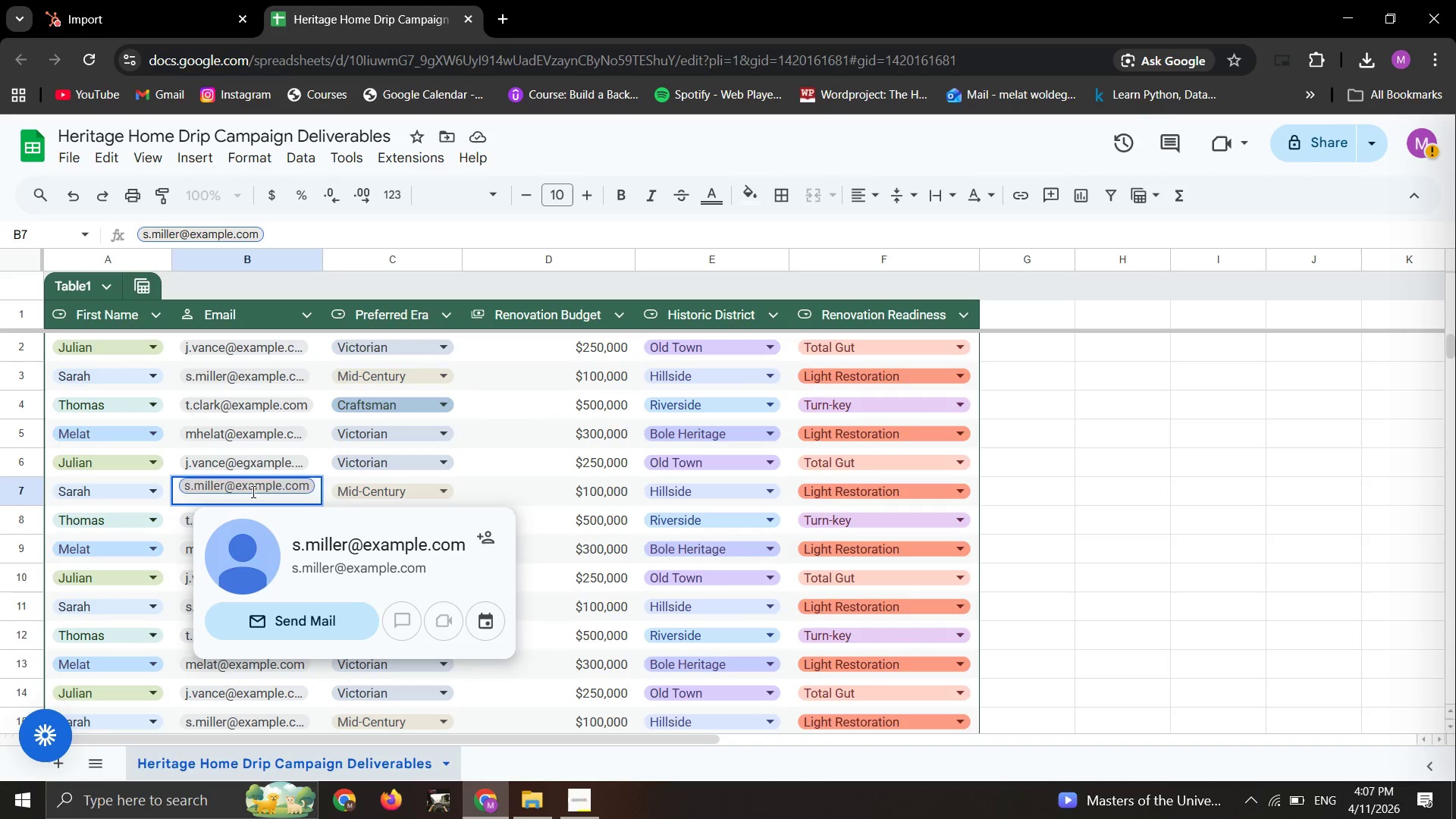 
key(Backspace)
type(kkk@gmail.com)
 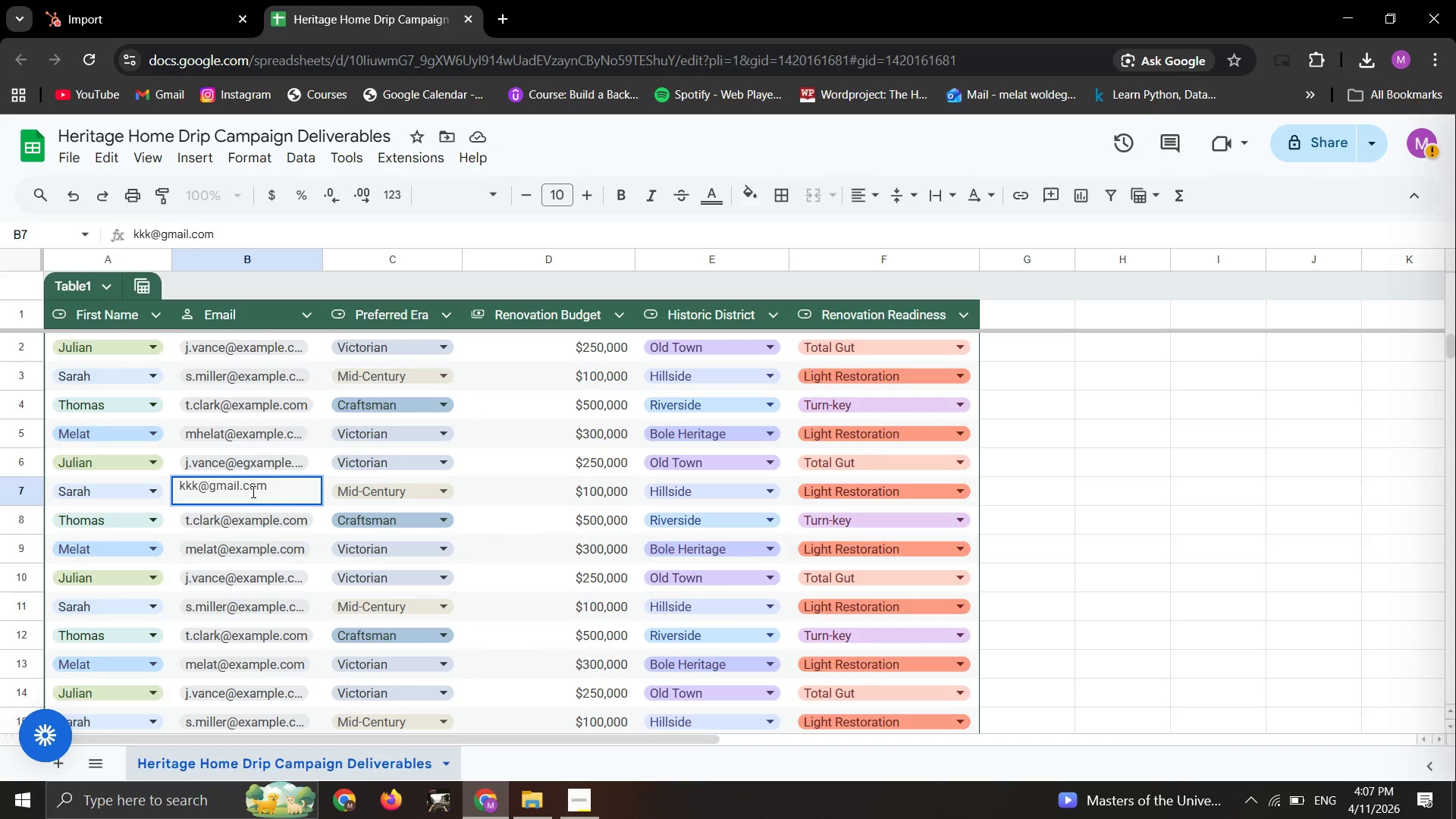 
key(Control+A)
 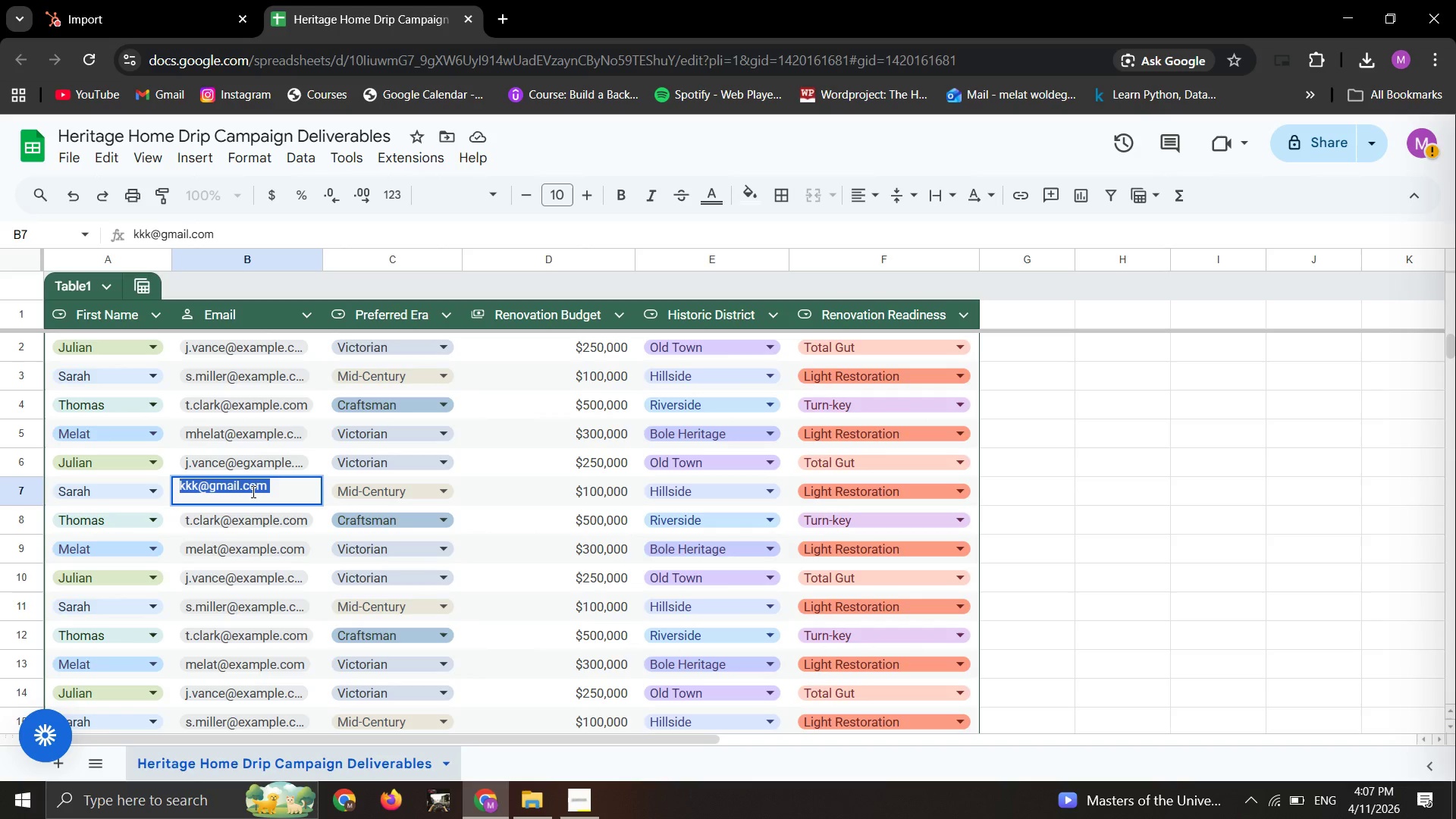 
key(Control+C)
 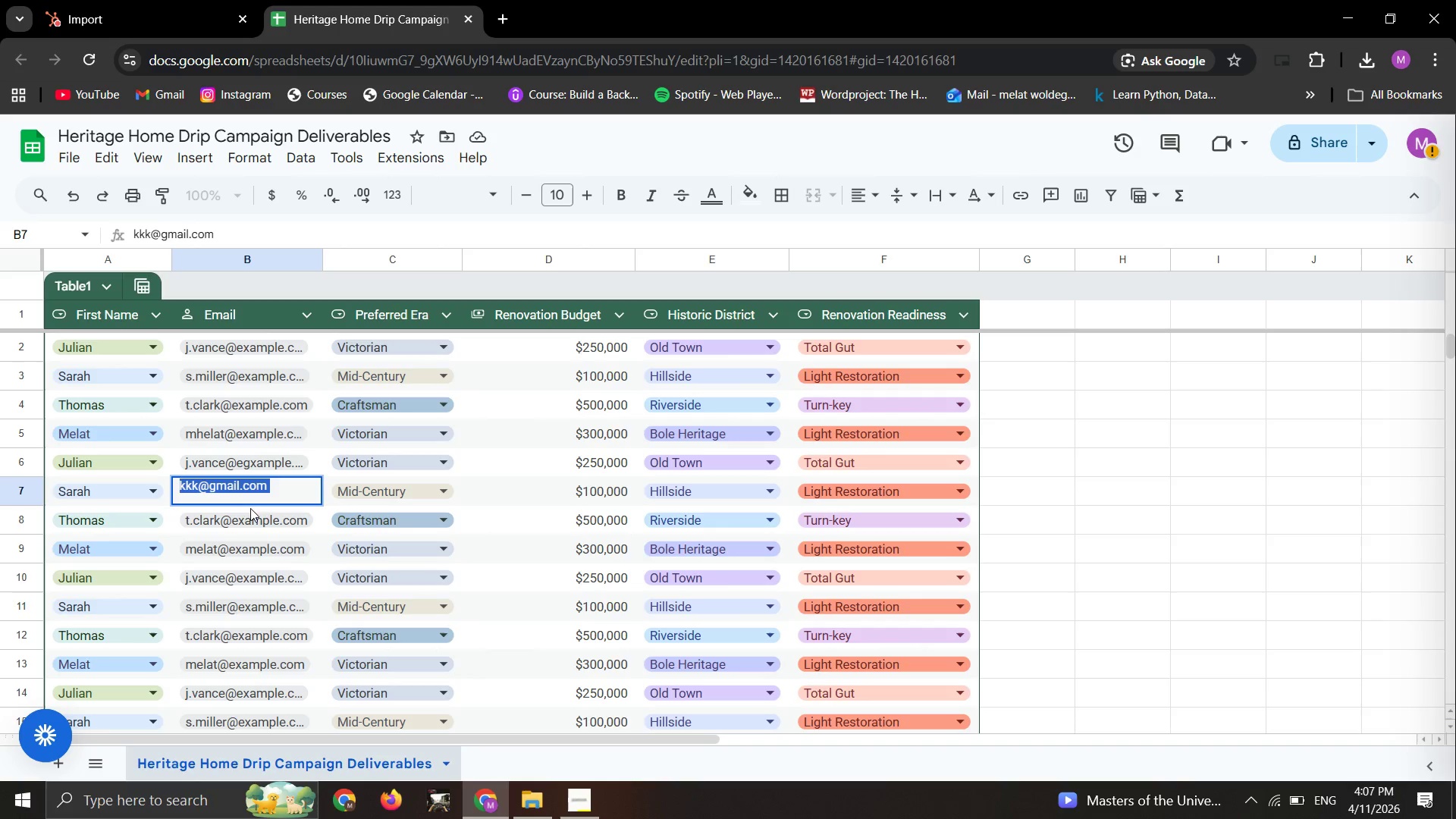 
double_click([249, 510])
 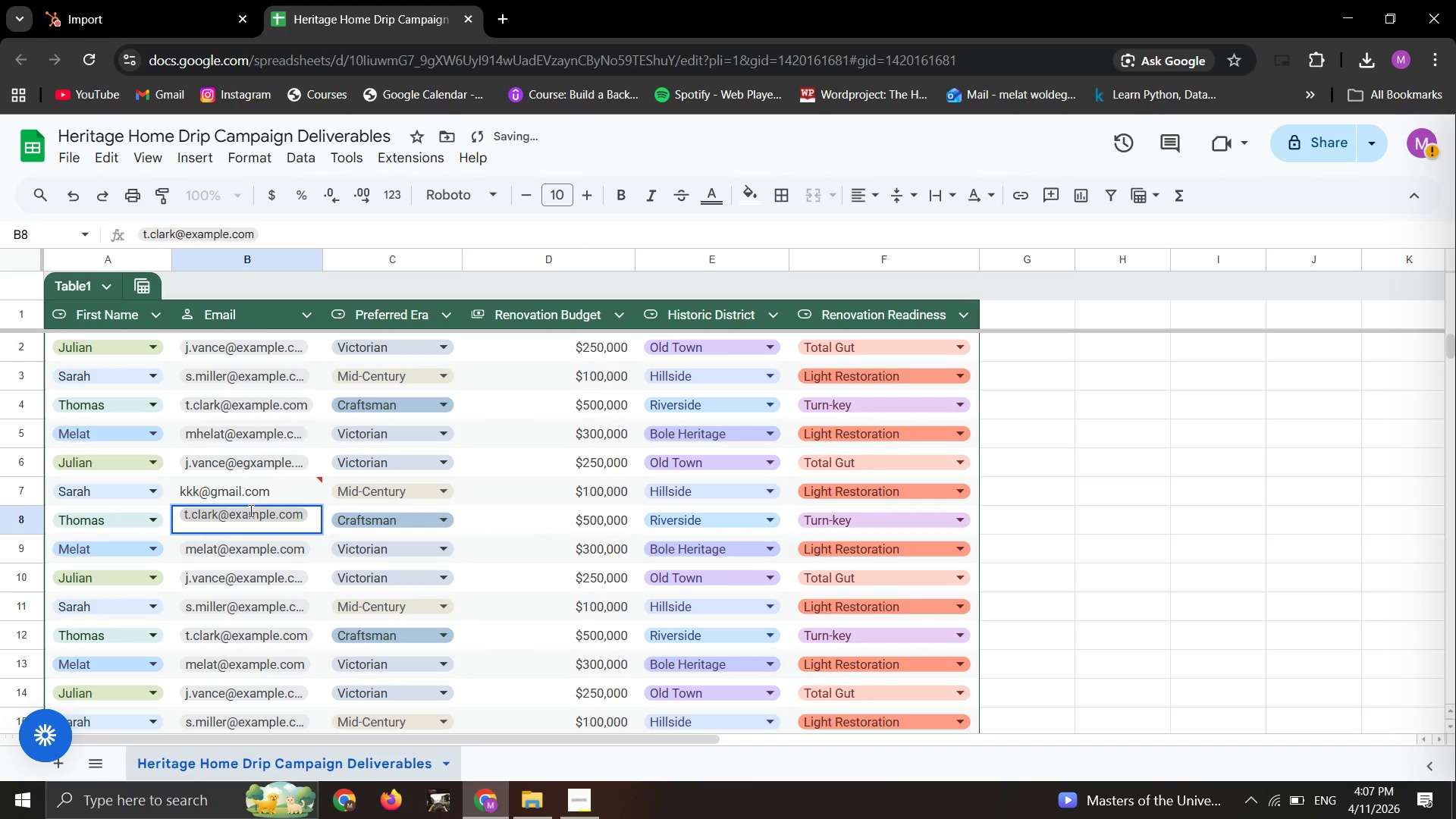 
left_click([249, 510])
 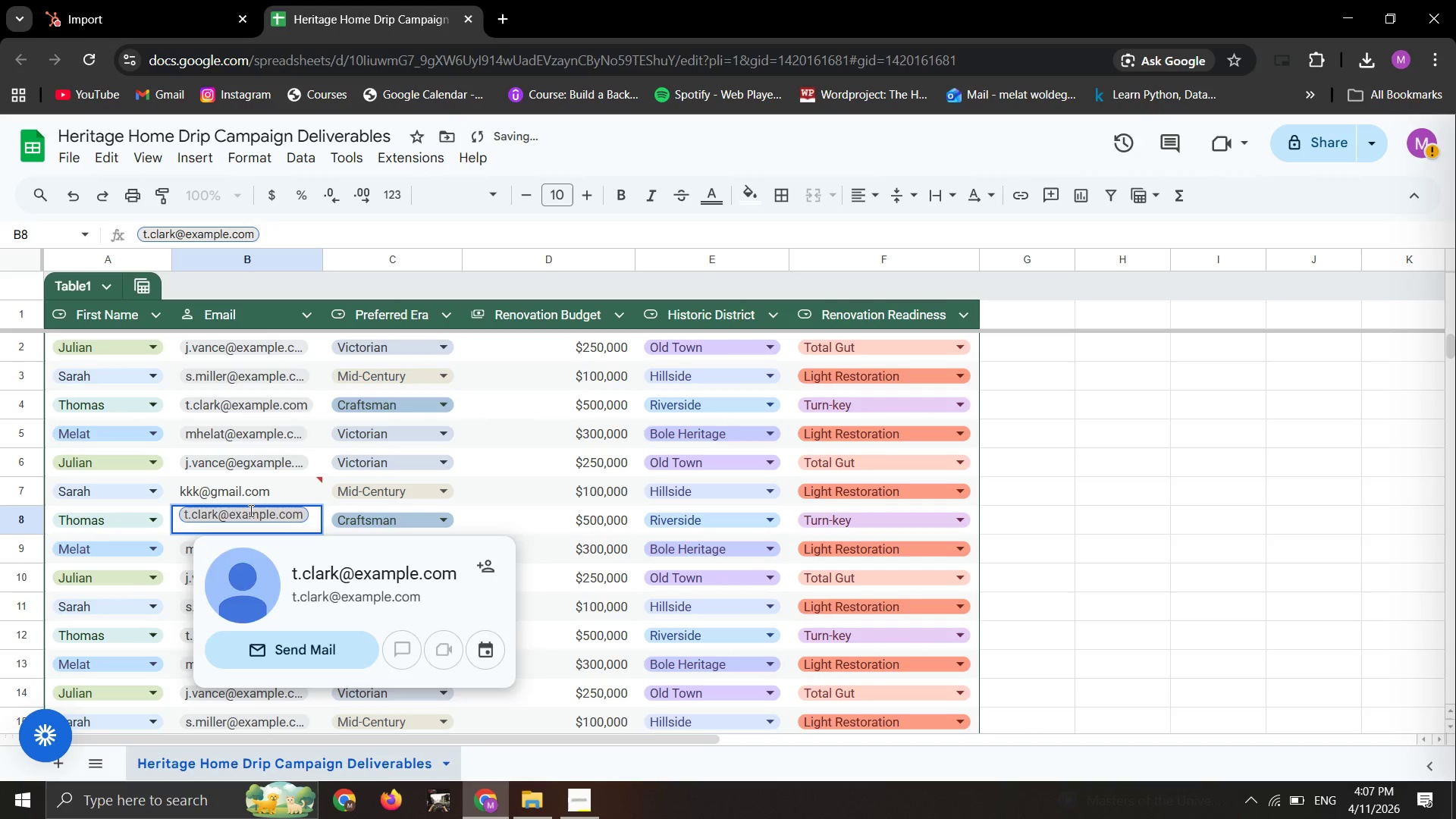 
key(Backspace)
 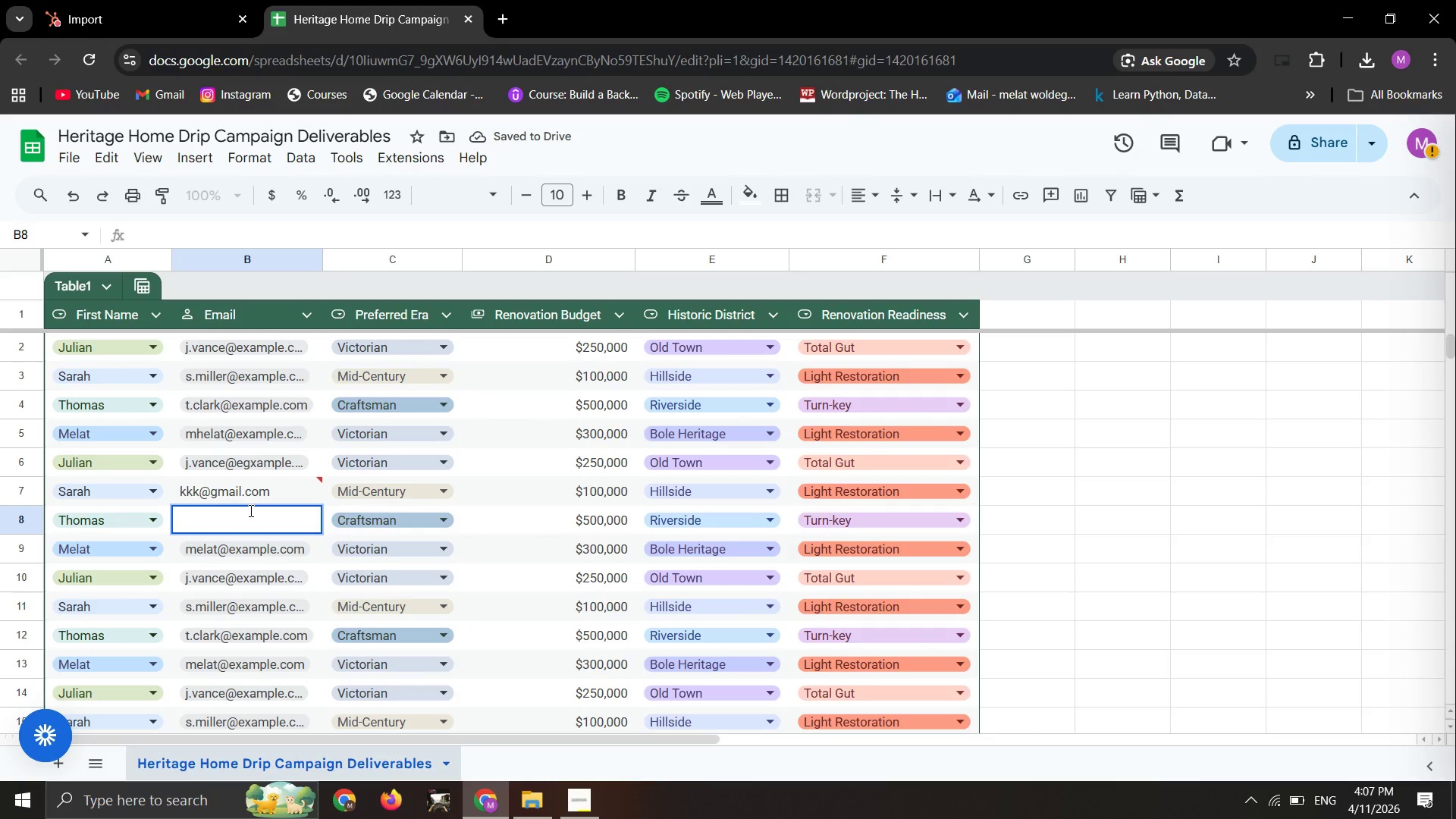 
key(Control+V)
 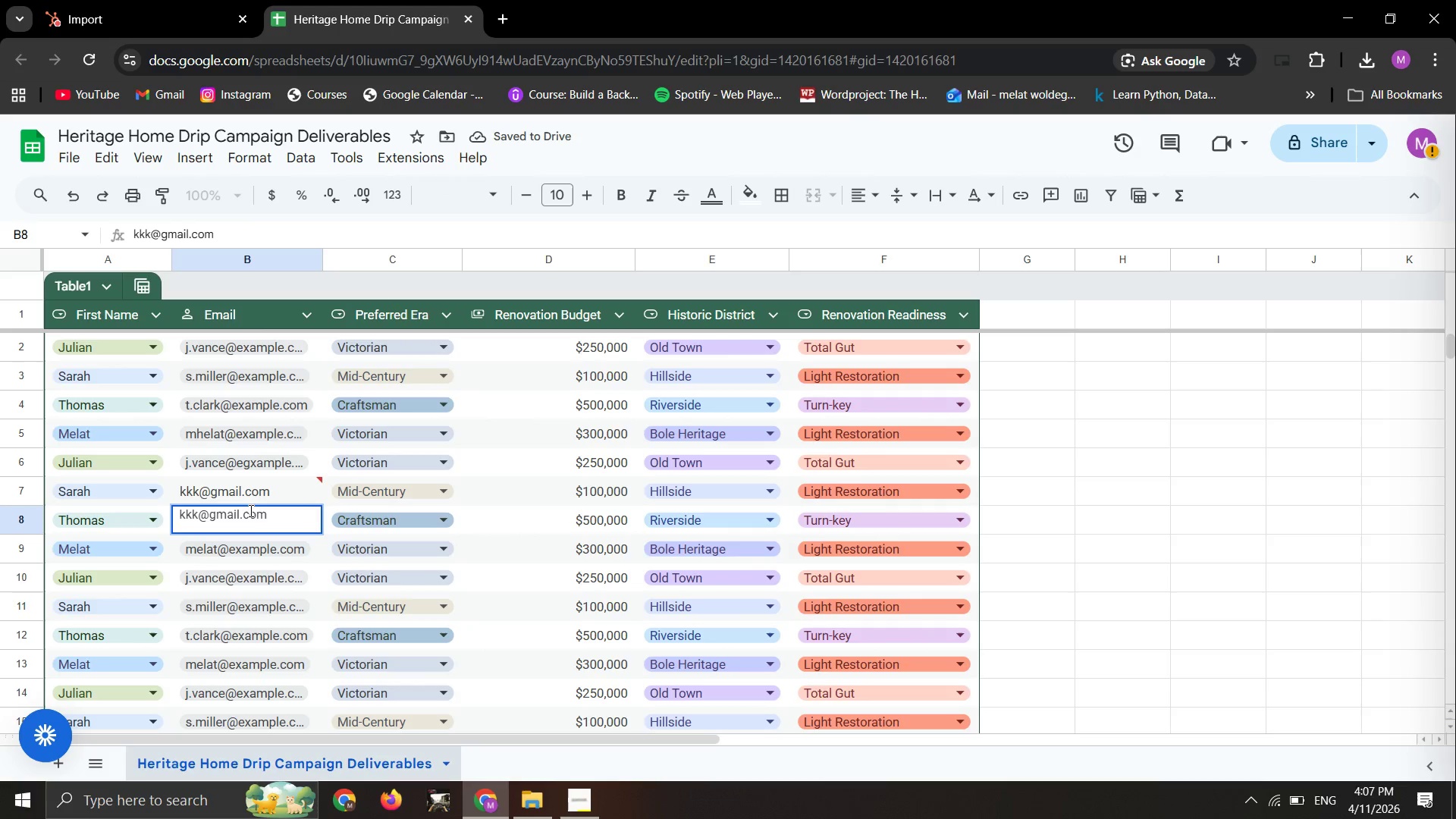 
hold_key(key=PageUp, duration=0.62)
 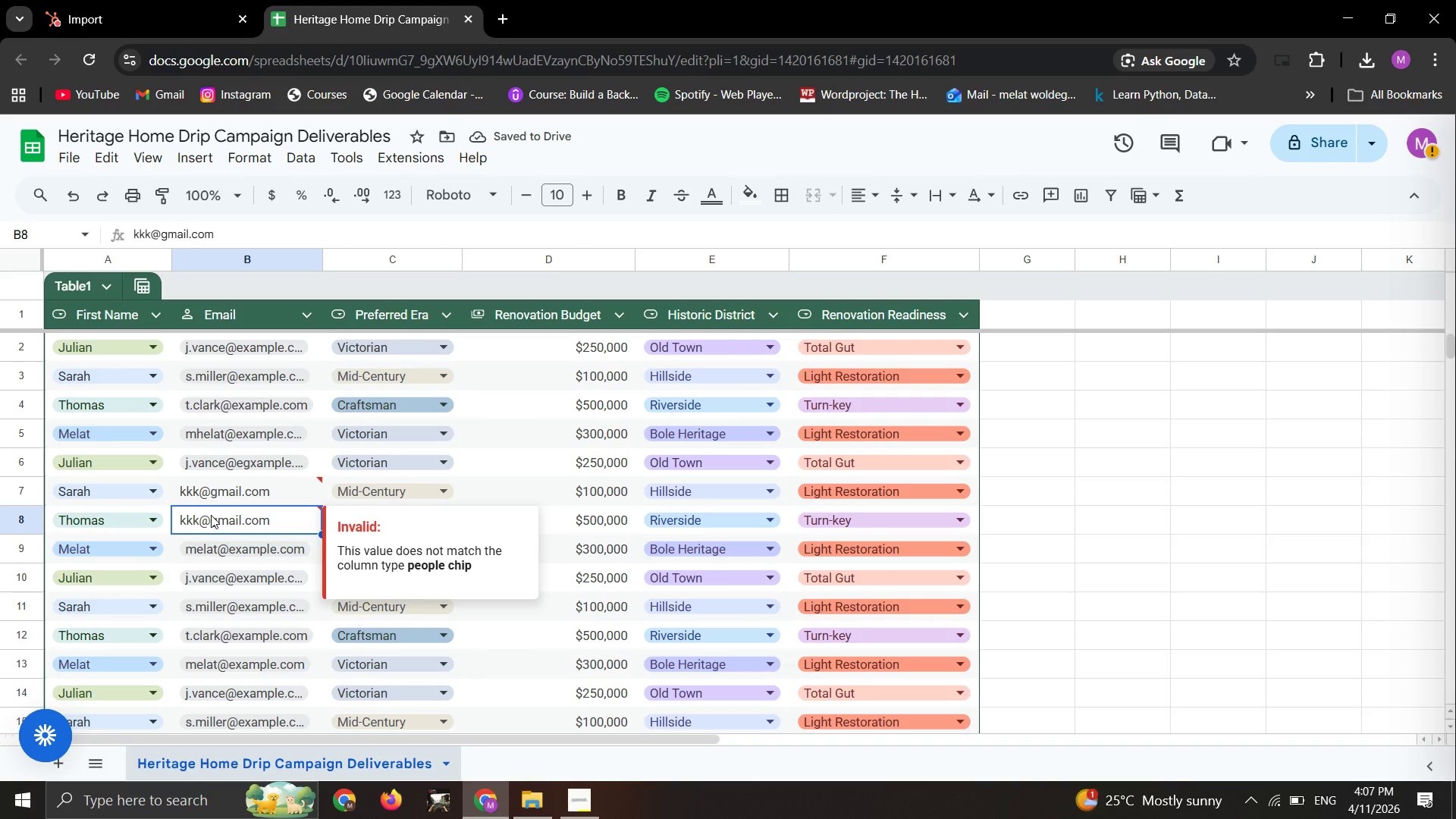 
double_click([210, 515])
 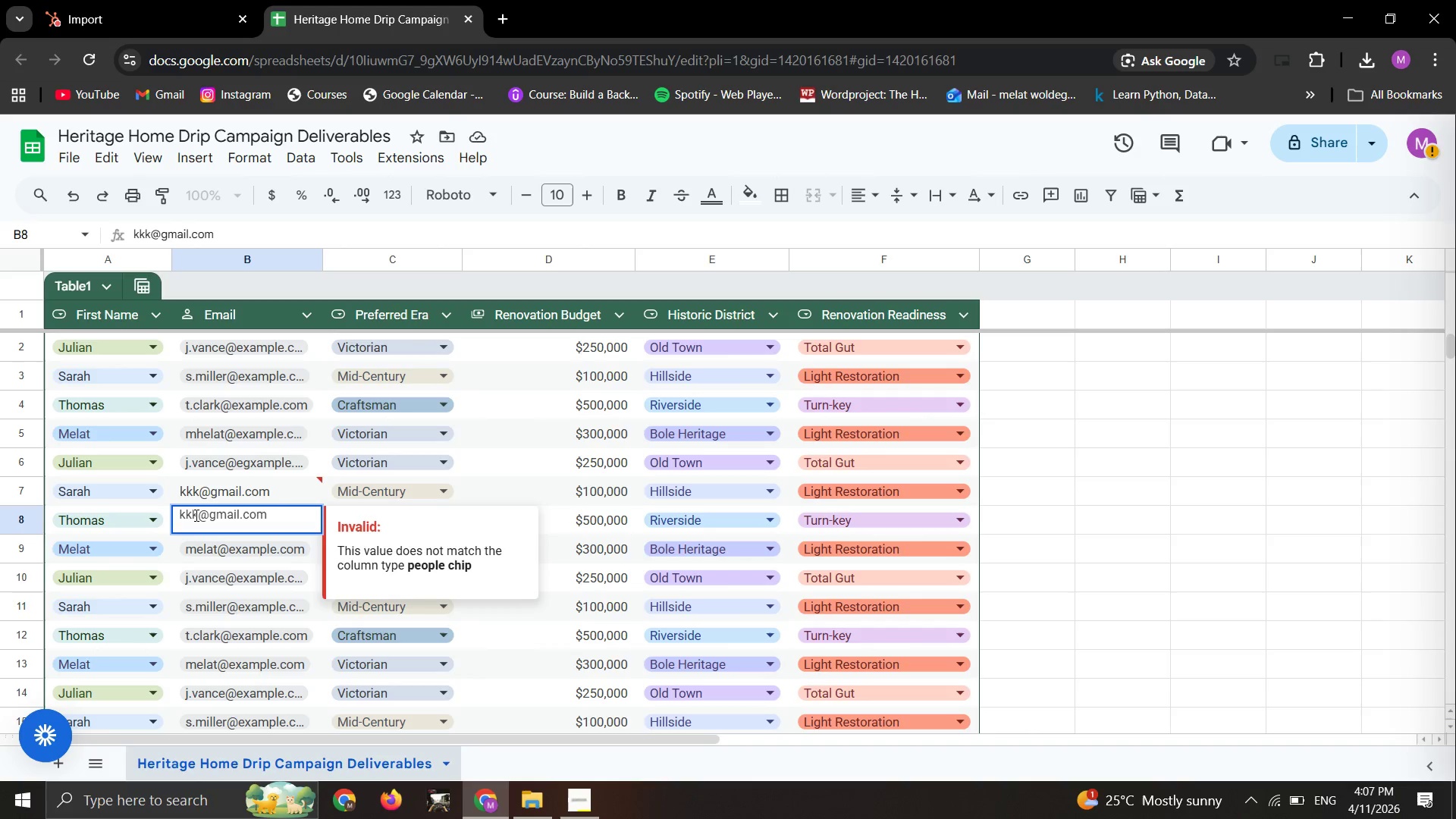 
left_click([210, 515])
 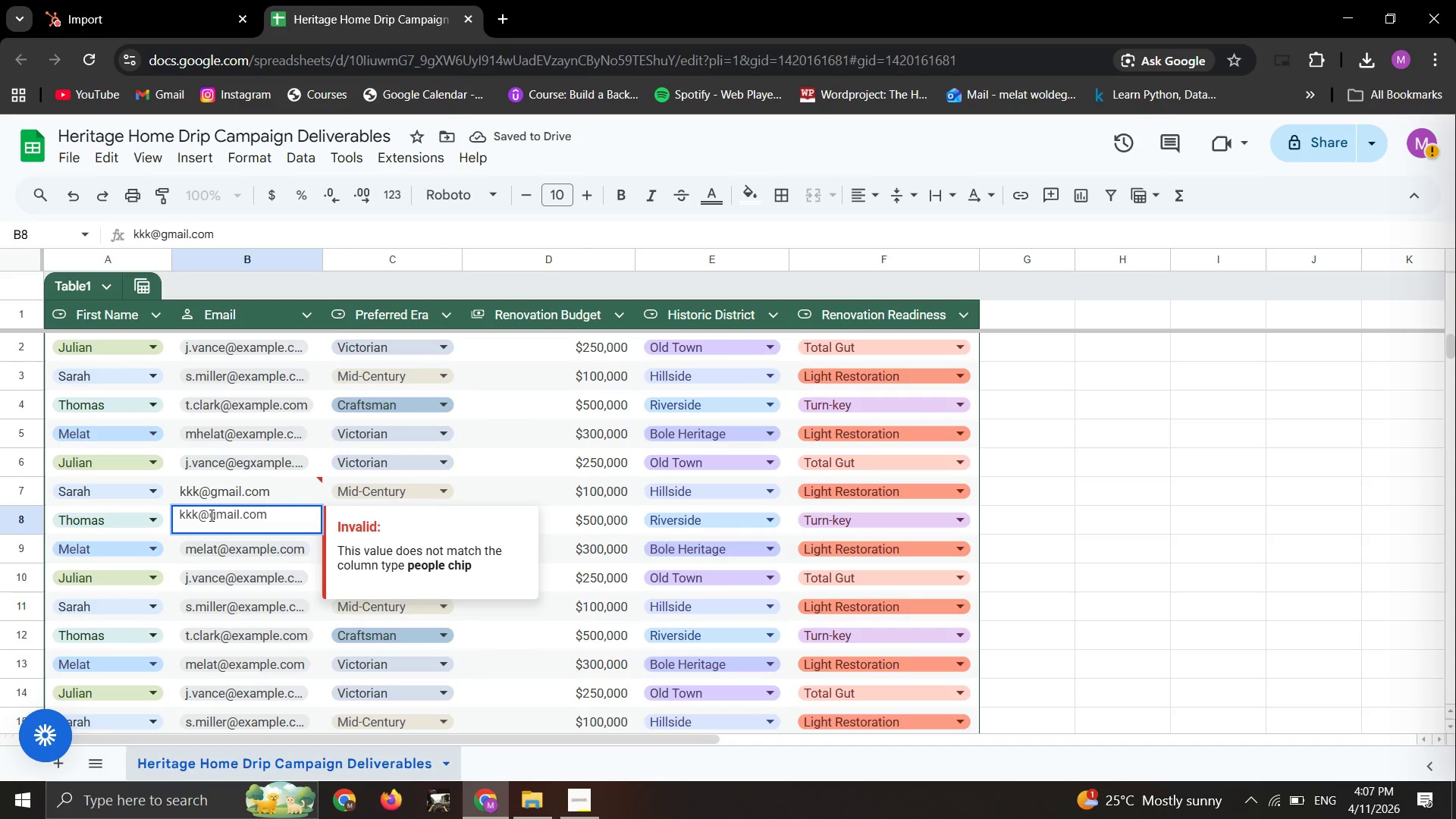 
left_click([195, 515])
 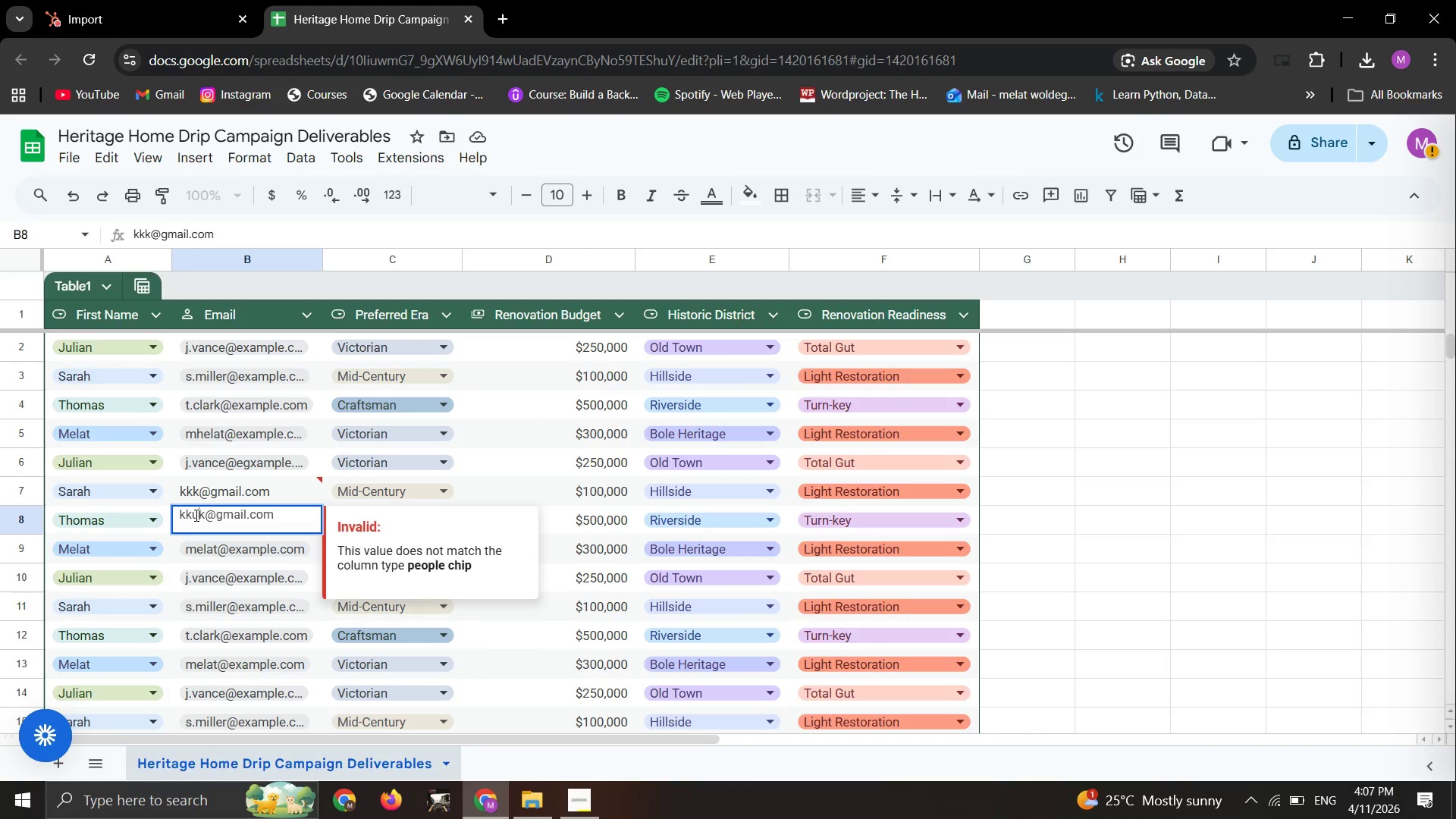 
key(U)
 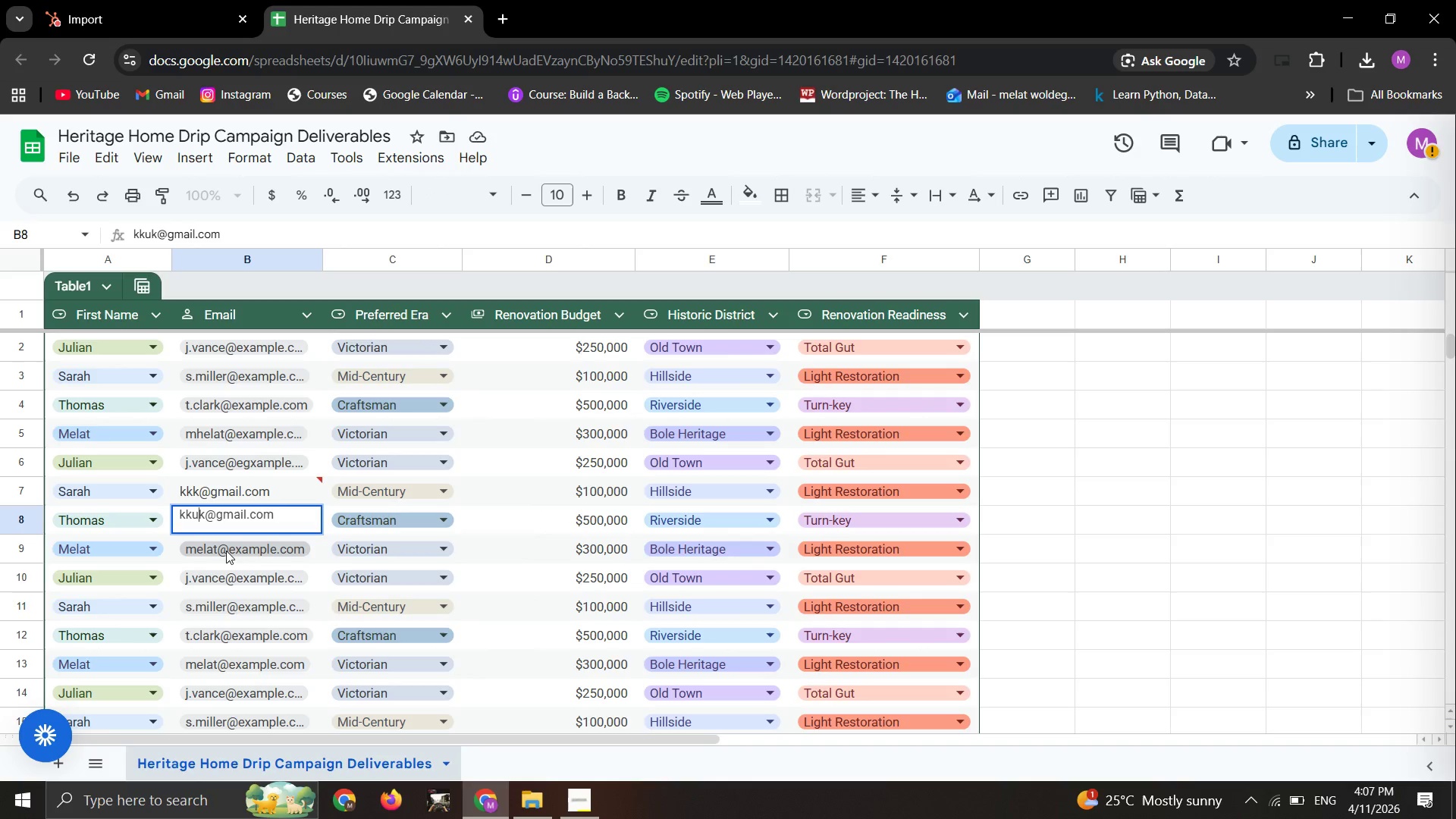 
left_click([226, 551])
 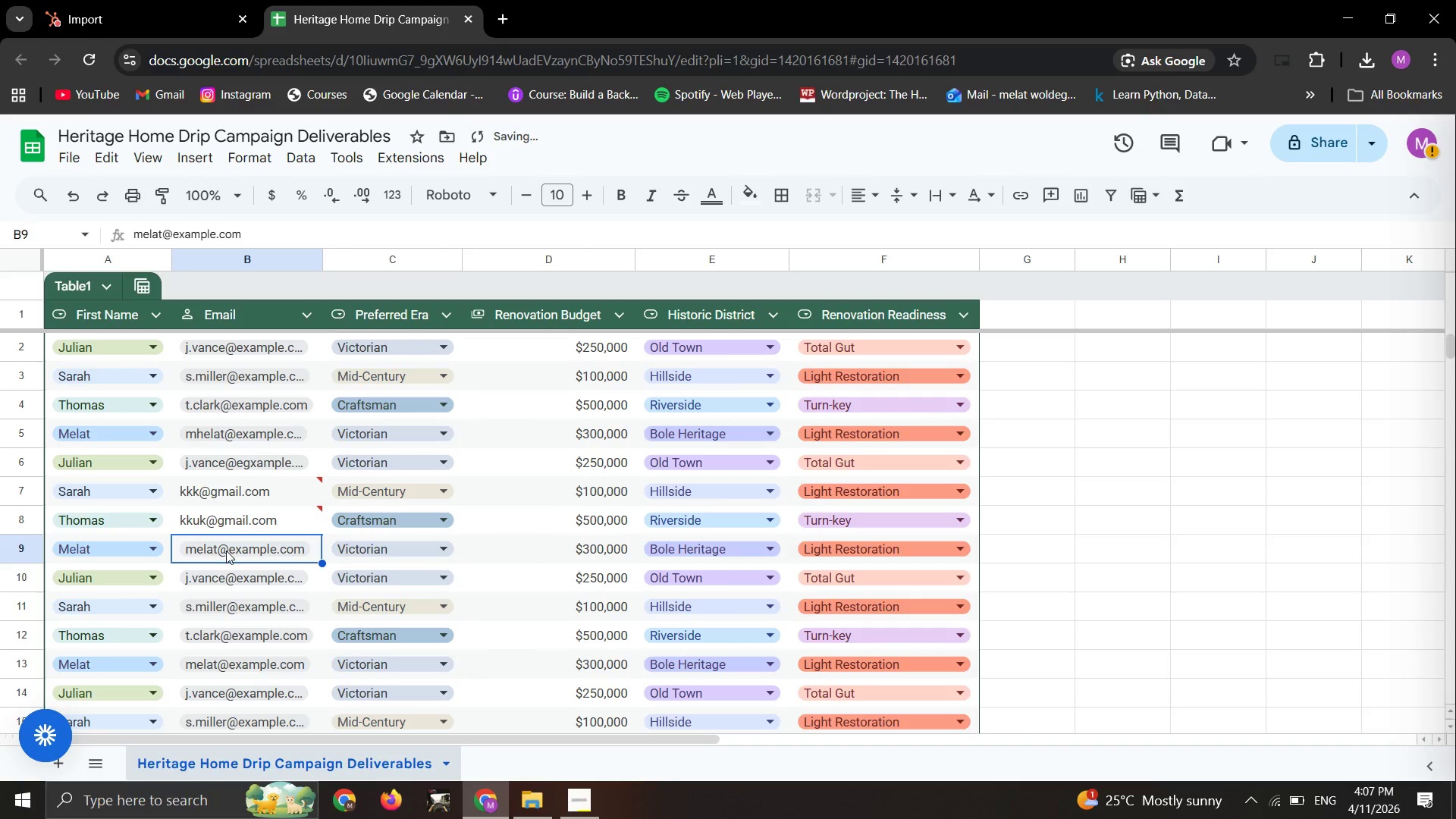 
left_click([226, 551])
 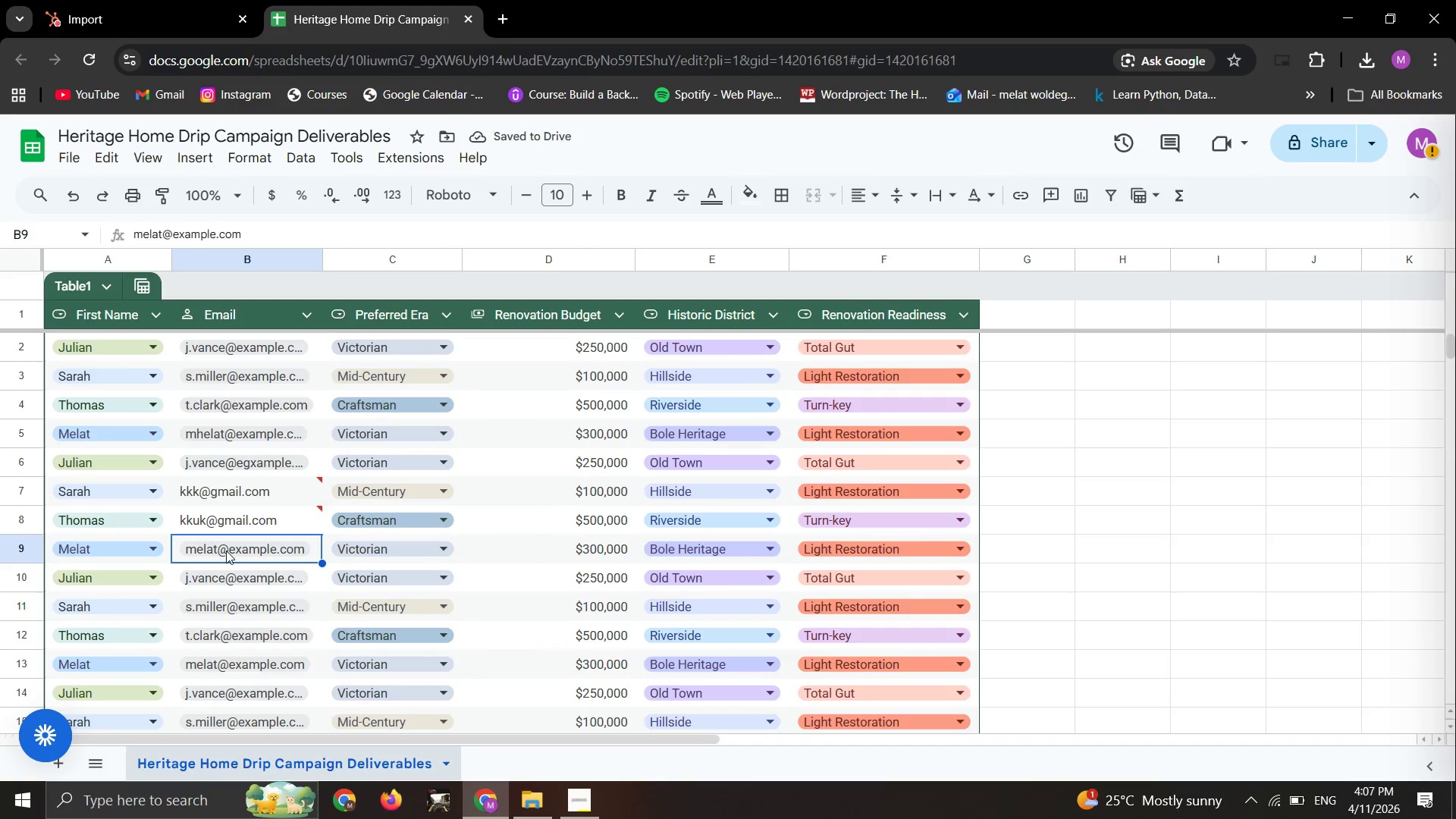 
left_click([226, 551])
 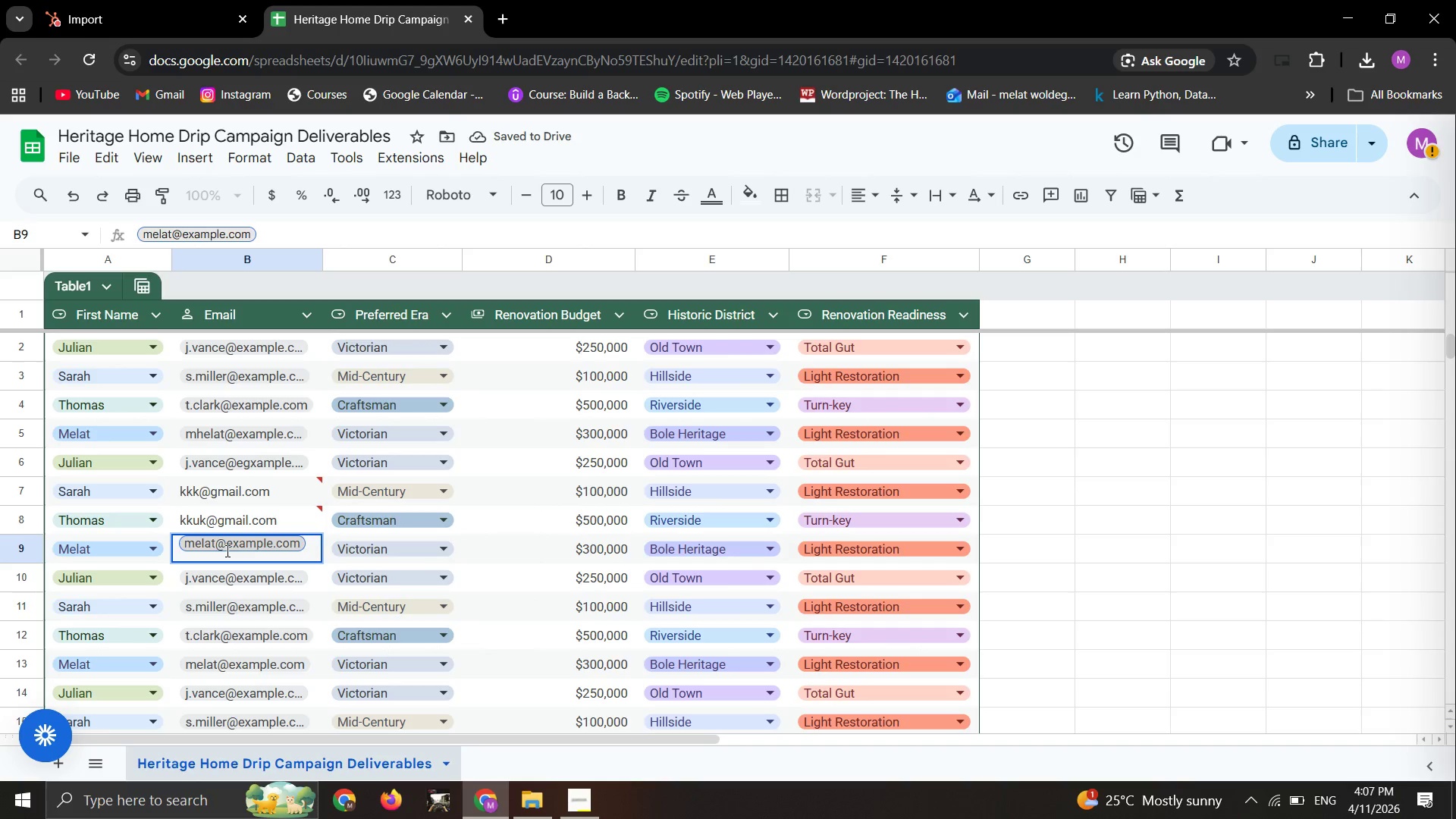 
double_click([226, 551])
 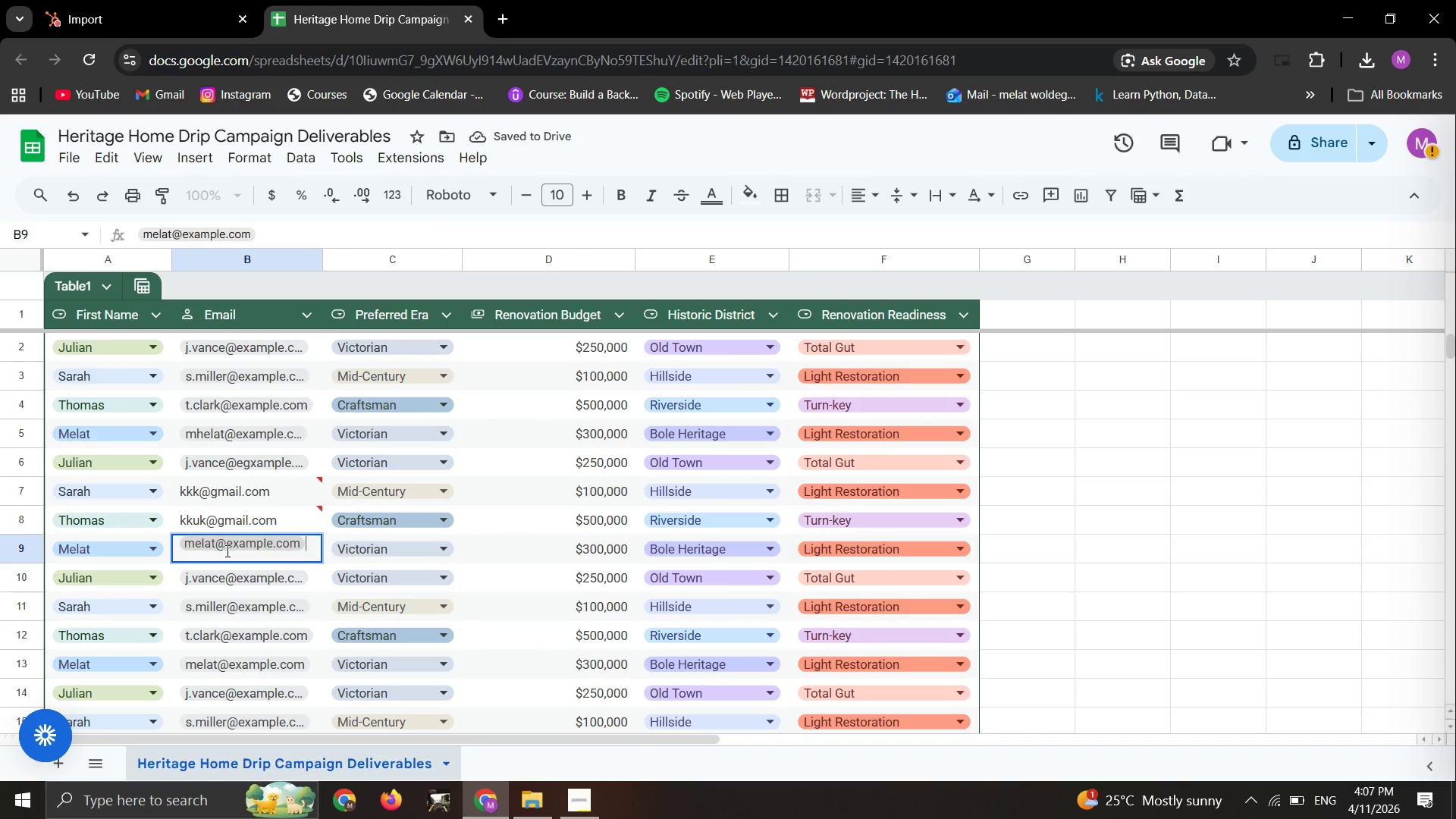 
key(Control+A)
 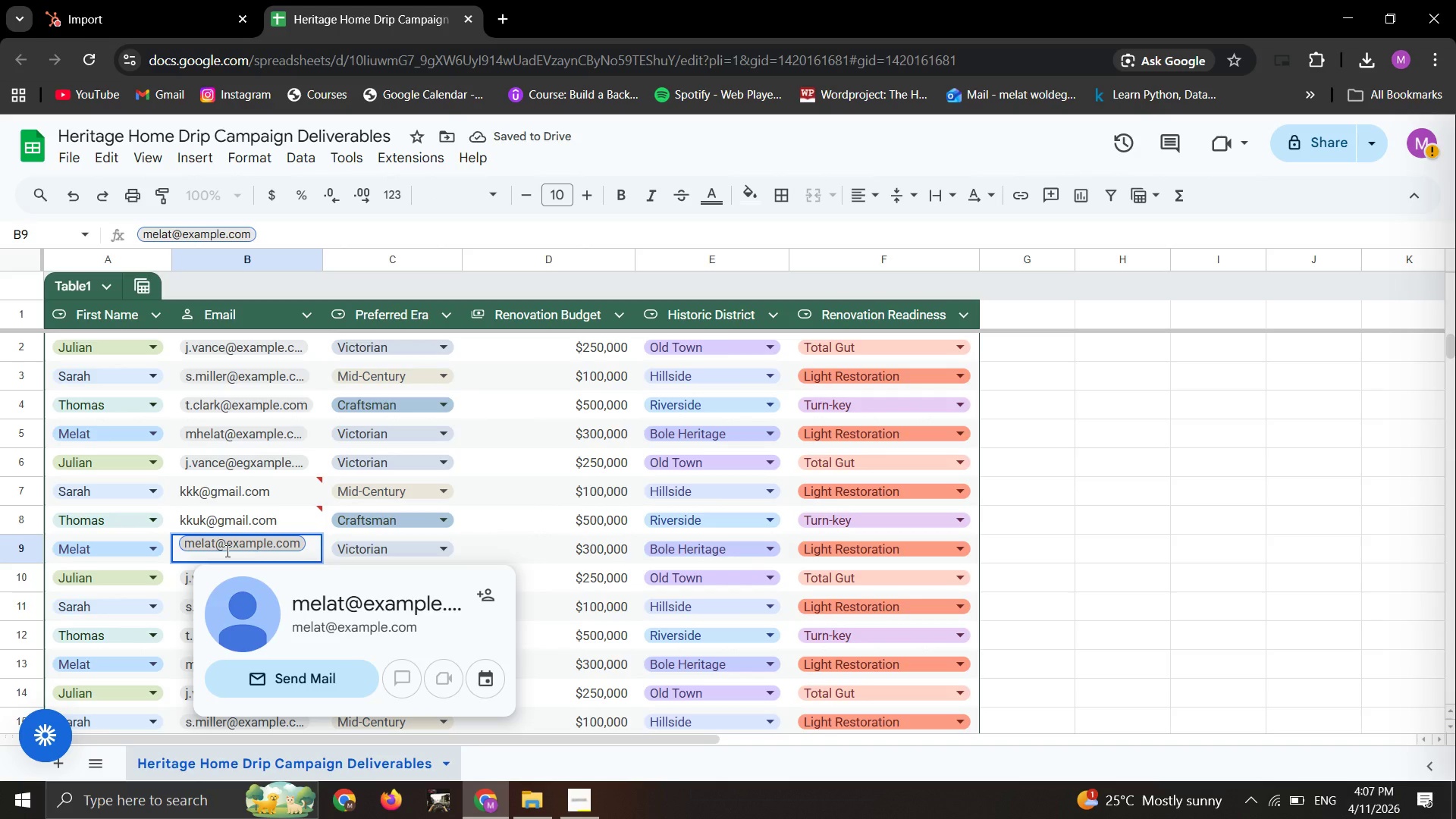 
left_click([226, 551])
 